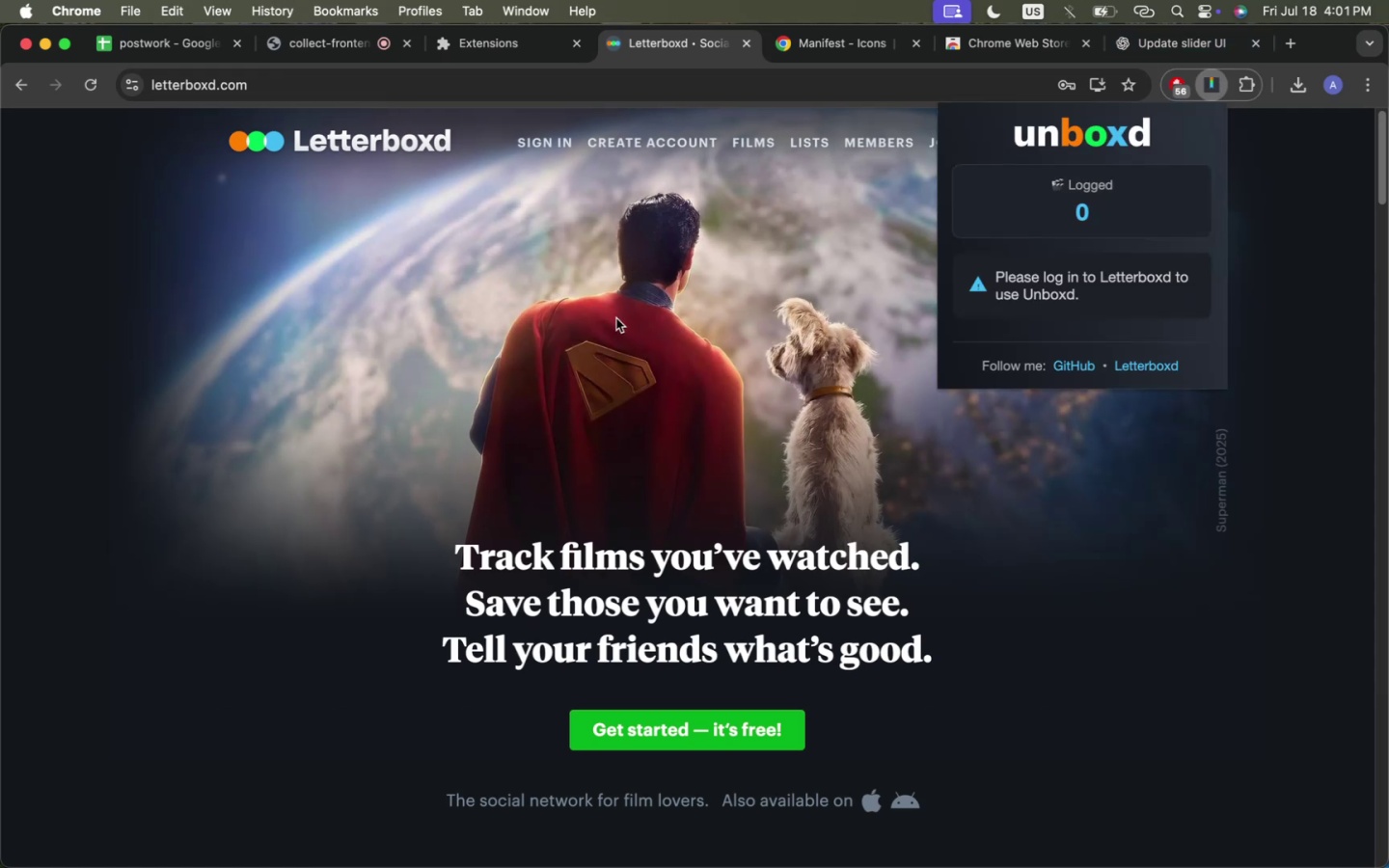 
left_click([613, 312])
 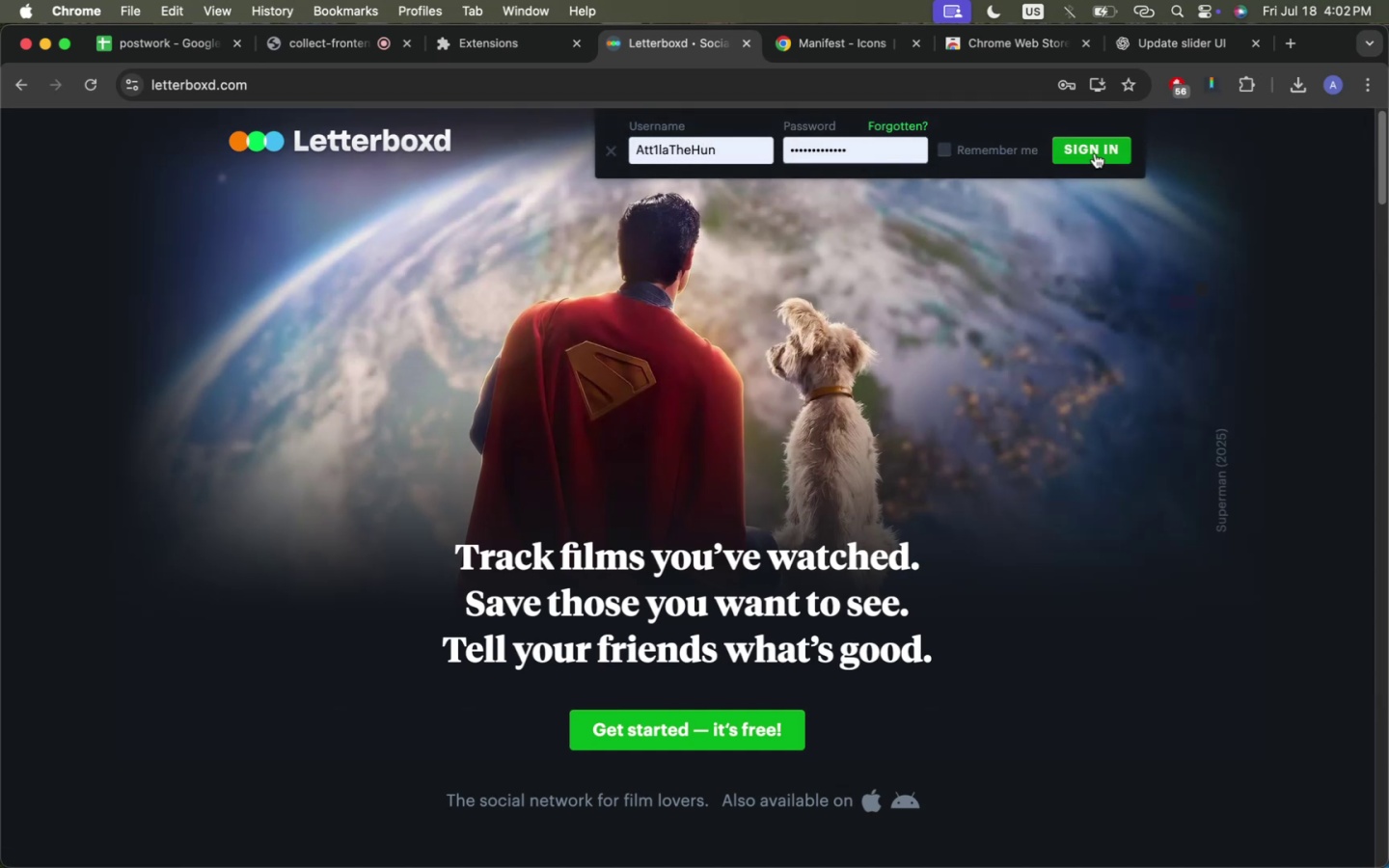 
left_click([1095, 153])
 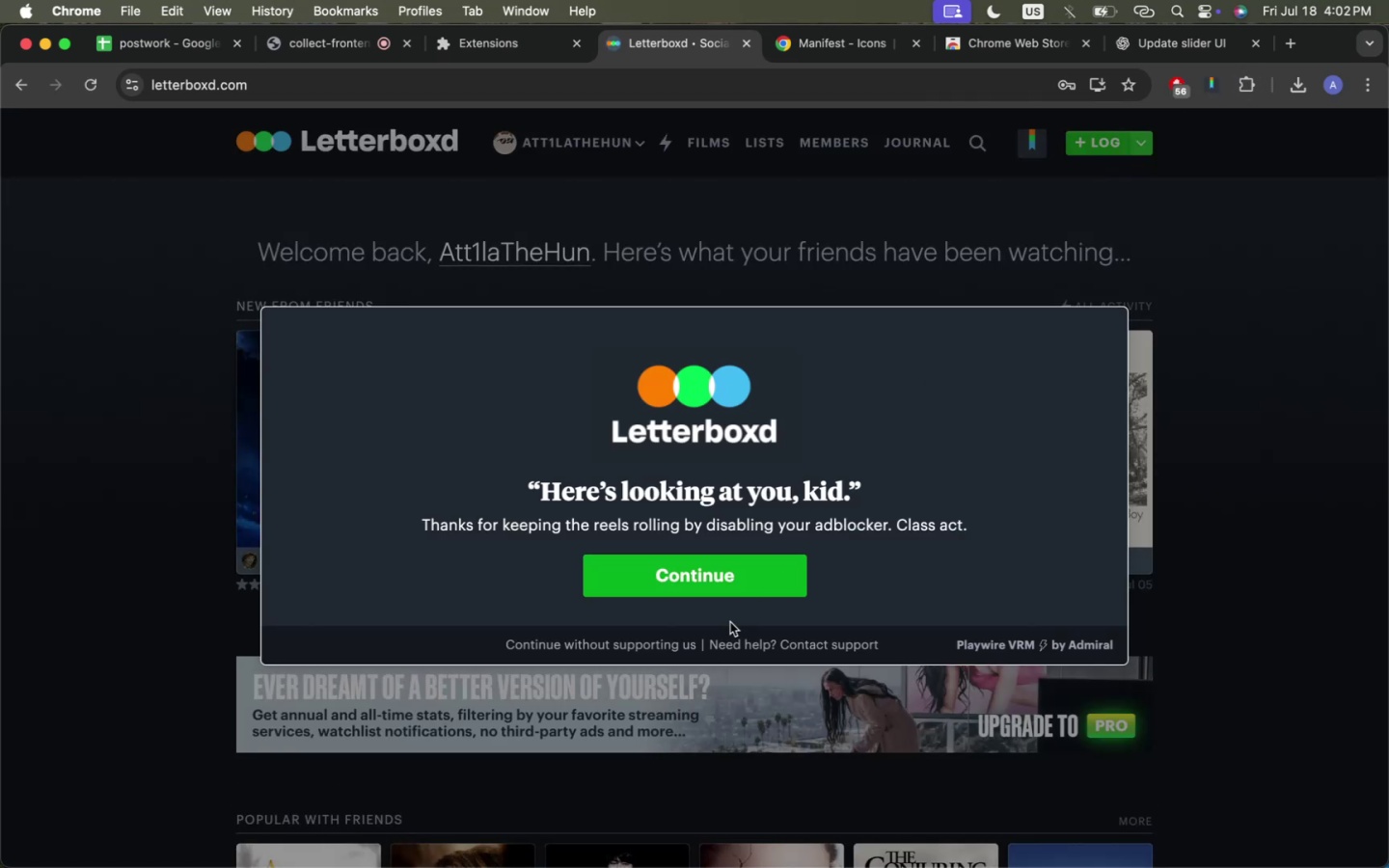 
left_click([640, 644])
 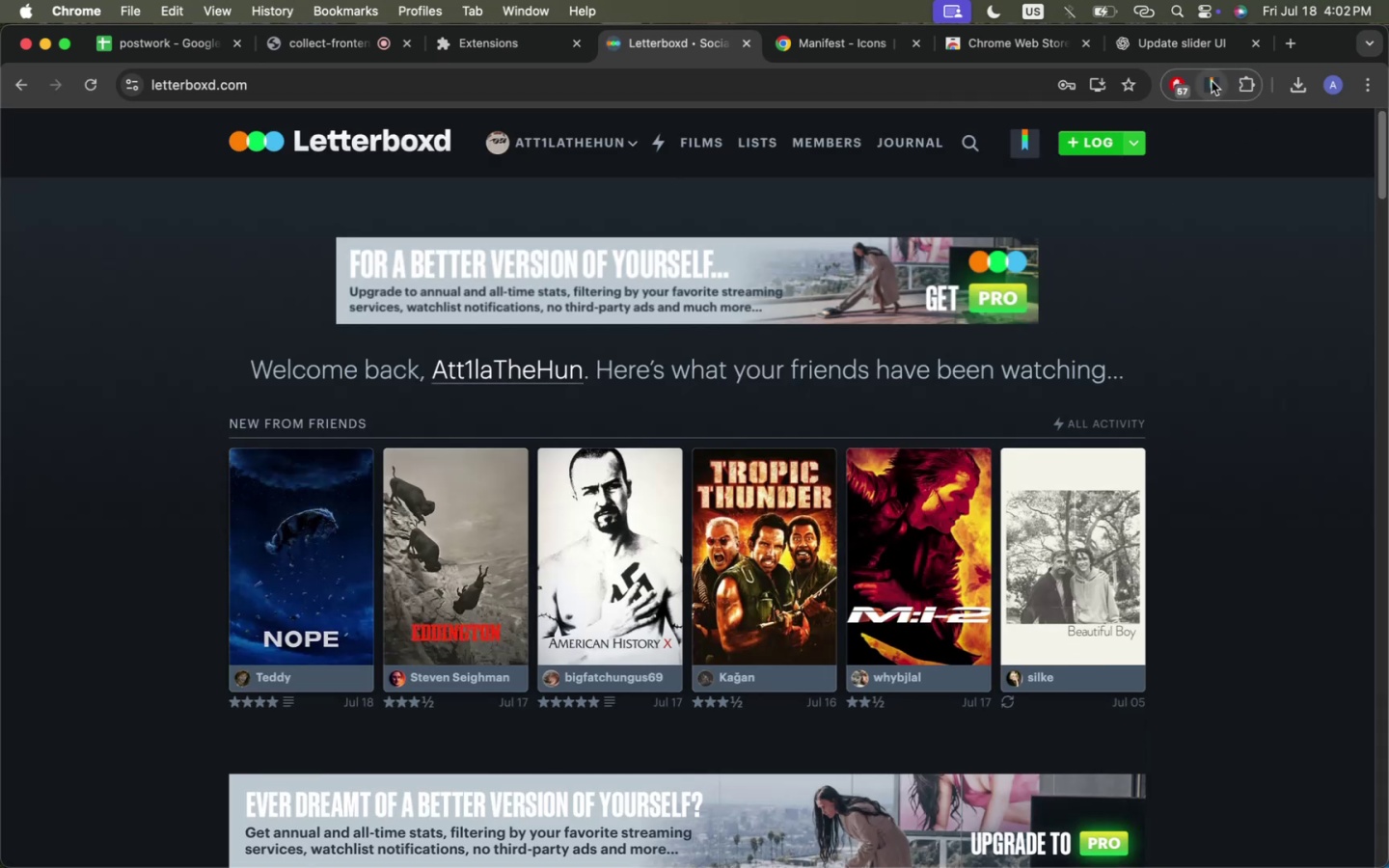 
left_click([1212, 81])
 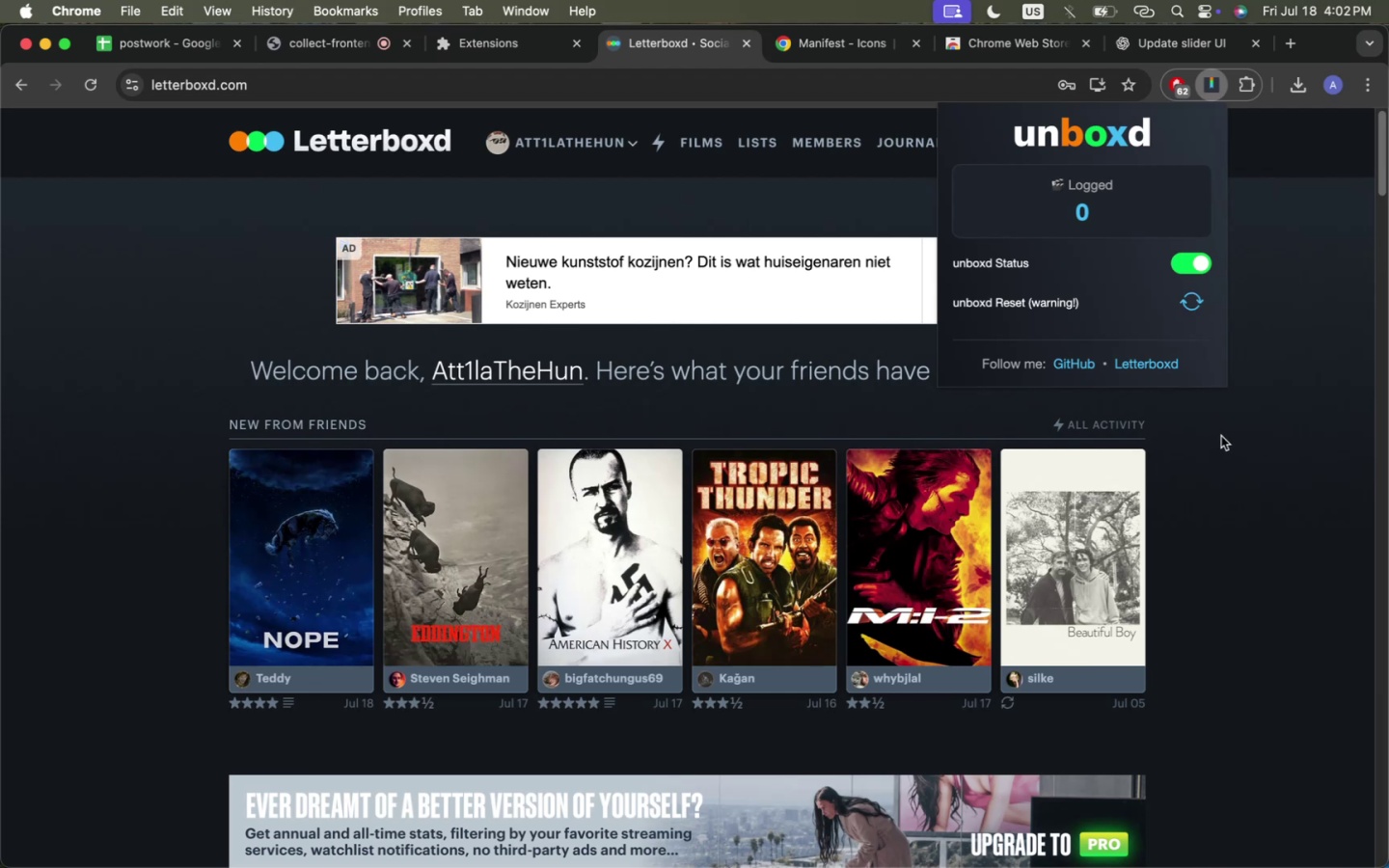 
wait(5.59)
 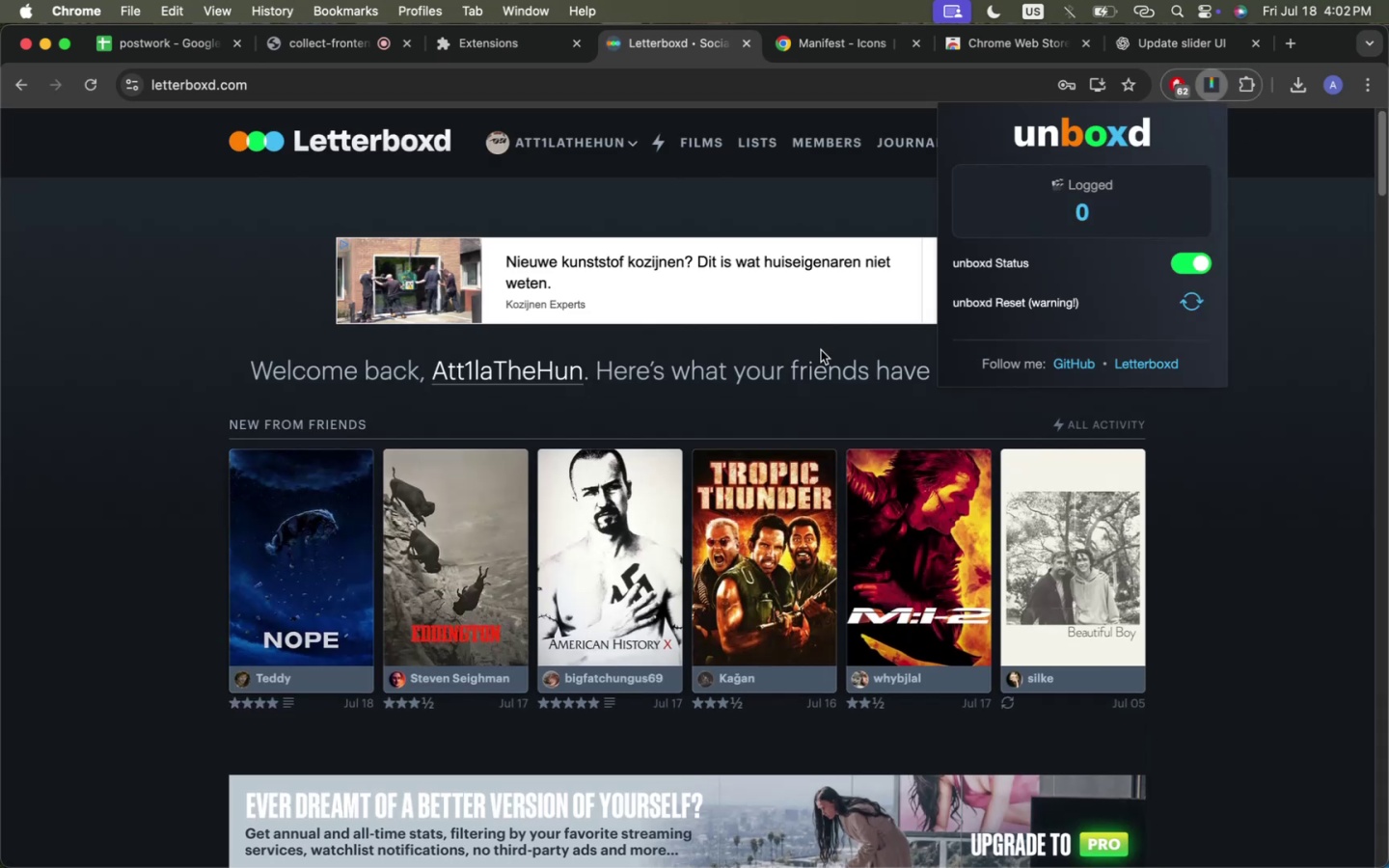 
left_click([1266, 354])
 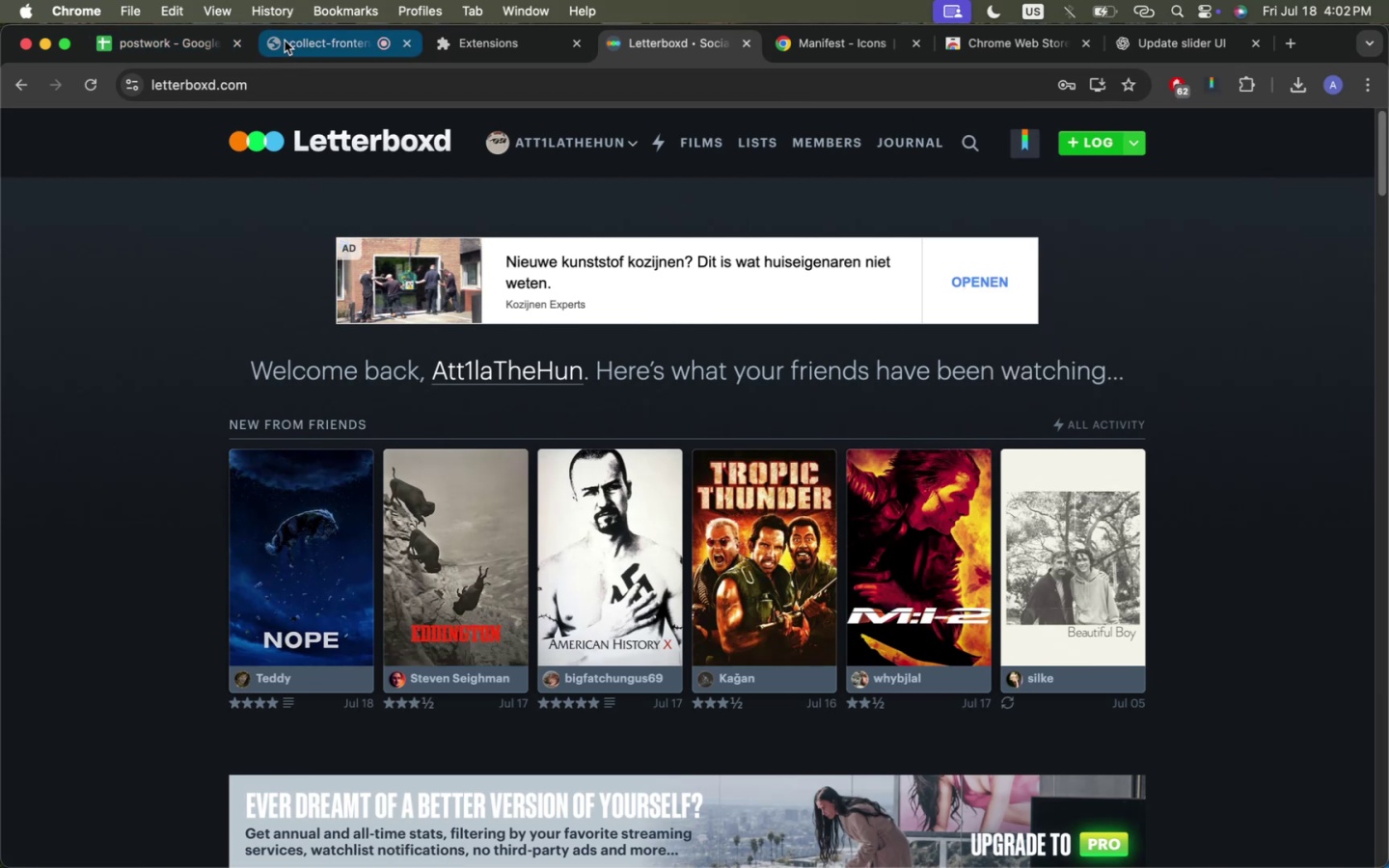 
left_click([285, 41])
 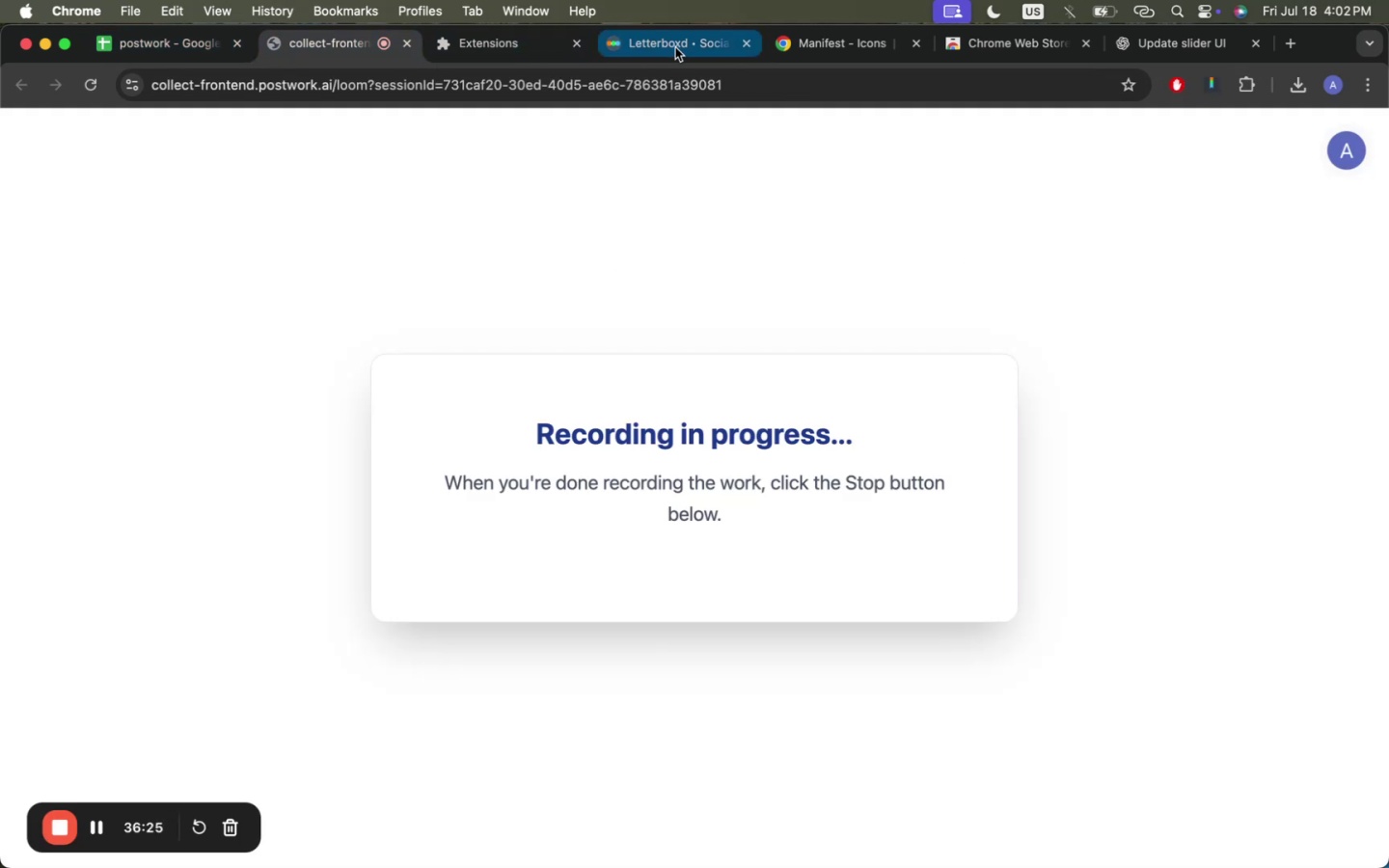 
left_click([675, 47])
 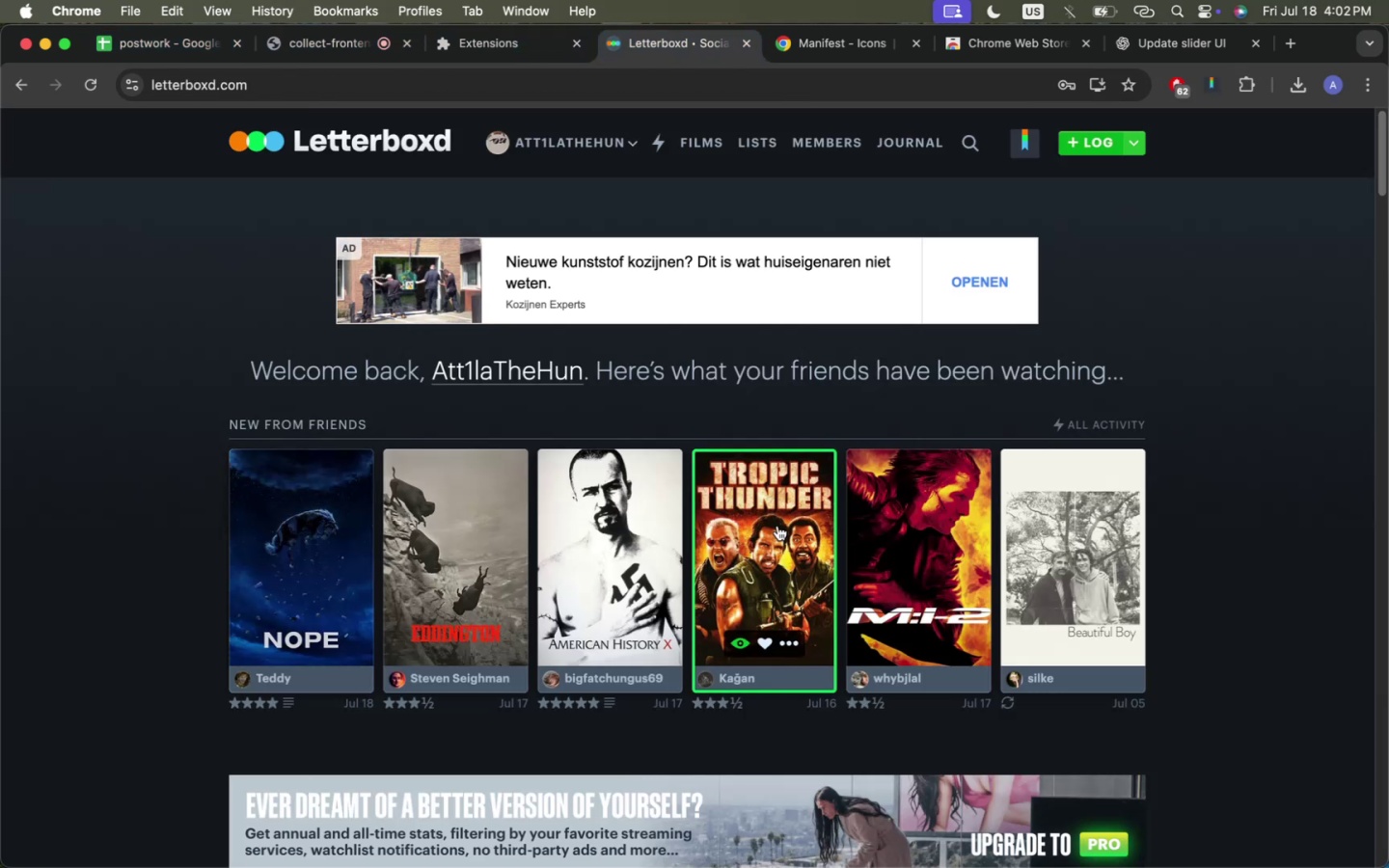 
key(Meta+Tab)
 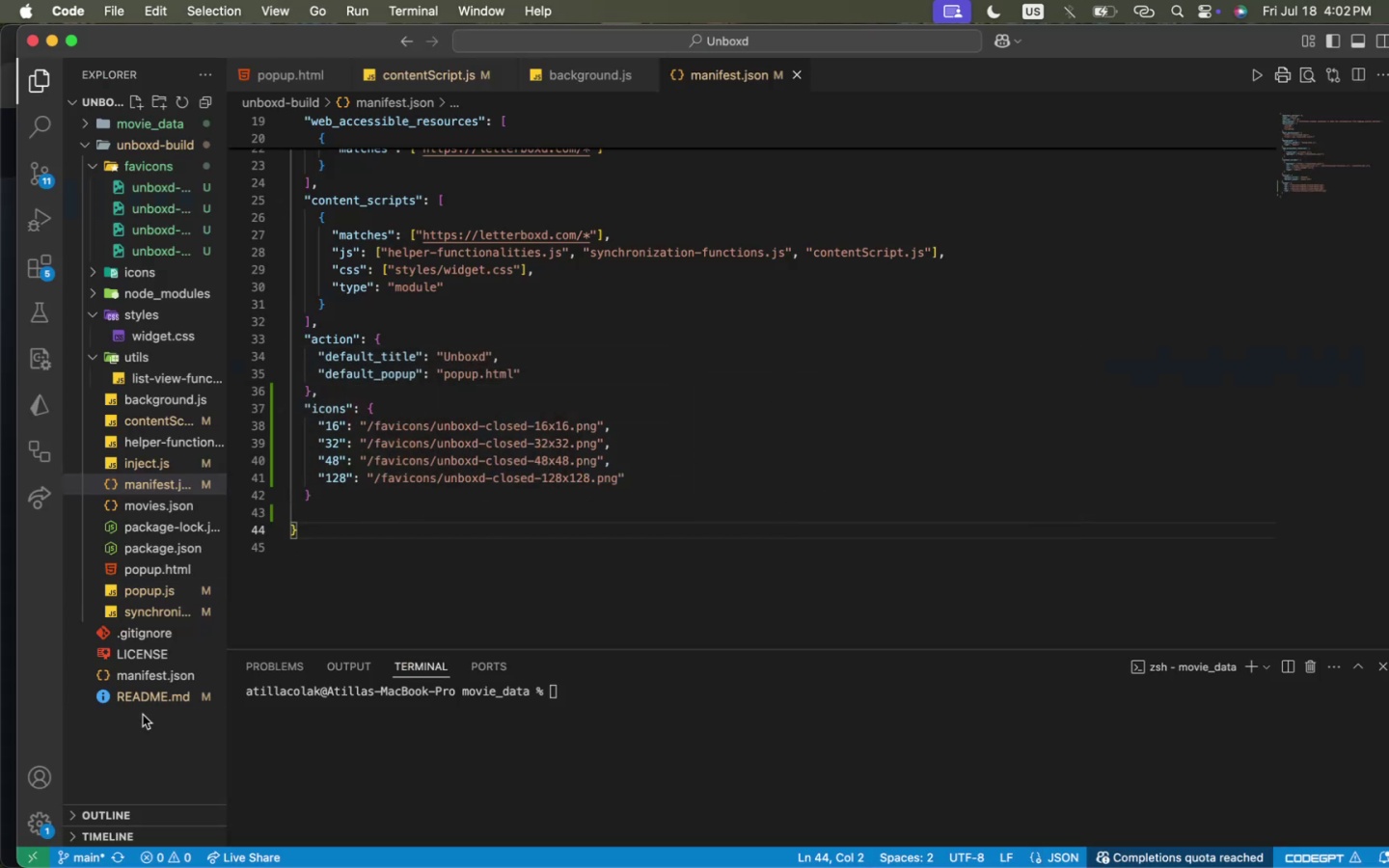 
left_click([143, 696])
 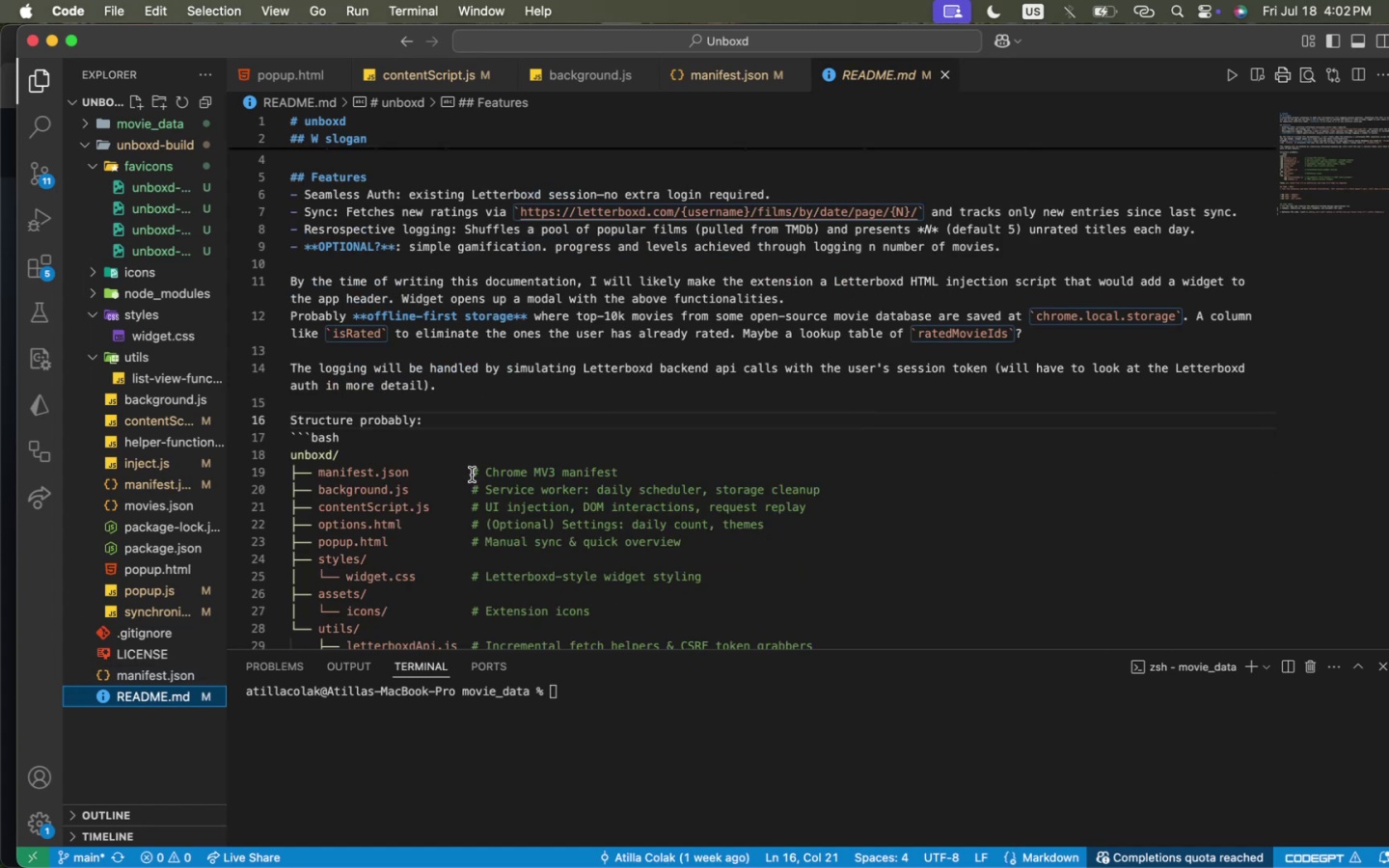 
scroll: coordinate [472, 475], scroll_direction: down, amount: 10.0
 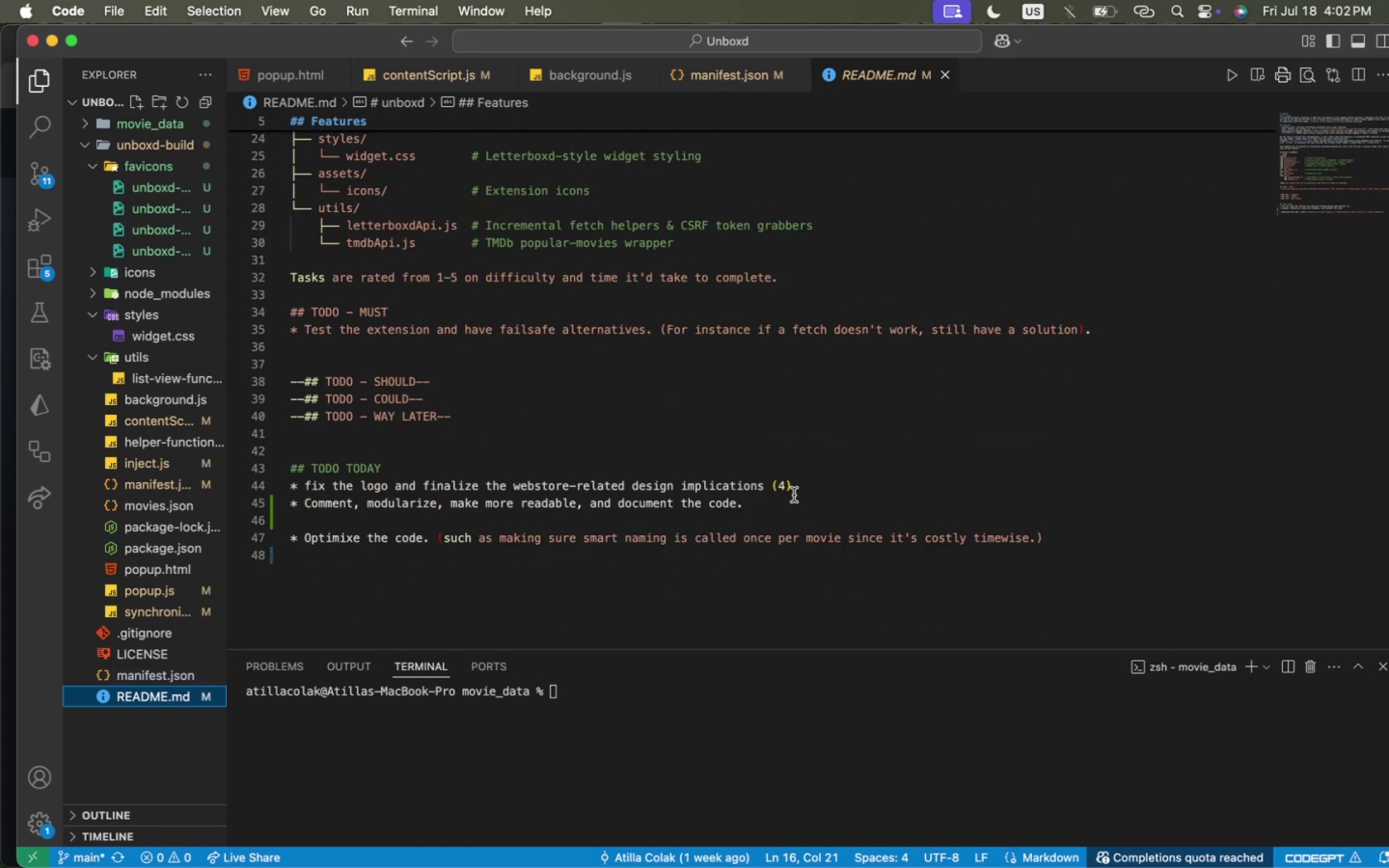 
left_click([788, 489])
 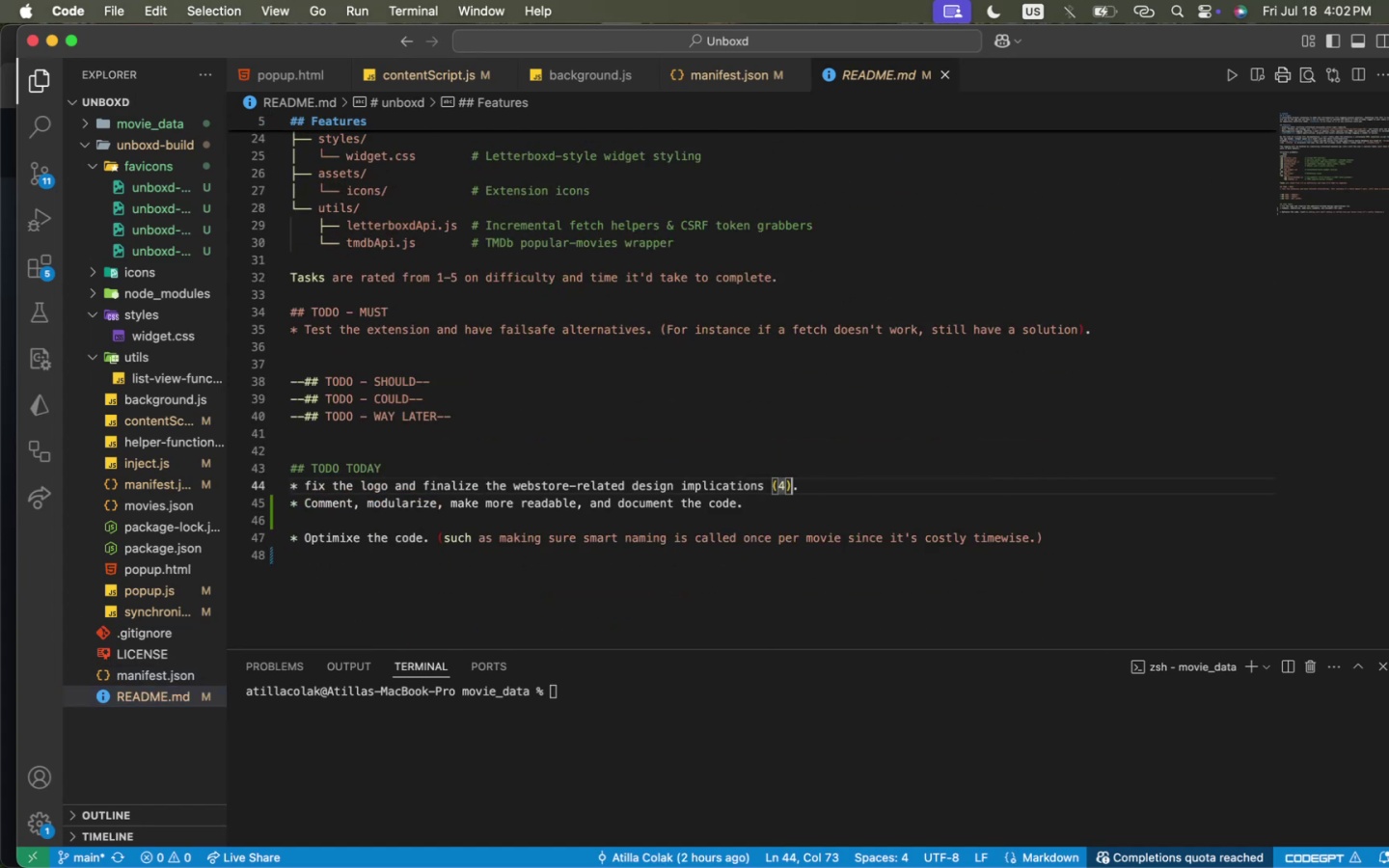 
key(ArrowRight)
 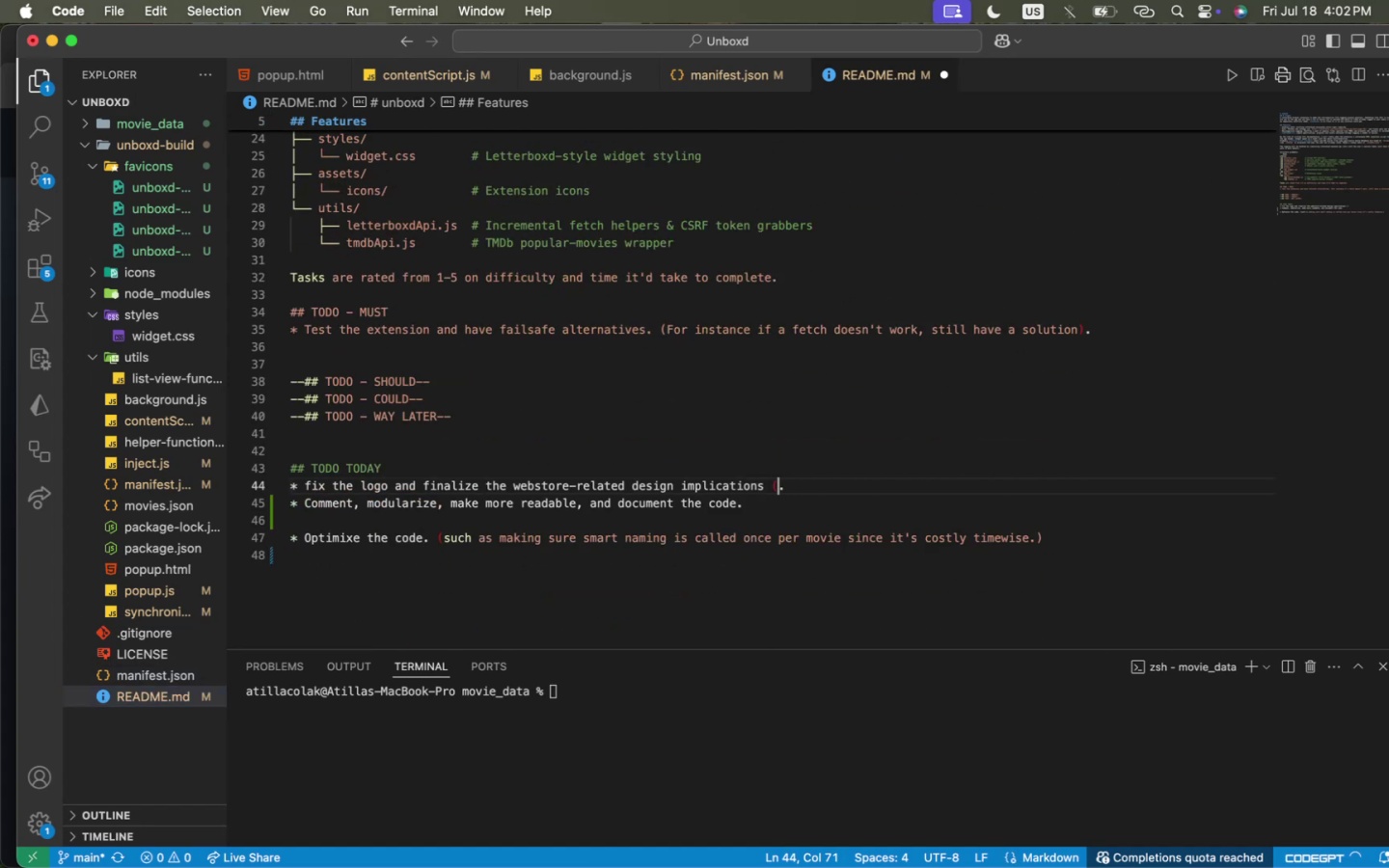 
key(Backspace)
 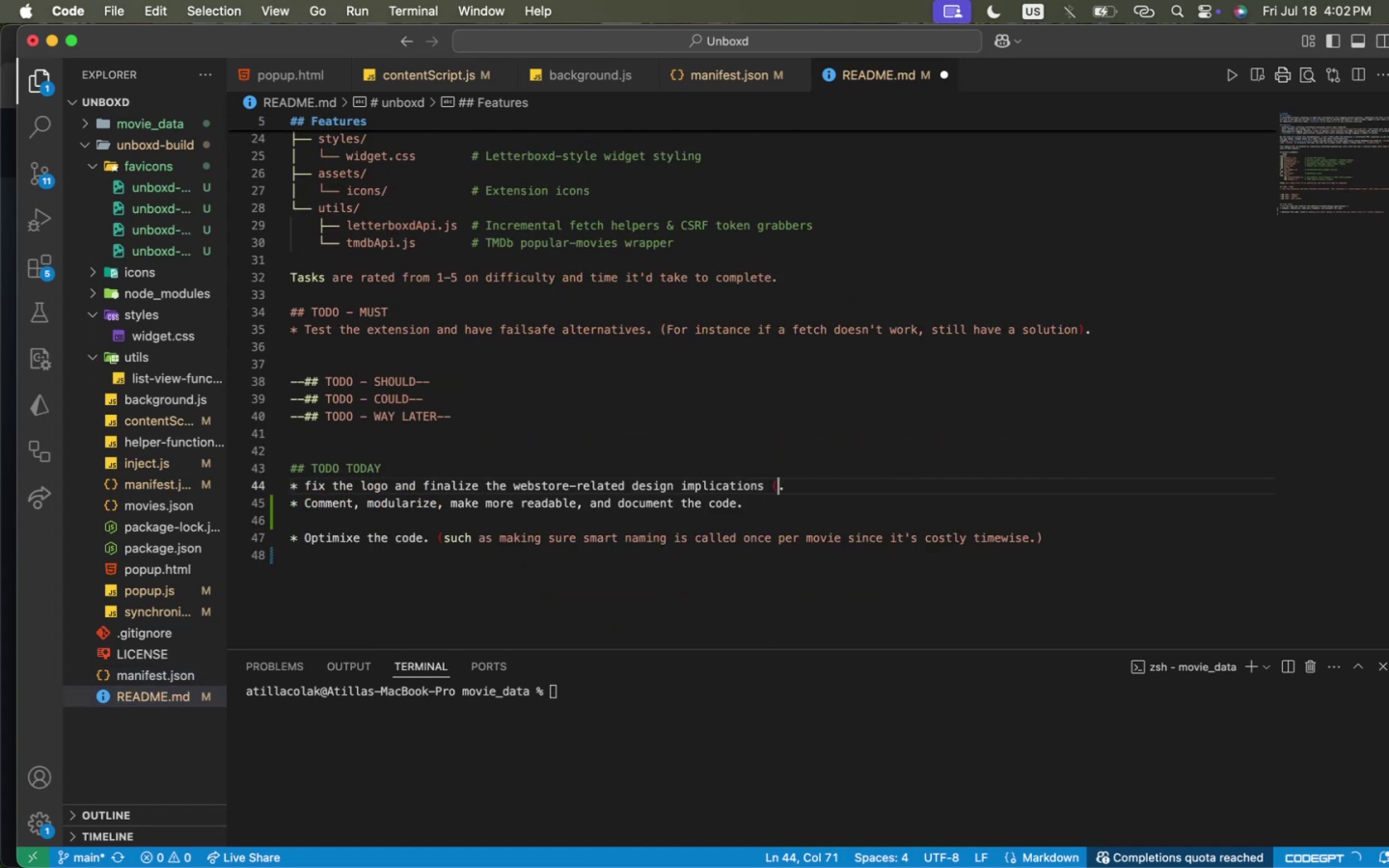 
key(Backspace)
 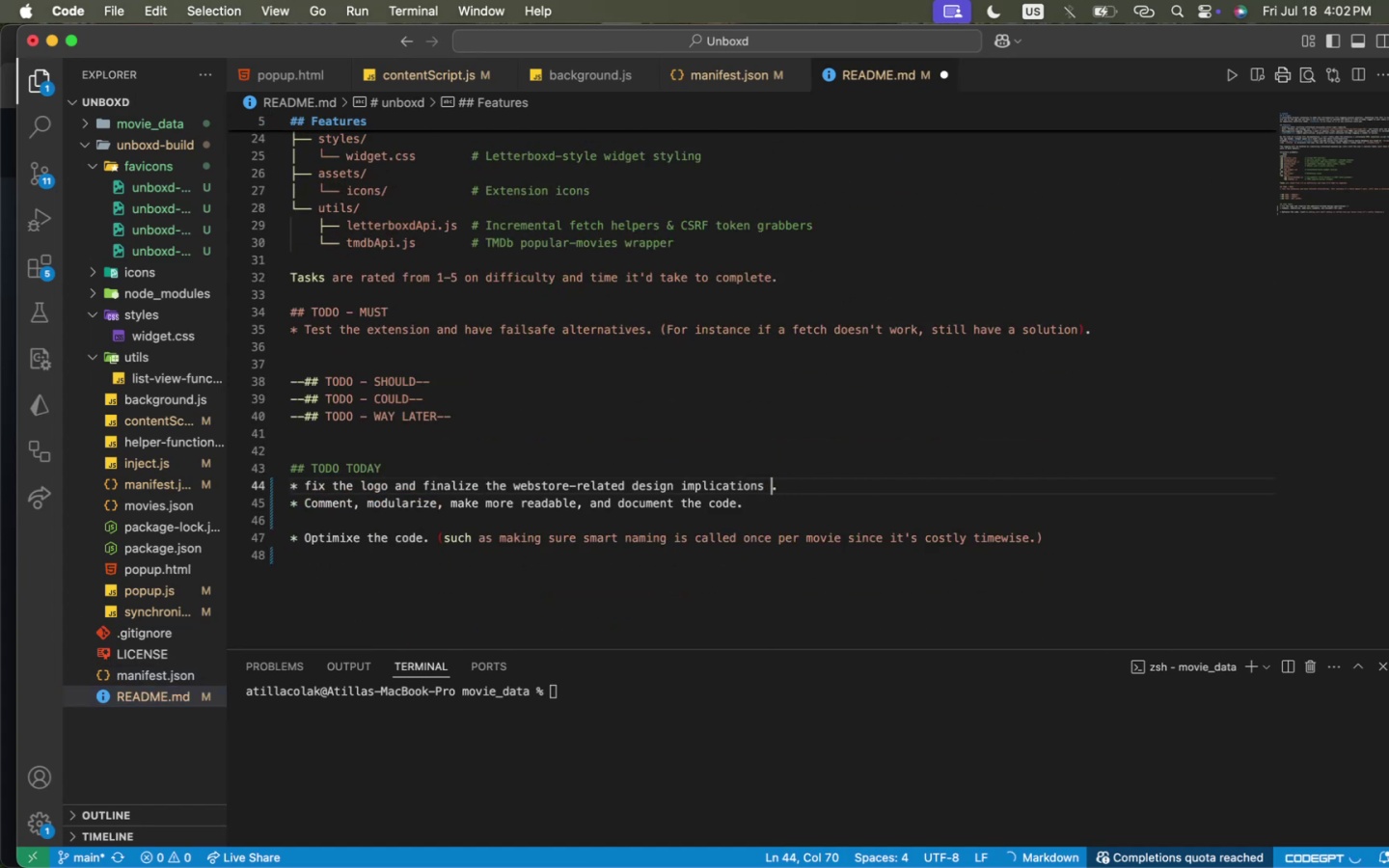 
key(Backspace)
 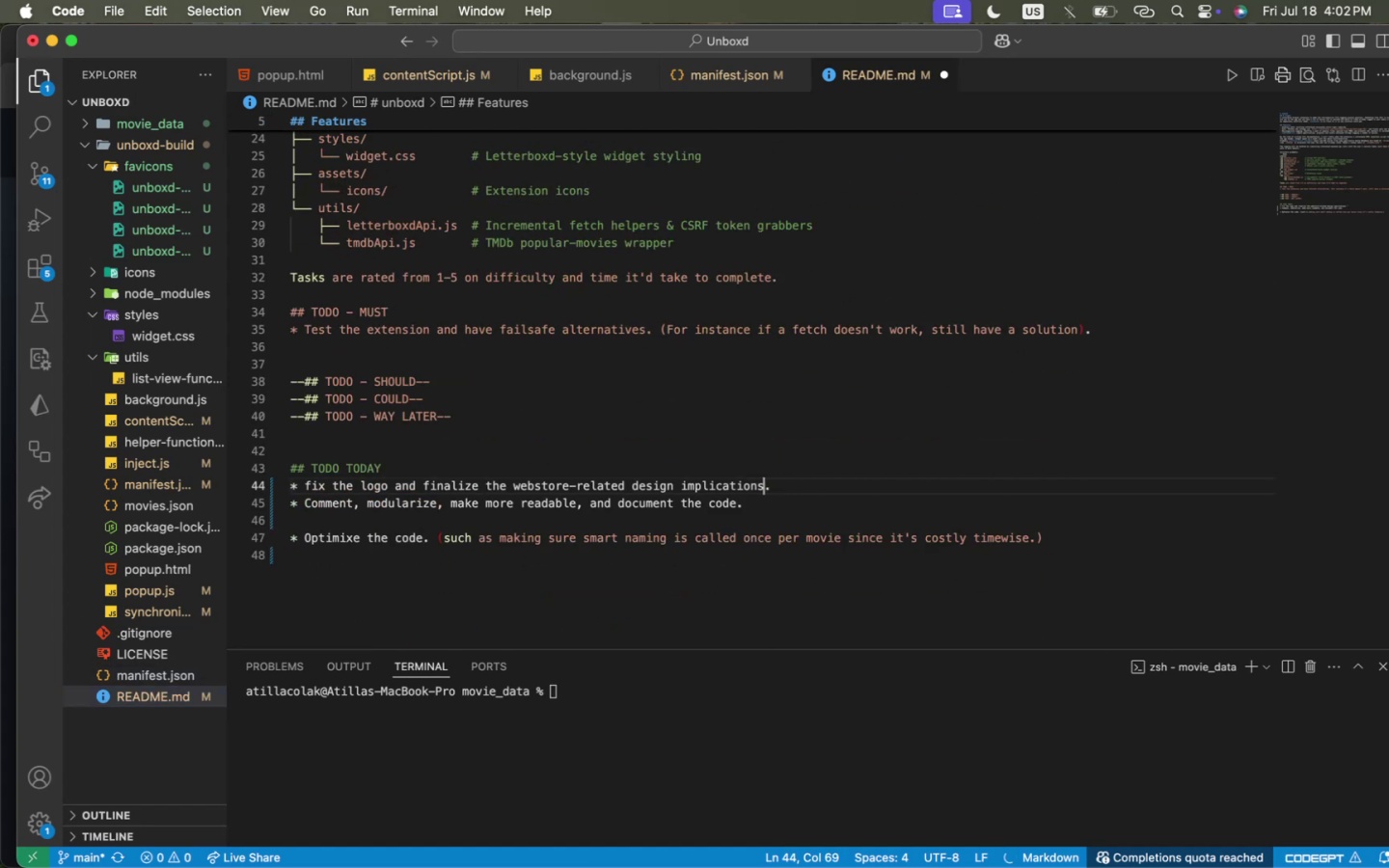 
key(Backspace)
 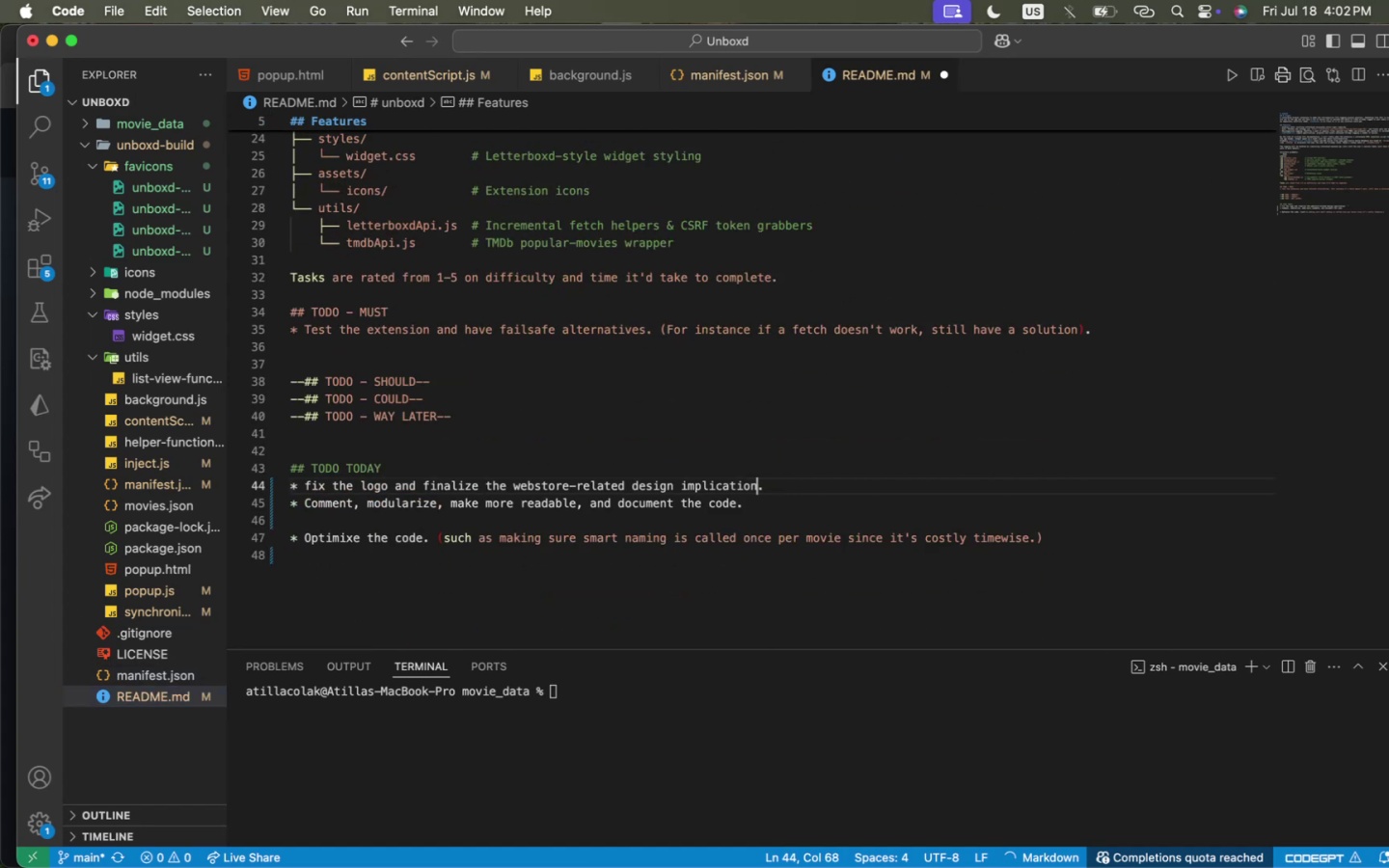 
key(Backspace)
 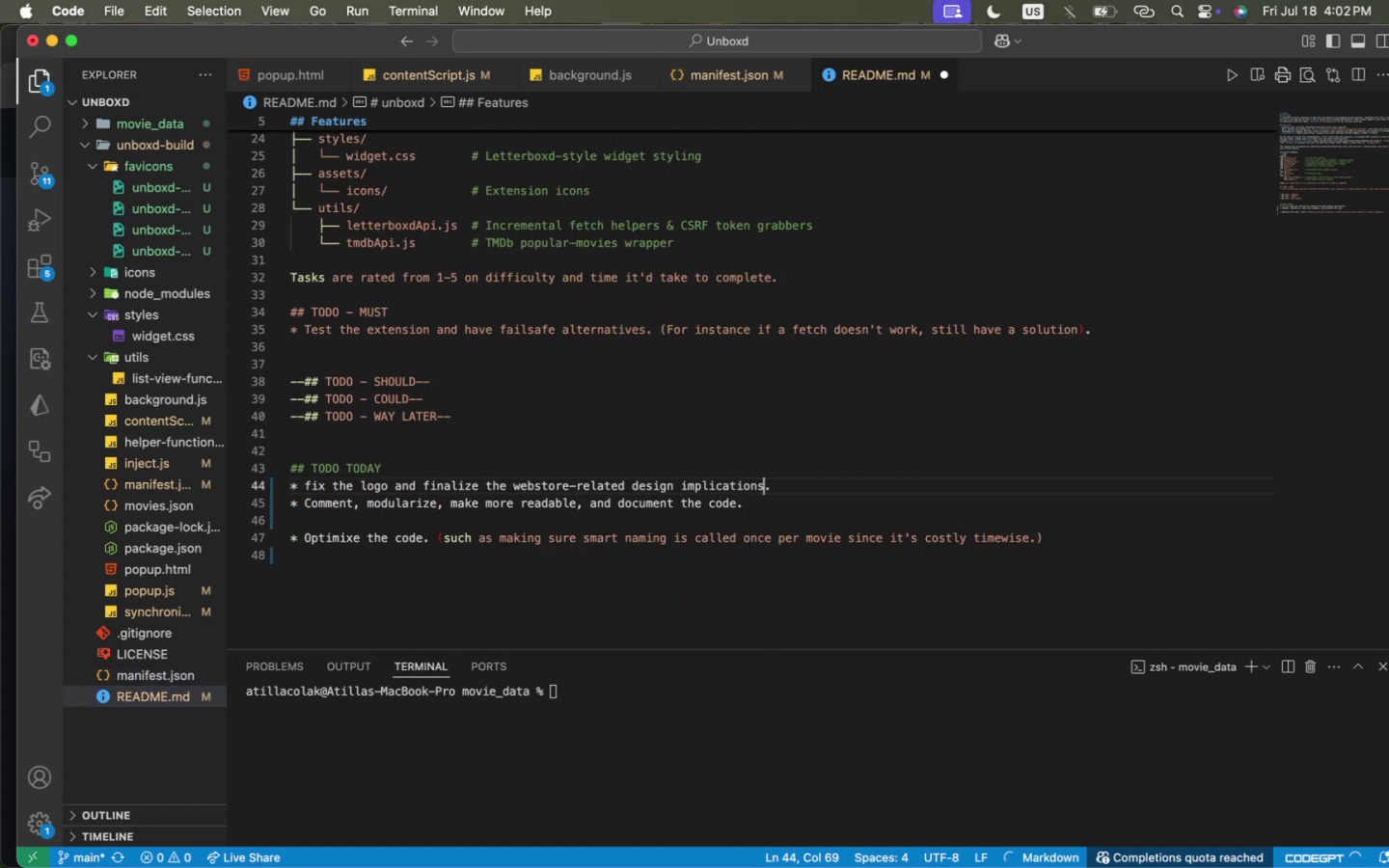 
key(S)
 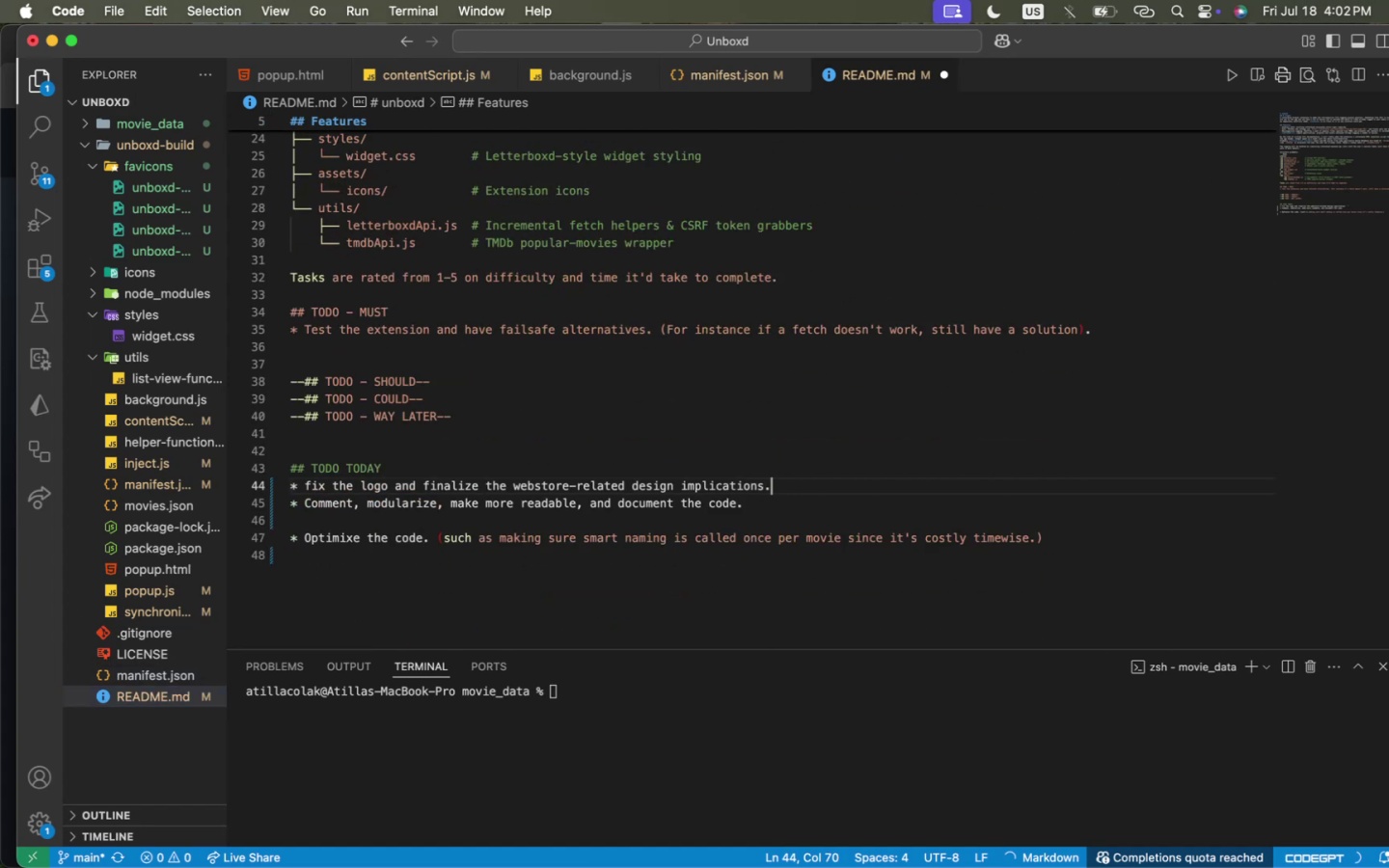 
key(ArrowRight)
 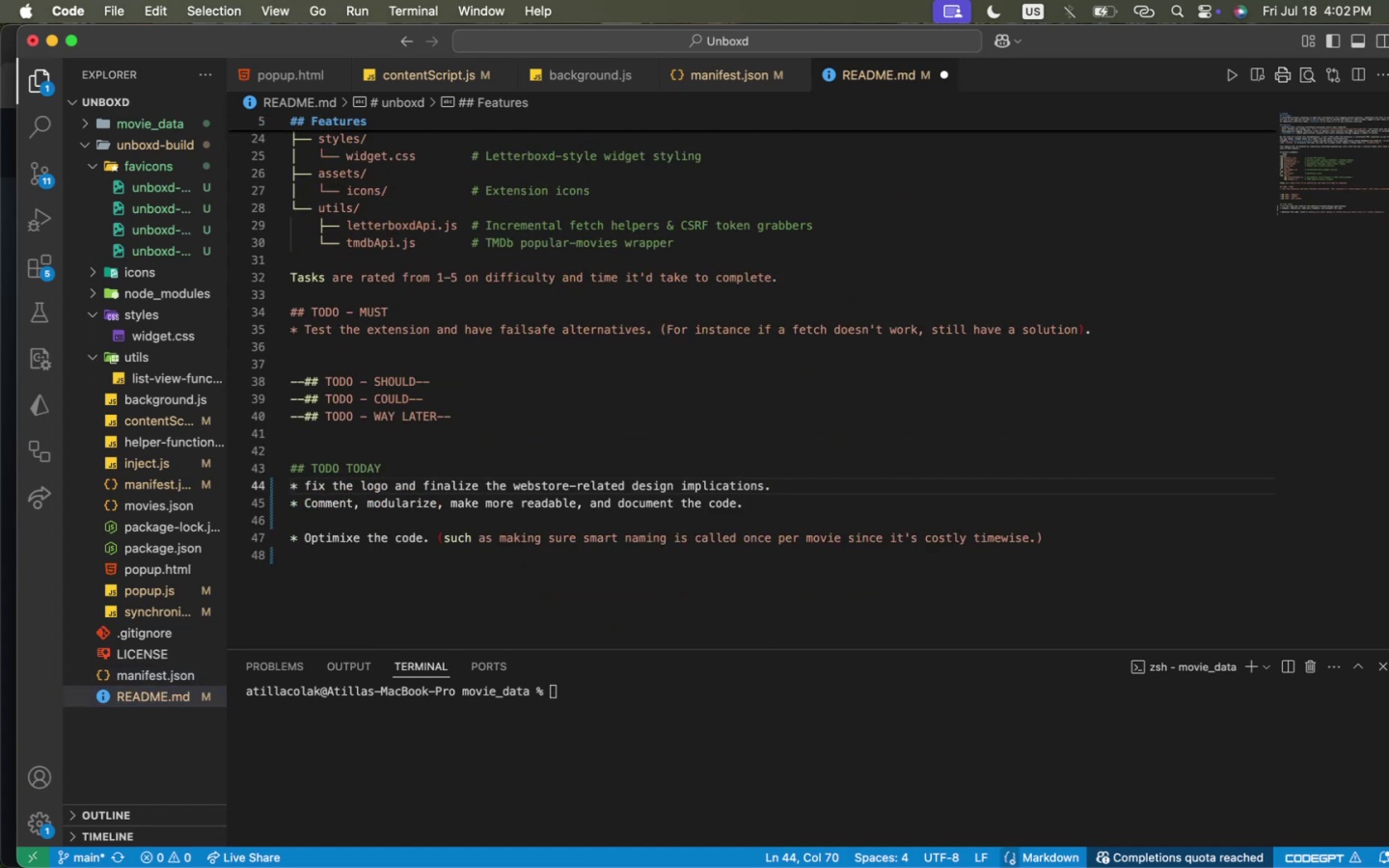 
key(Meta+CommandLeft)
 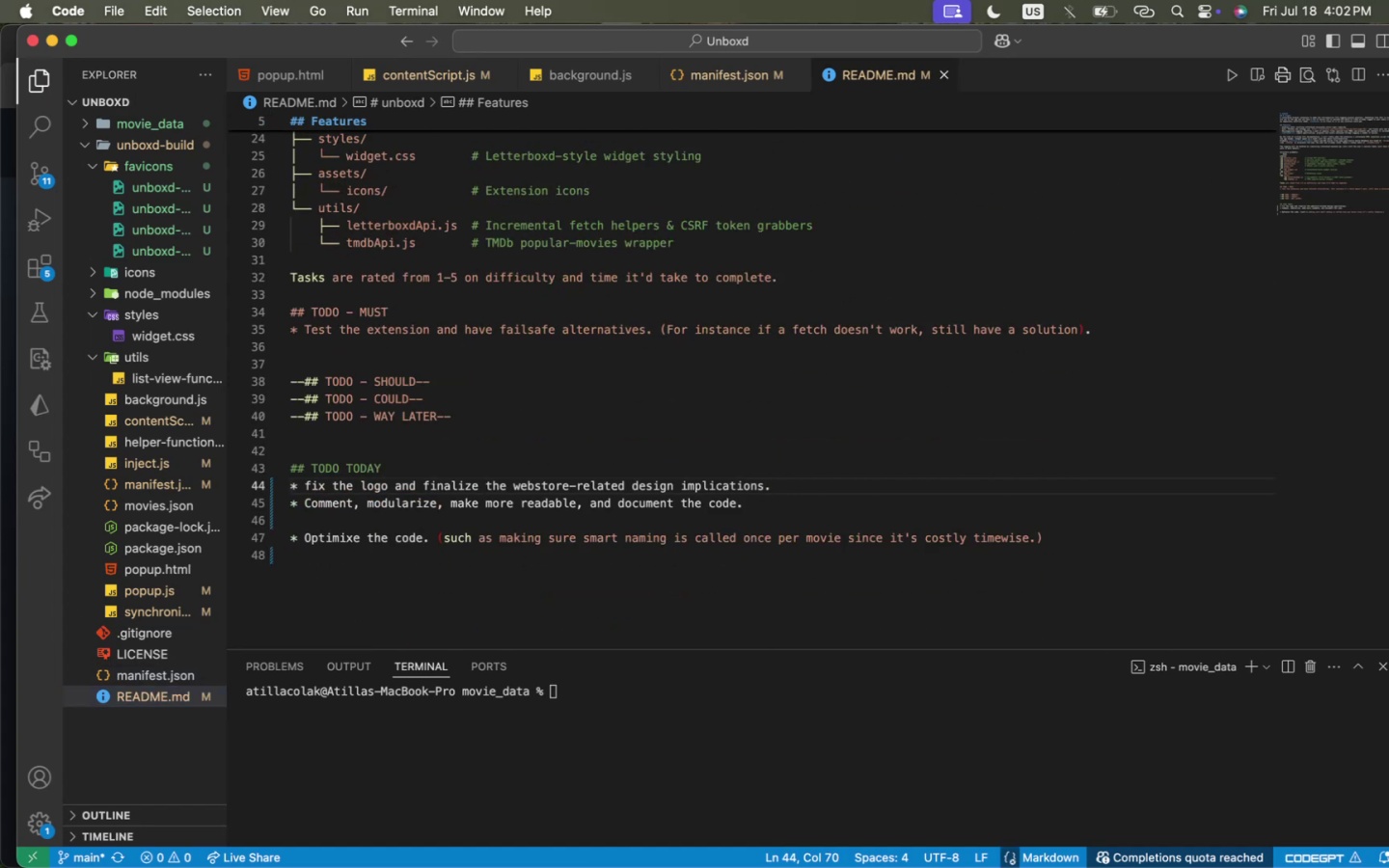 
key(Meta+S)
 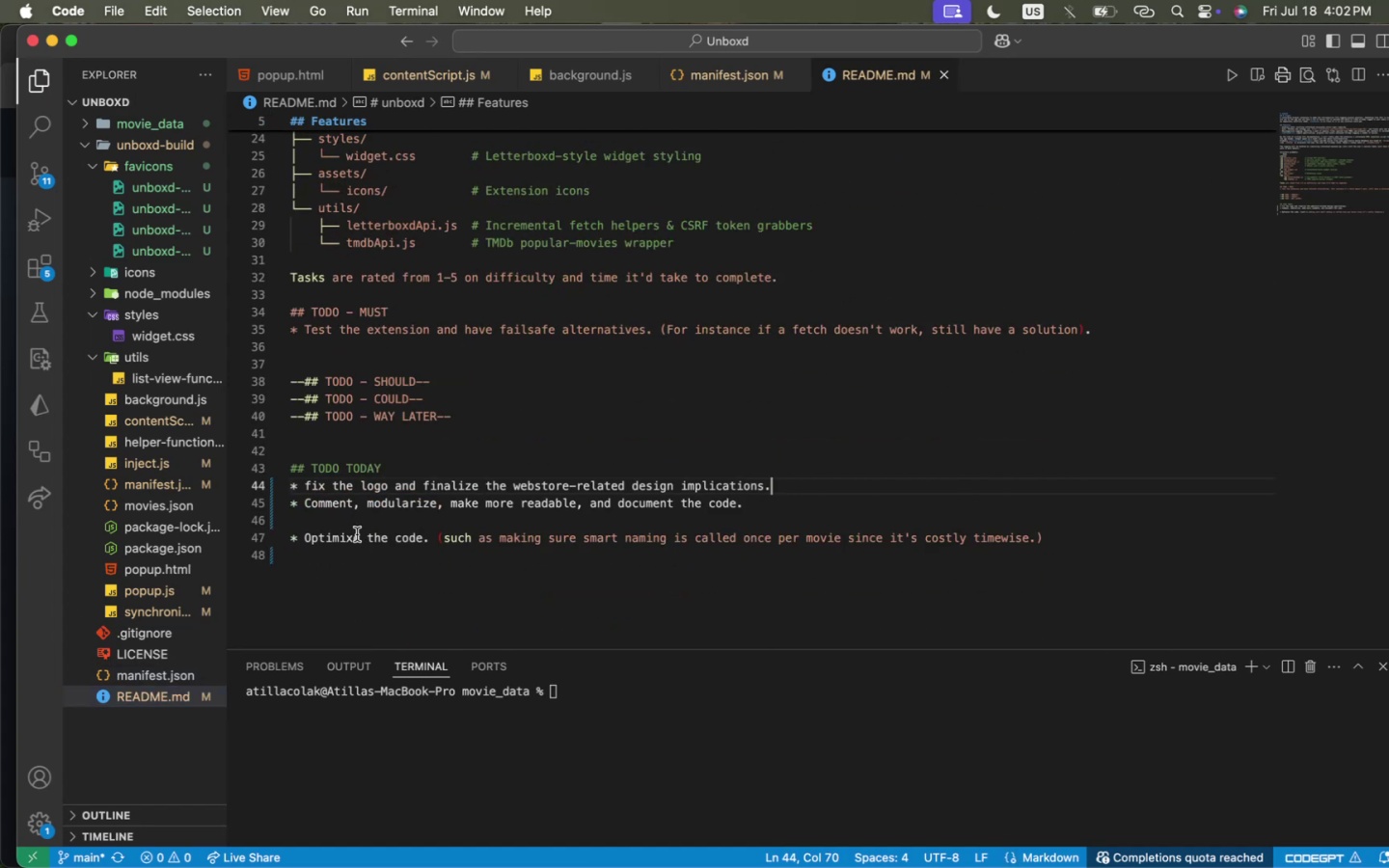 
left_click([356, 534])
 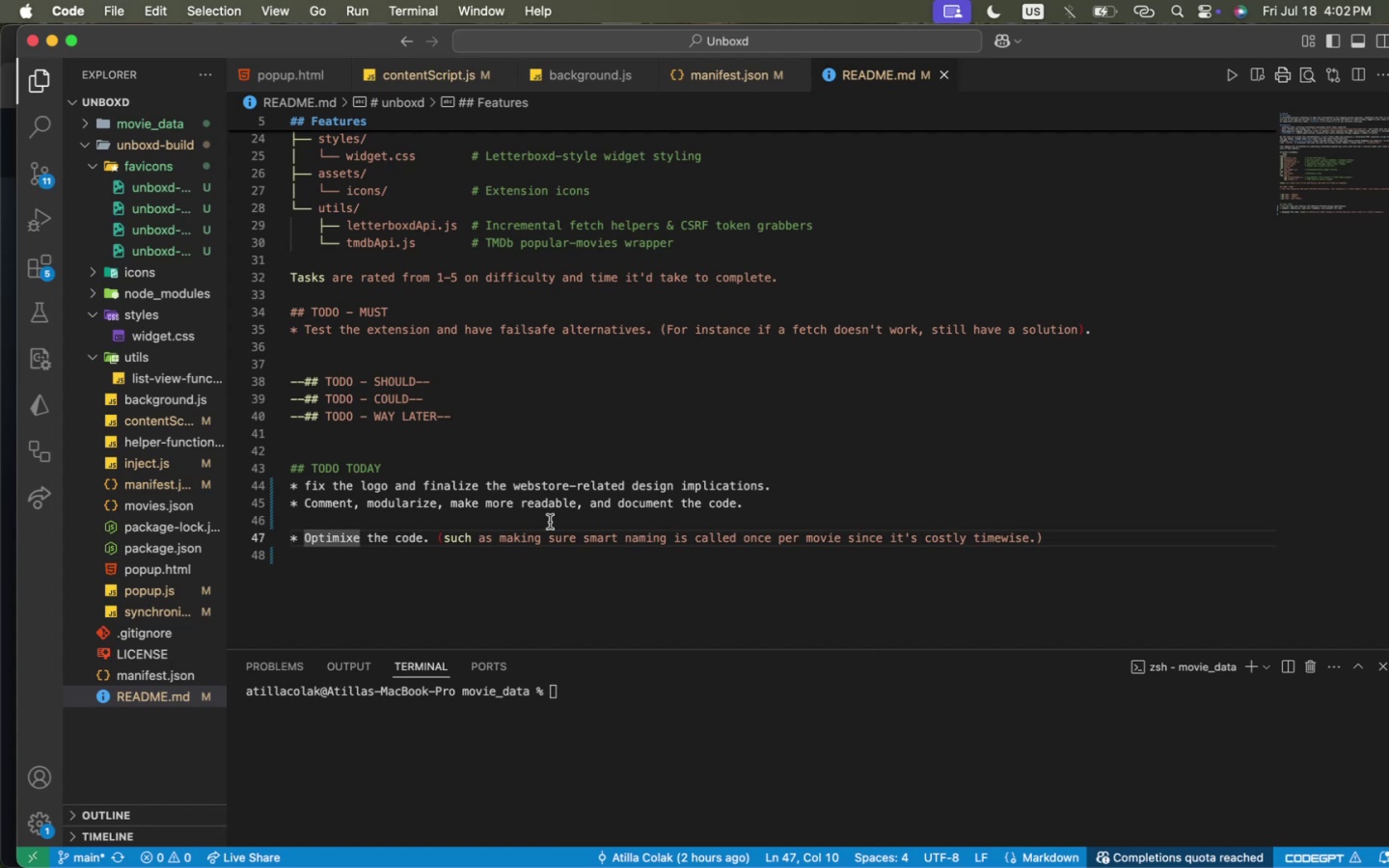 
key(Shift+ArrowLeft)
 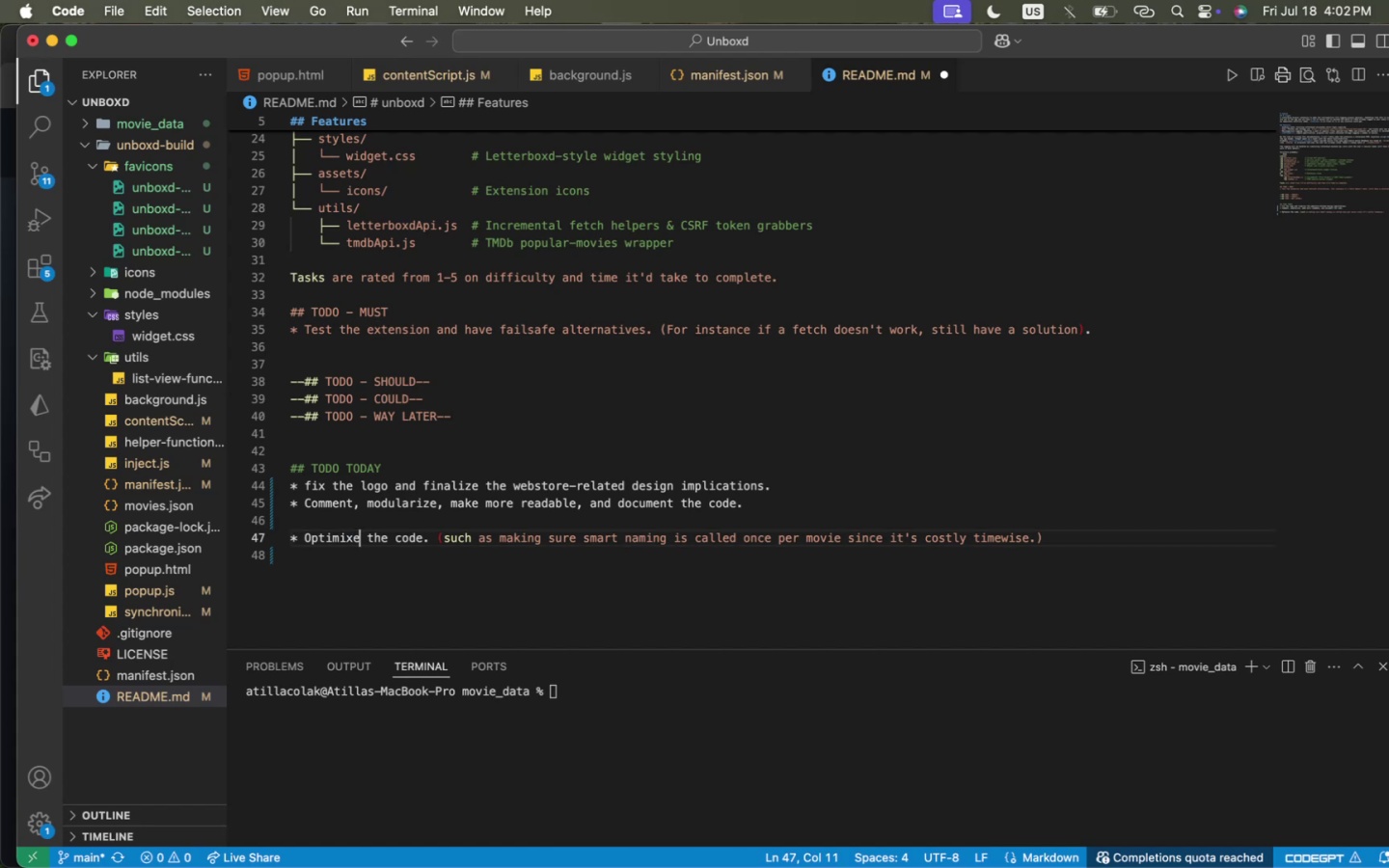 
key(X)
 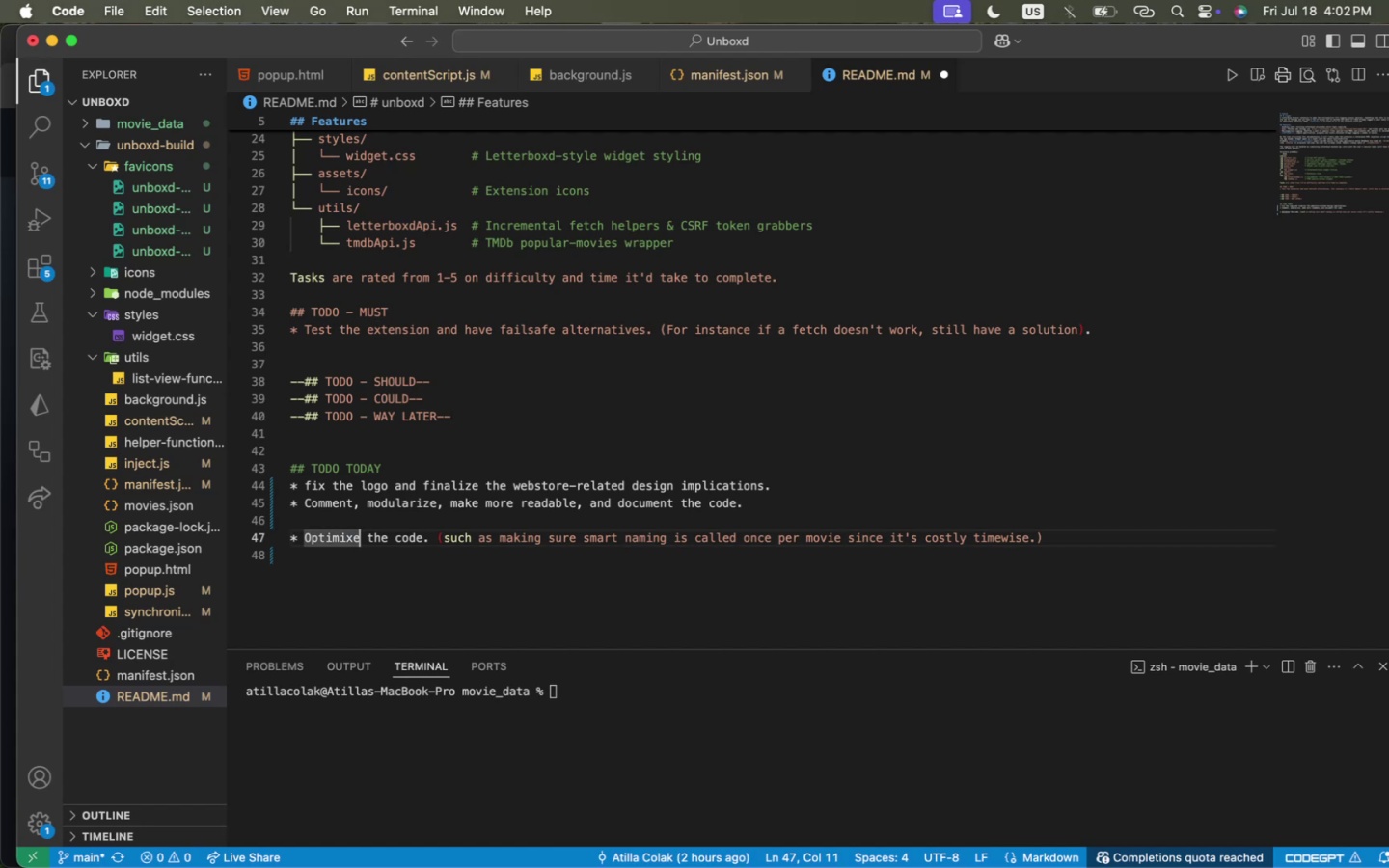 
key(ArrowRight)
 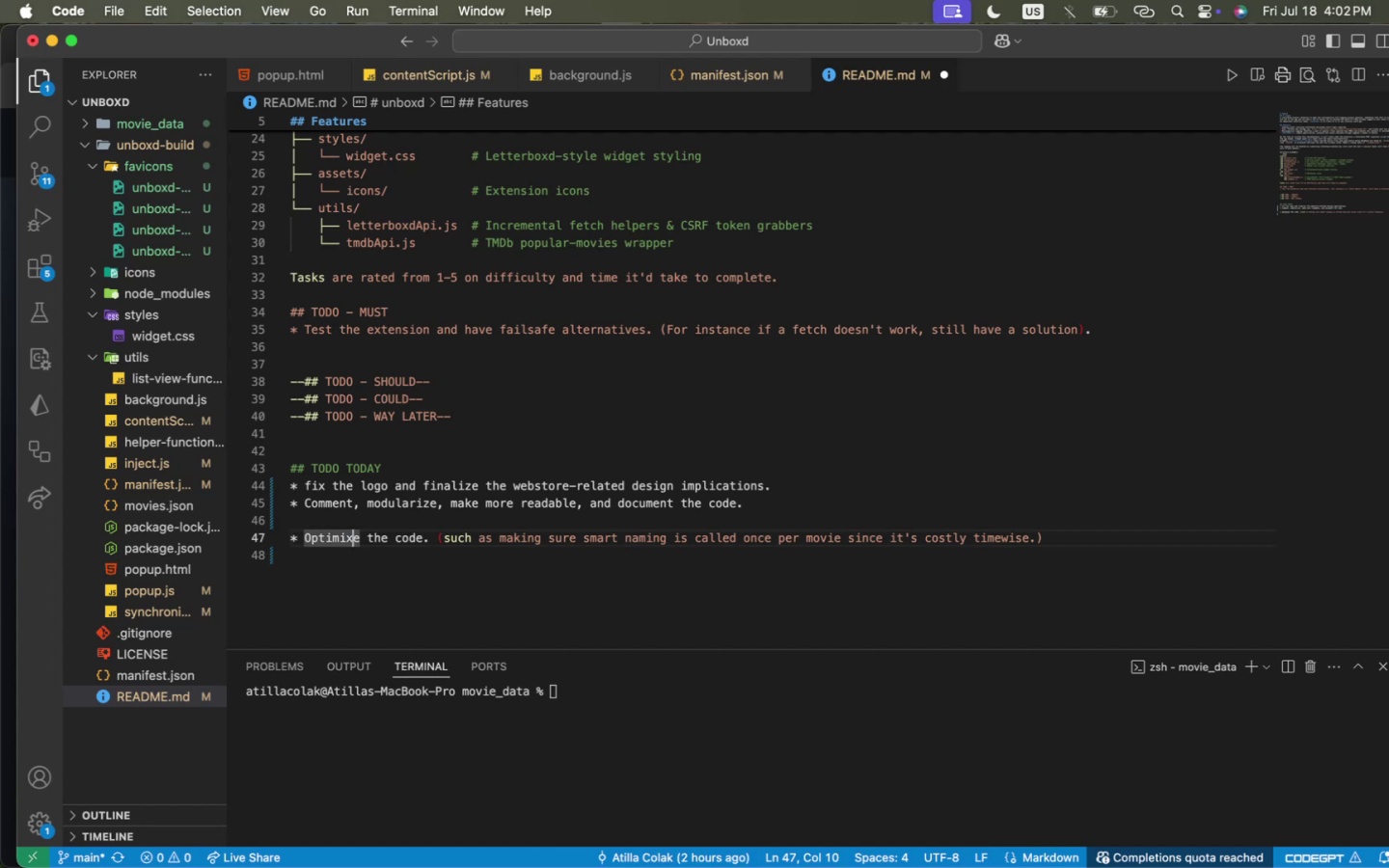 
key(ArrowLeft)
 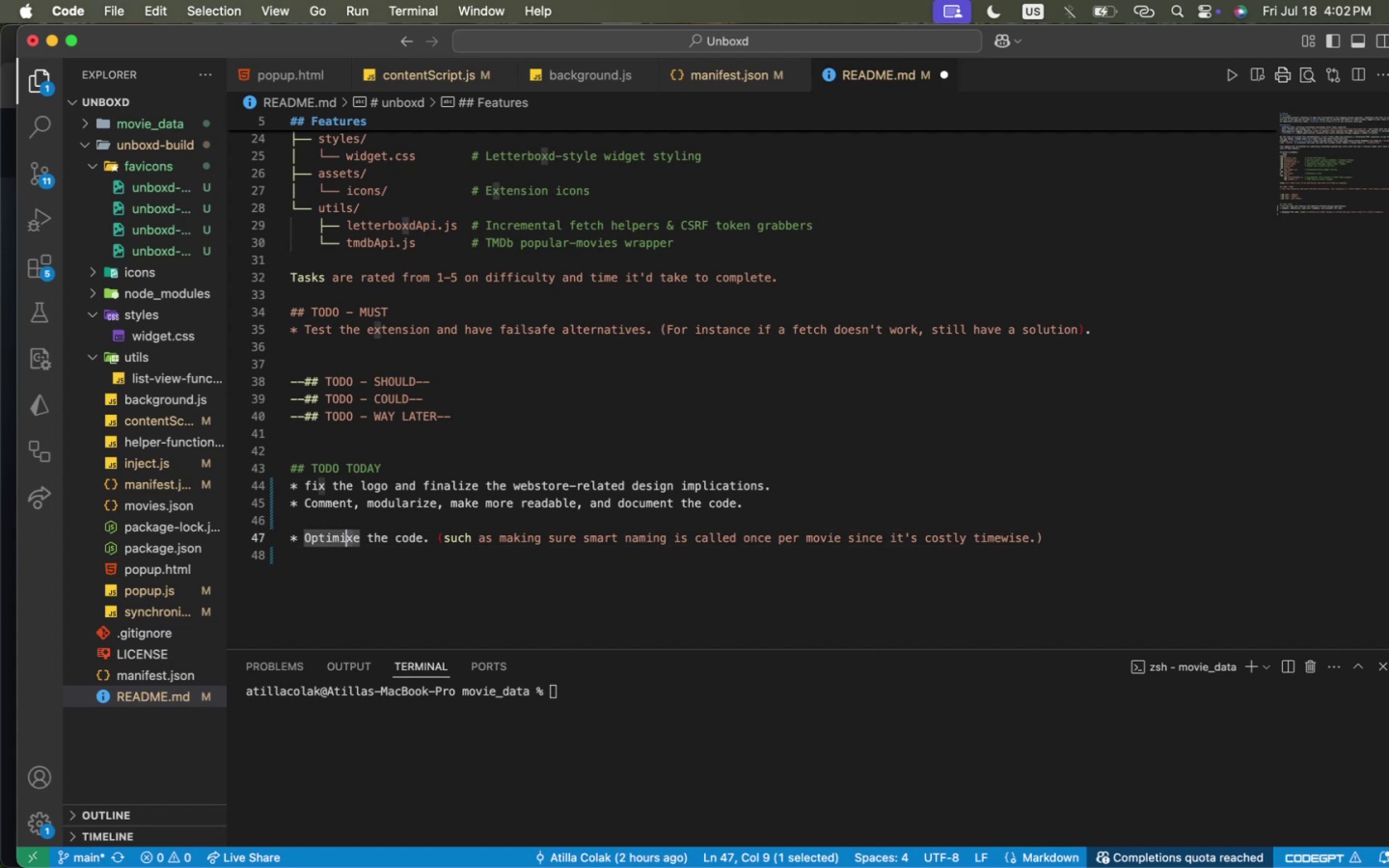 
key(Shift+ShiftLeft)
 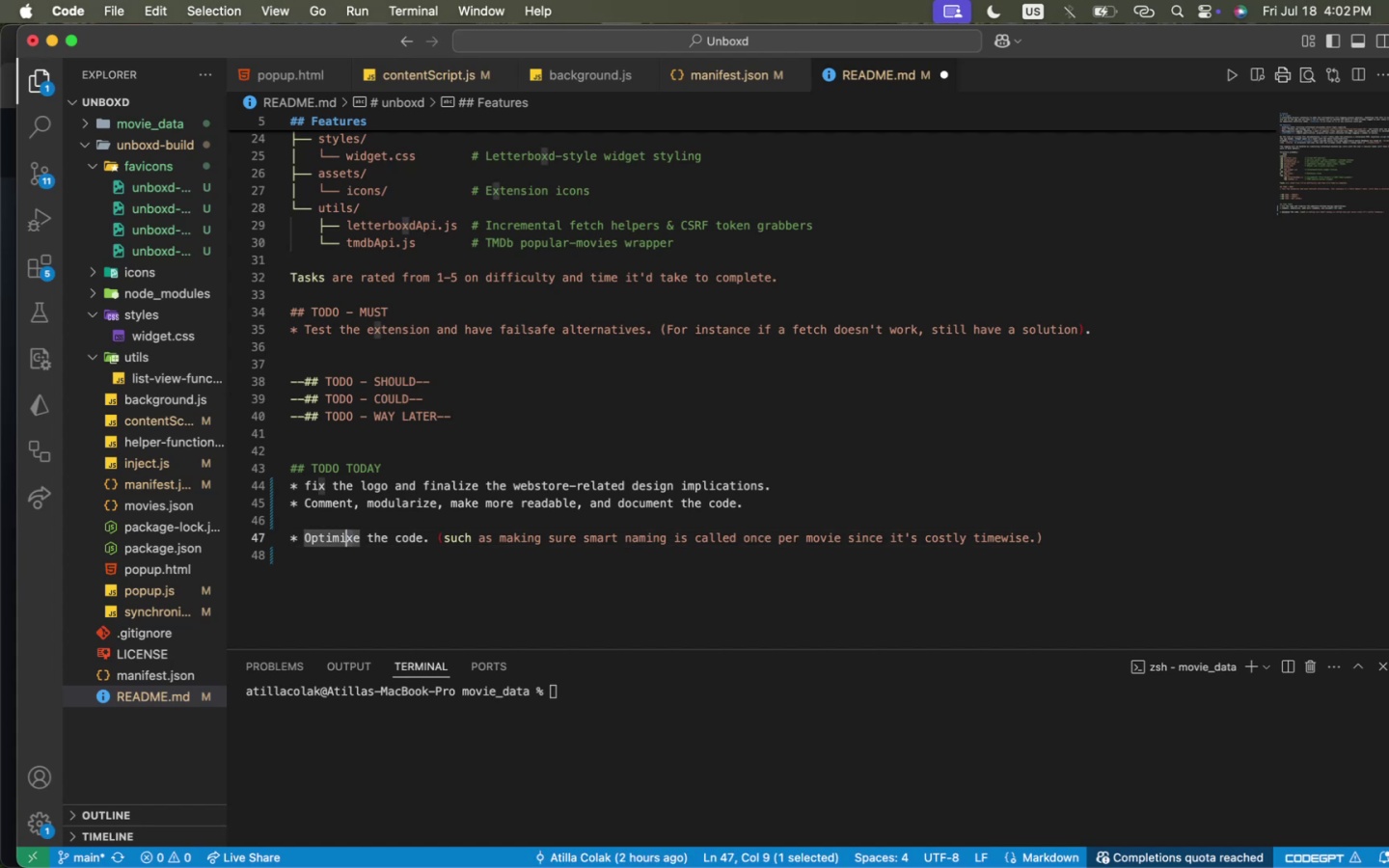 
key(Shift+ArrowLeft)
 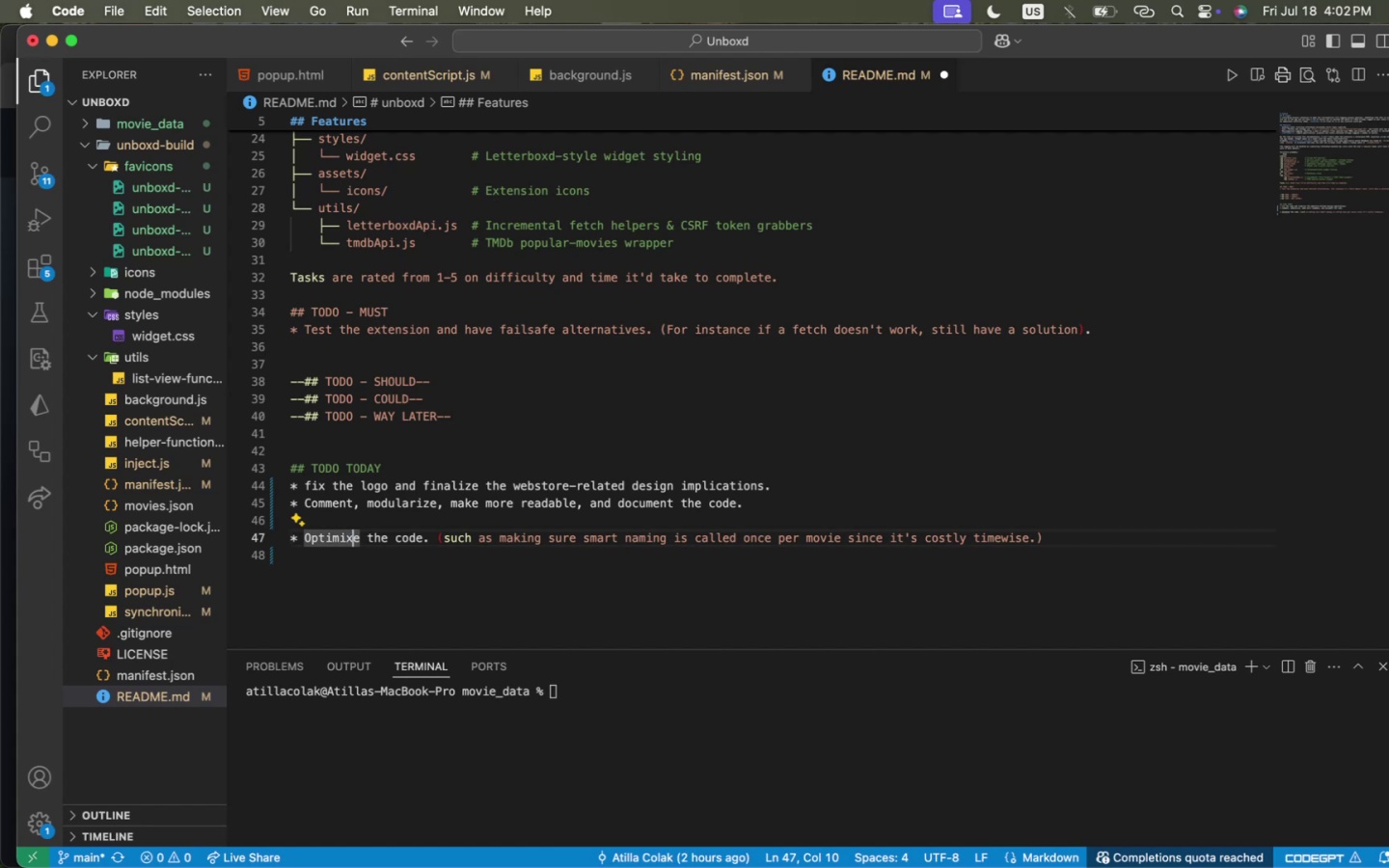 
key(ArrowRight)
 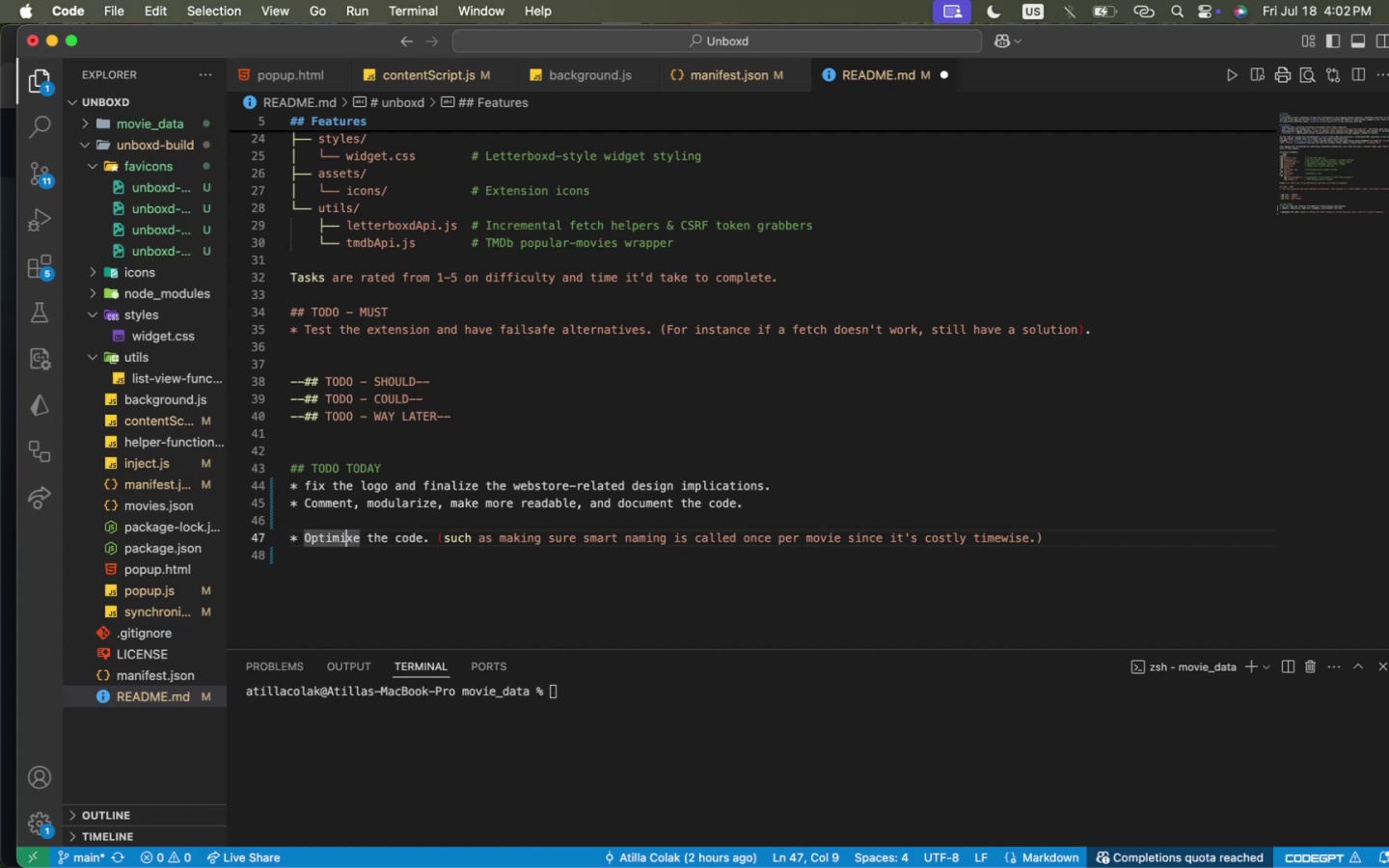 
key(ArrowLeft)
 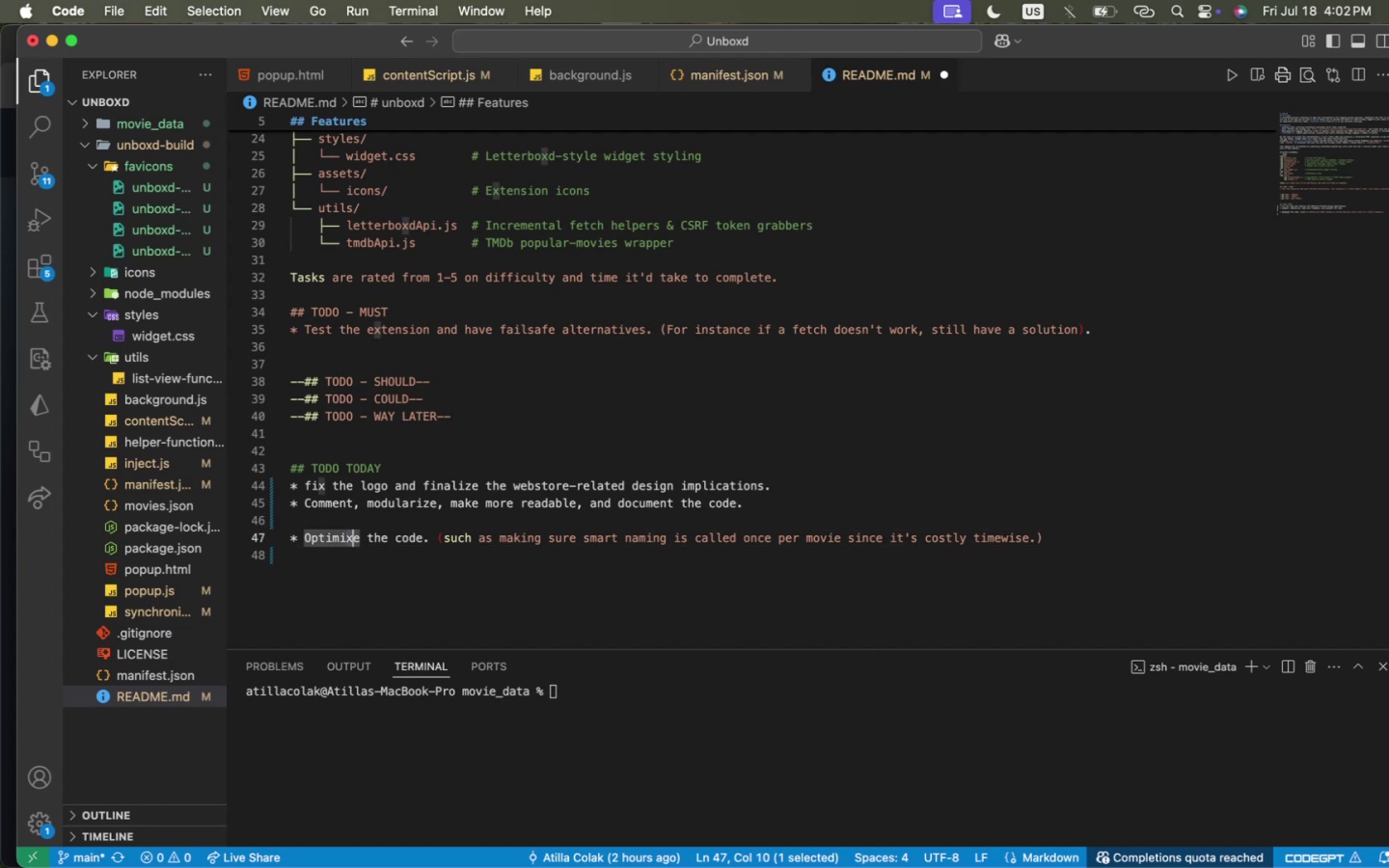 
key(Shift+ShiftLeft)
 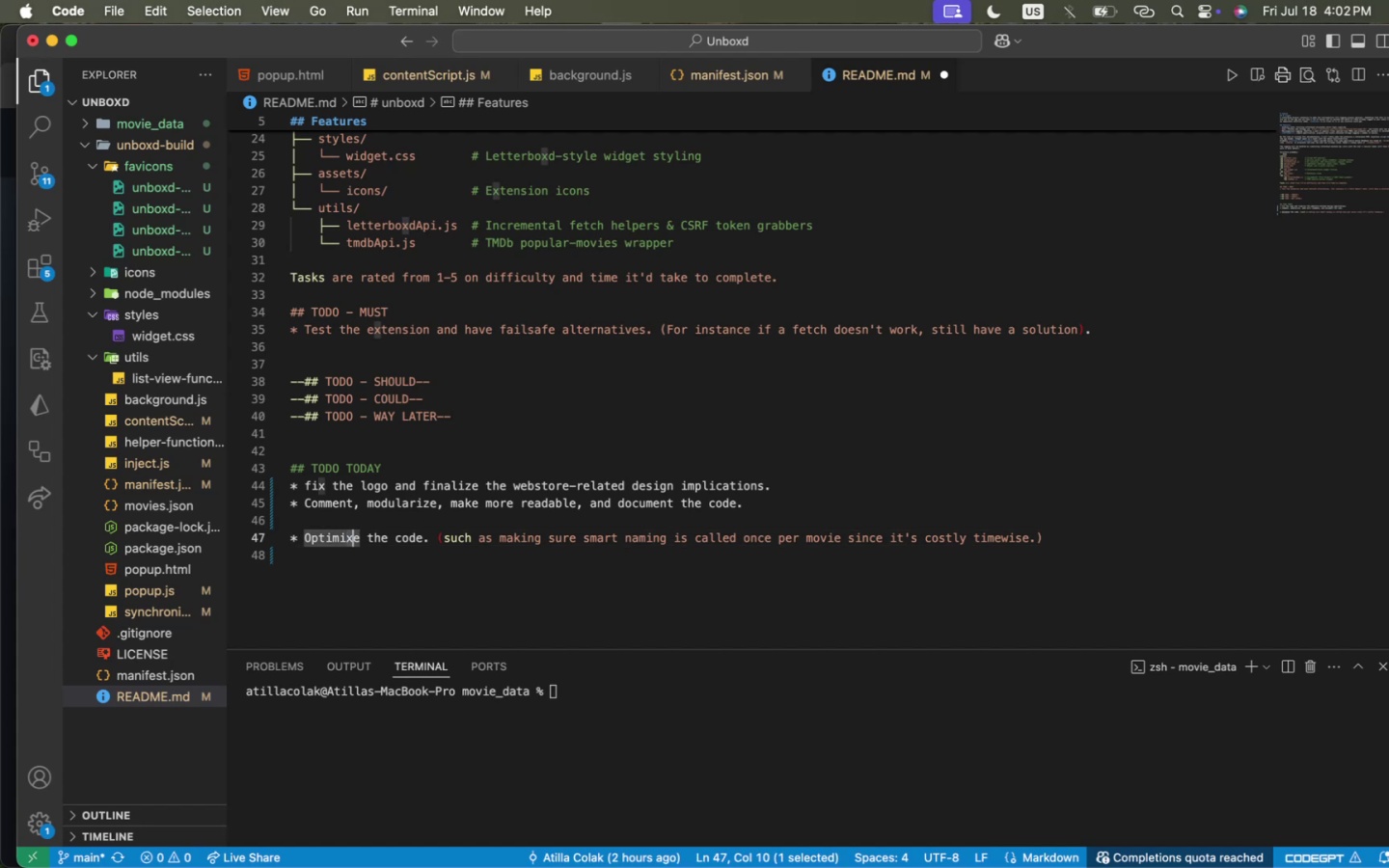 
key(Shift+ArrowRight)
 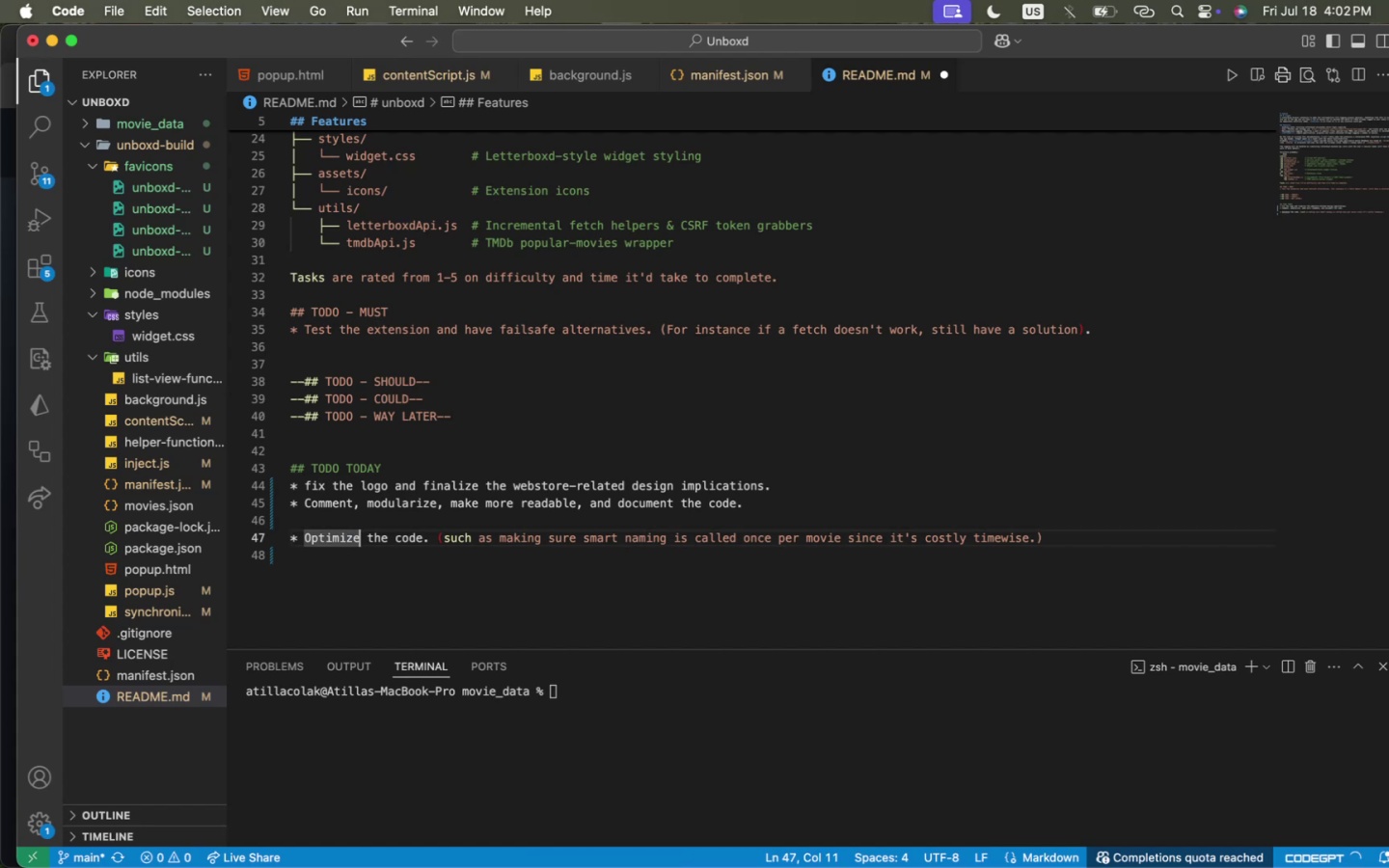 
key(Z)
 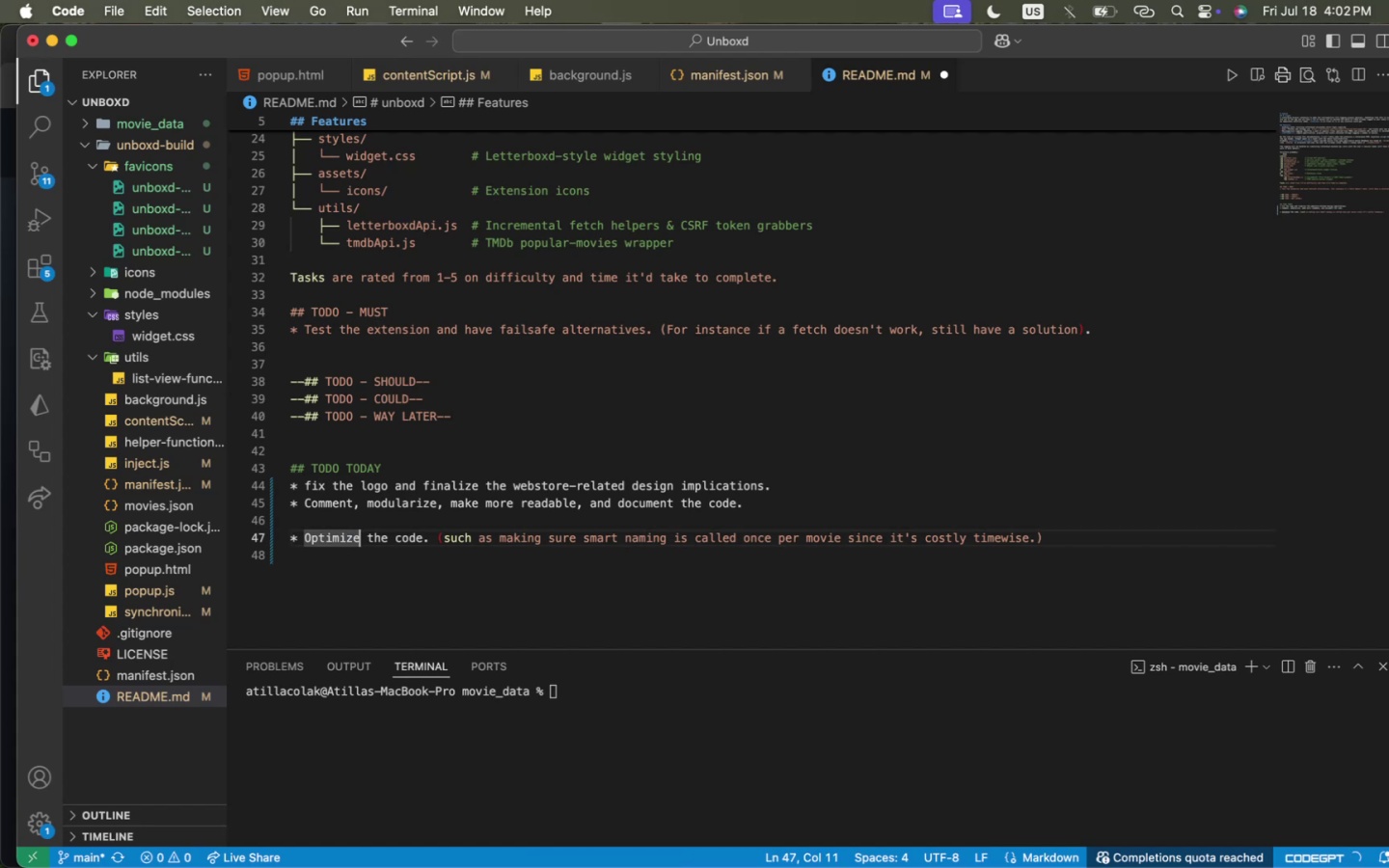 
key(ArrowRight)
 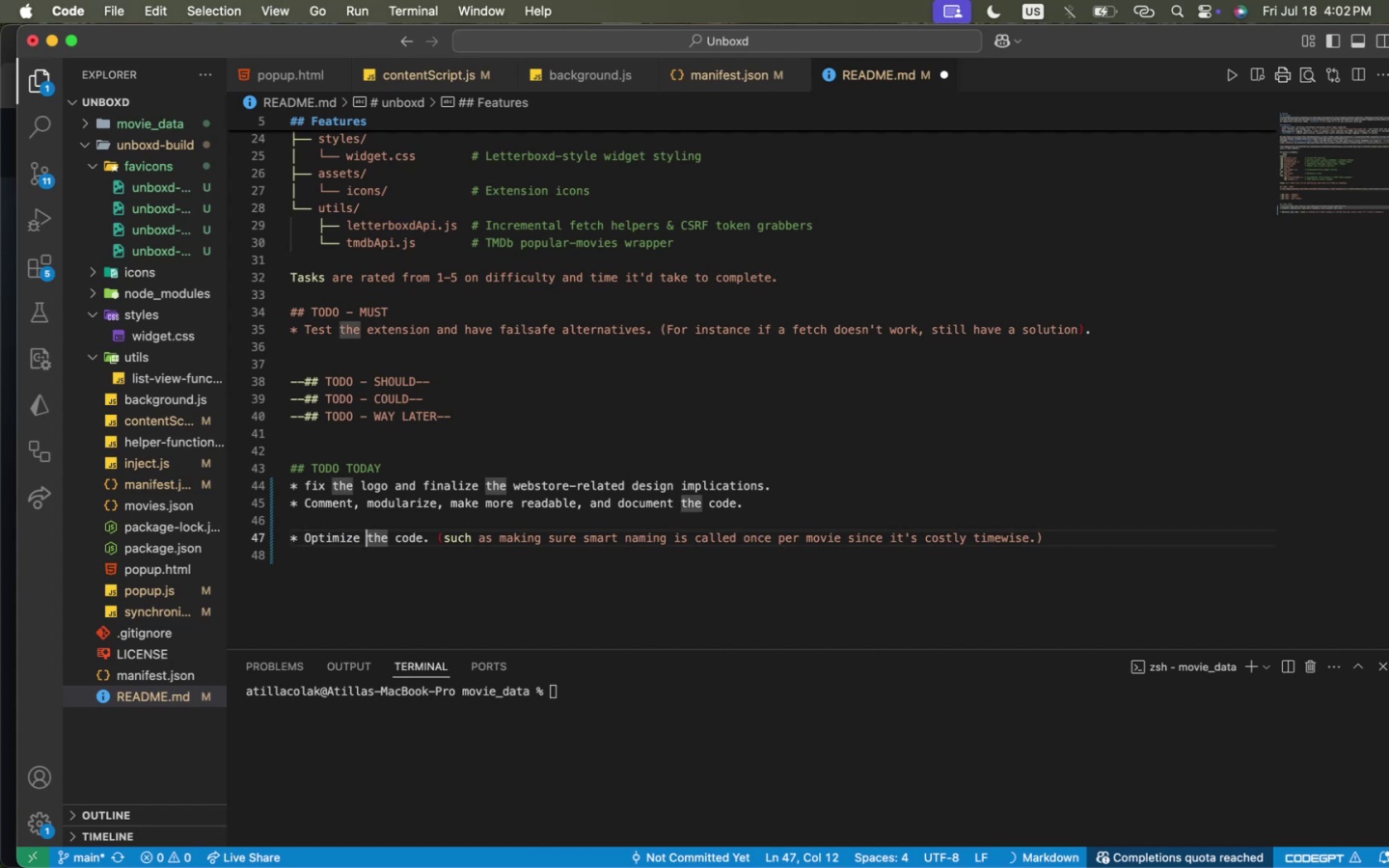 
key(ArrowRight)
 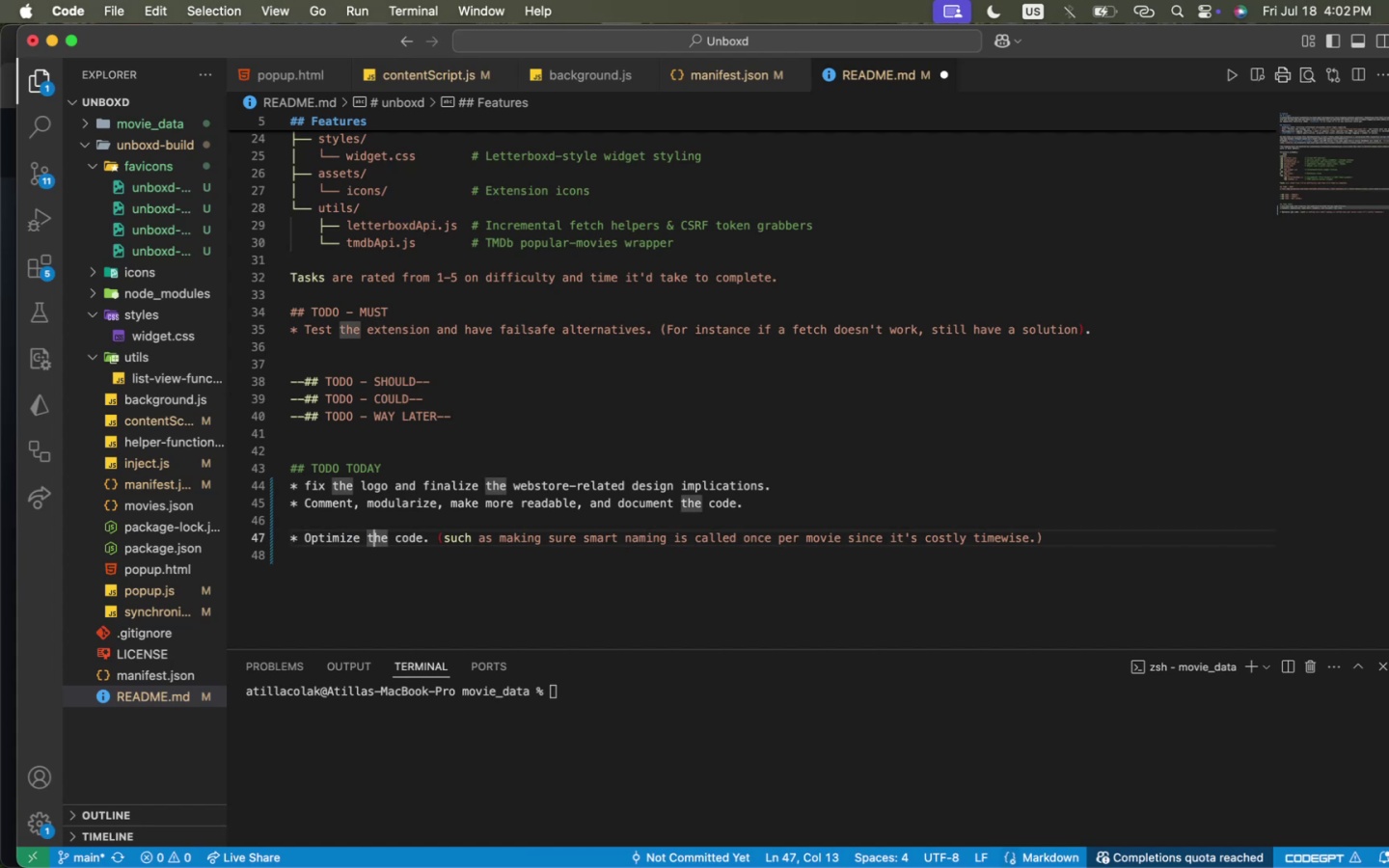 
key(ArrowRight)
 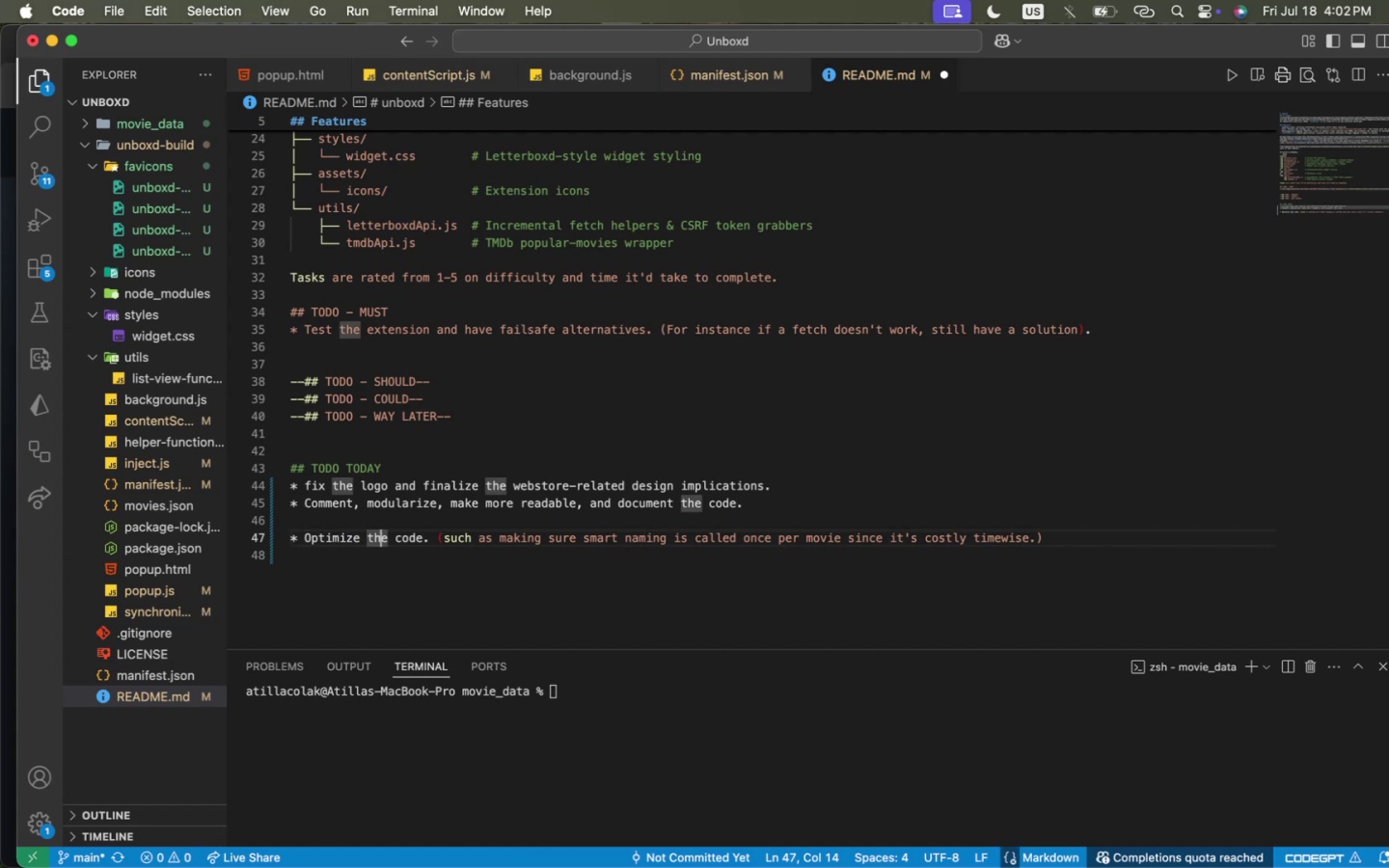 
key(ArrowRight)
 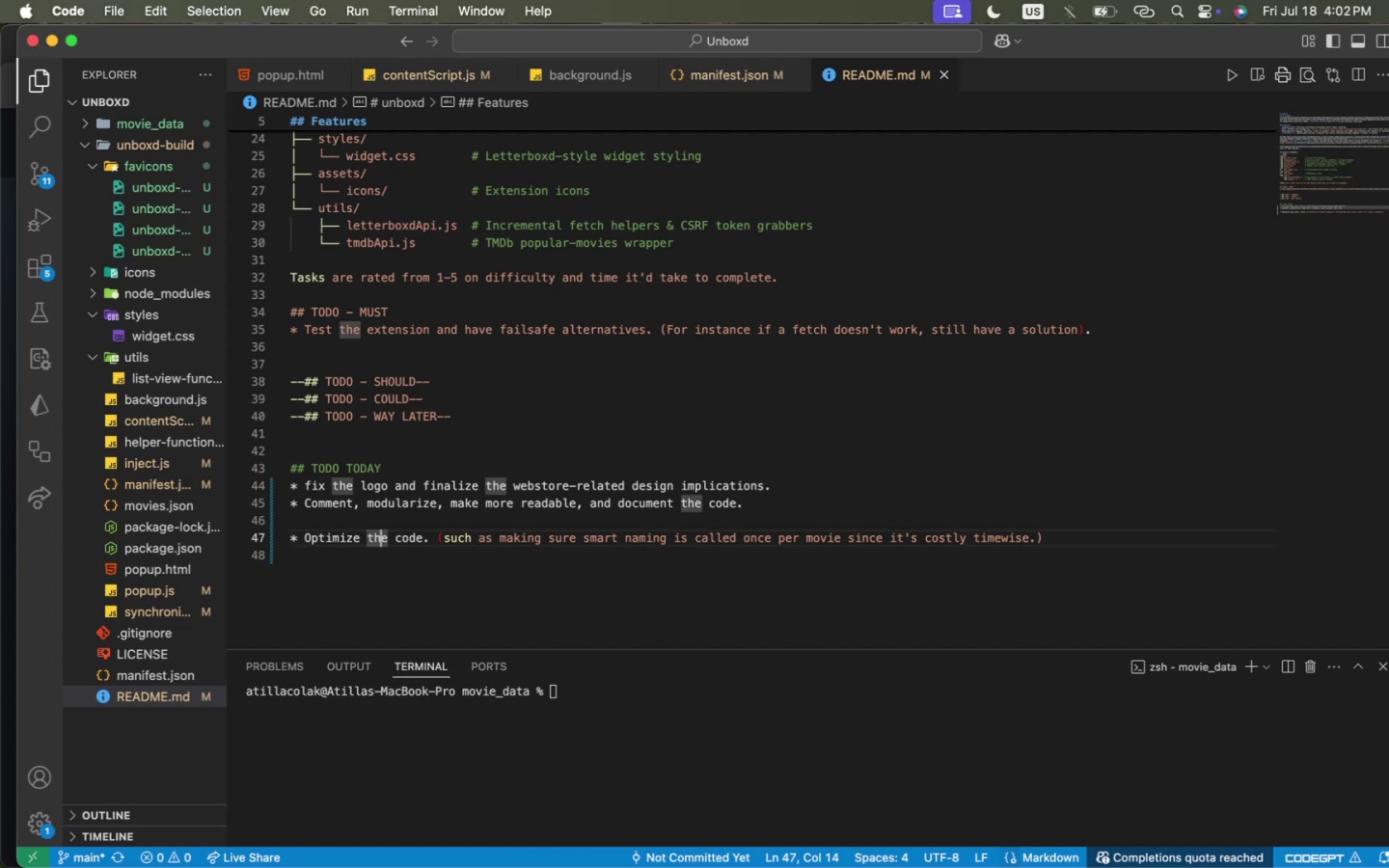 
key(Meta+CommandLeft)
 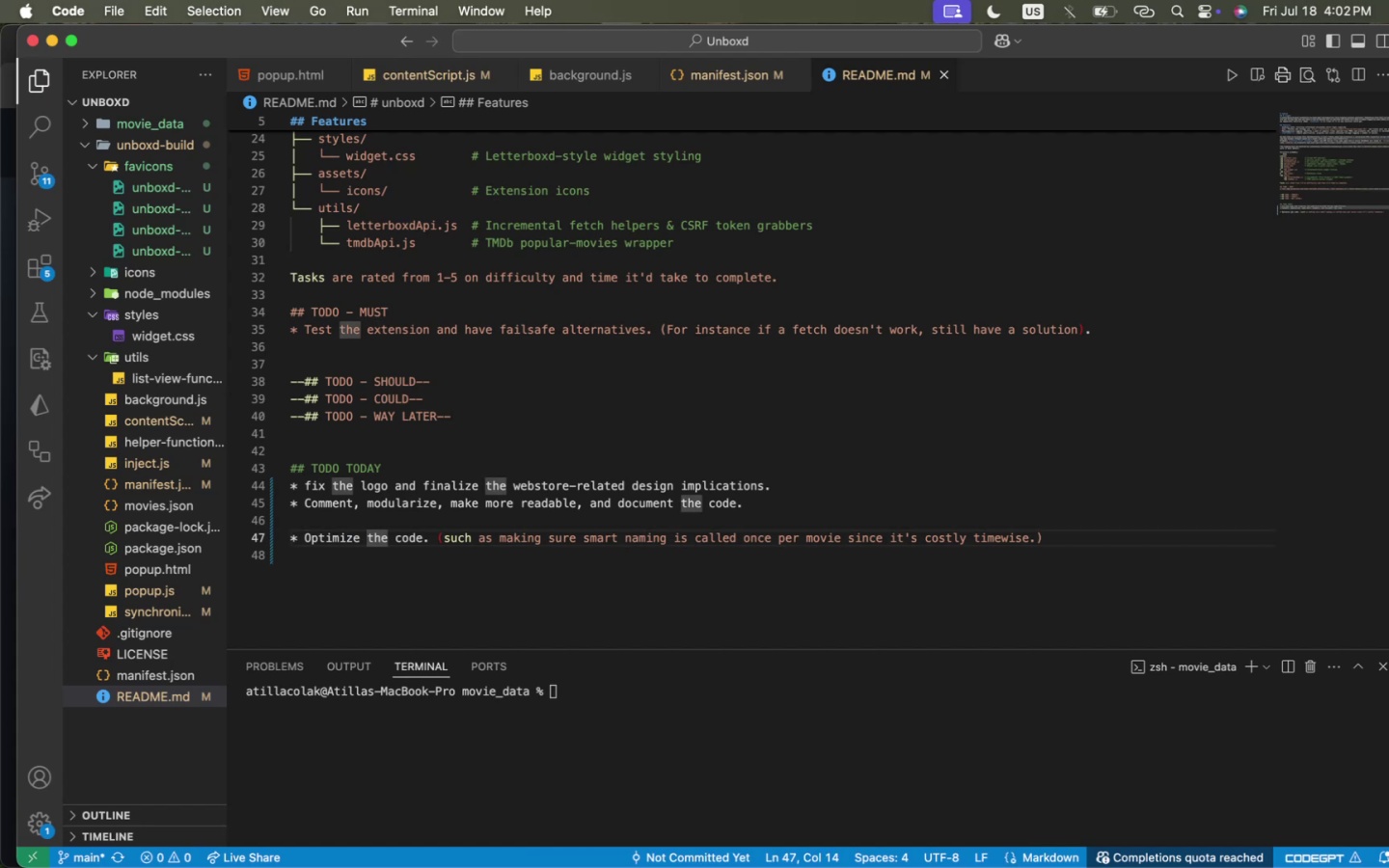 
key(Meta+S)
 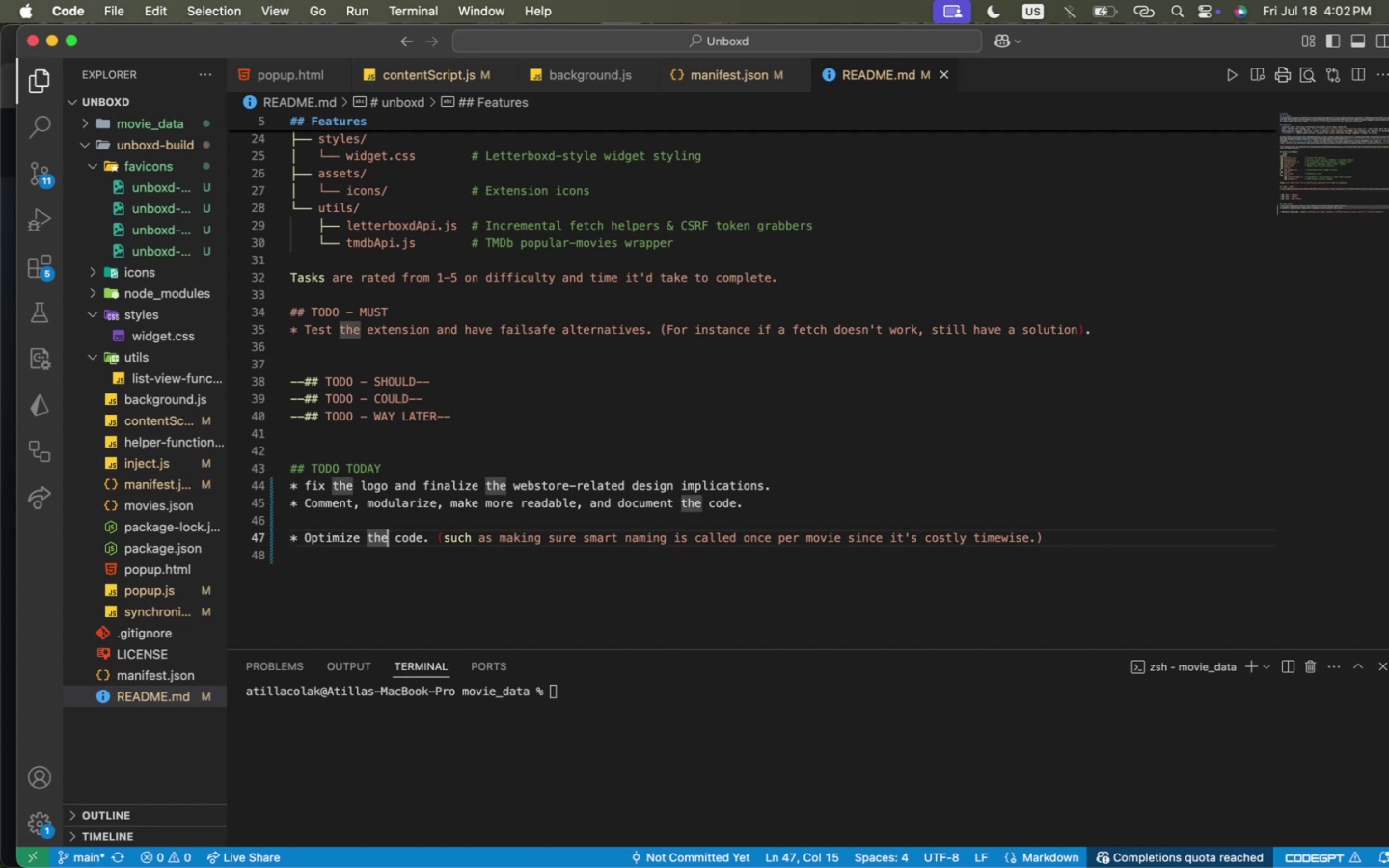 
key(ArrowRight)
 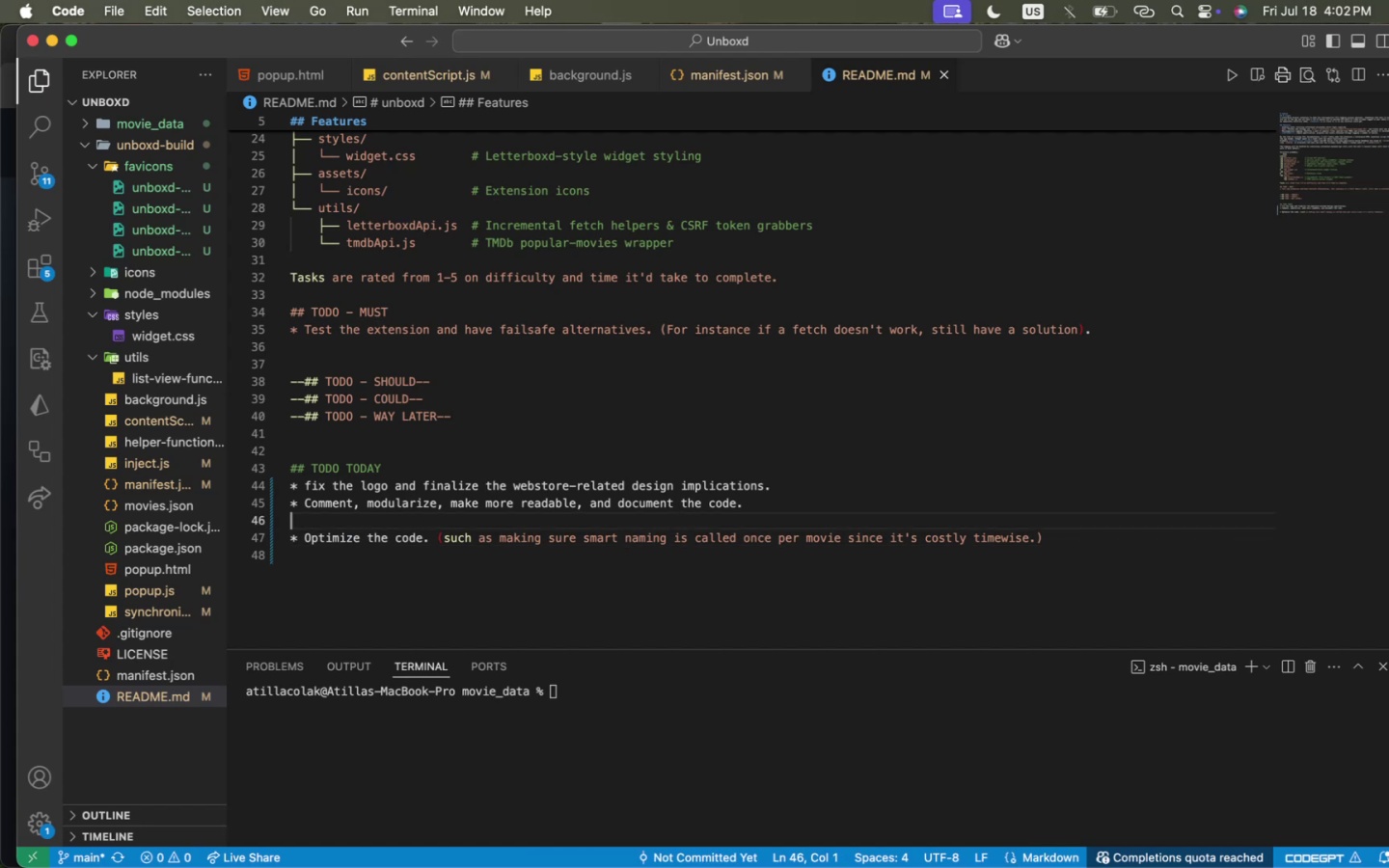 
key(ArrowUp)
 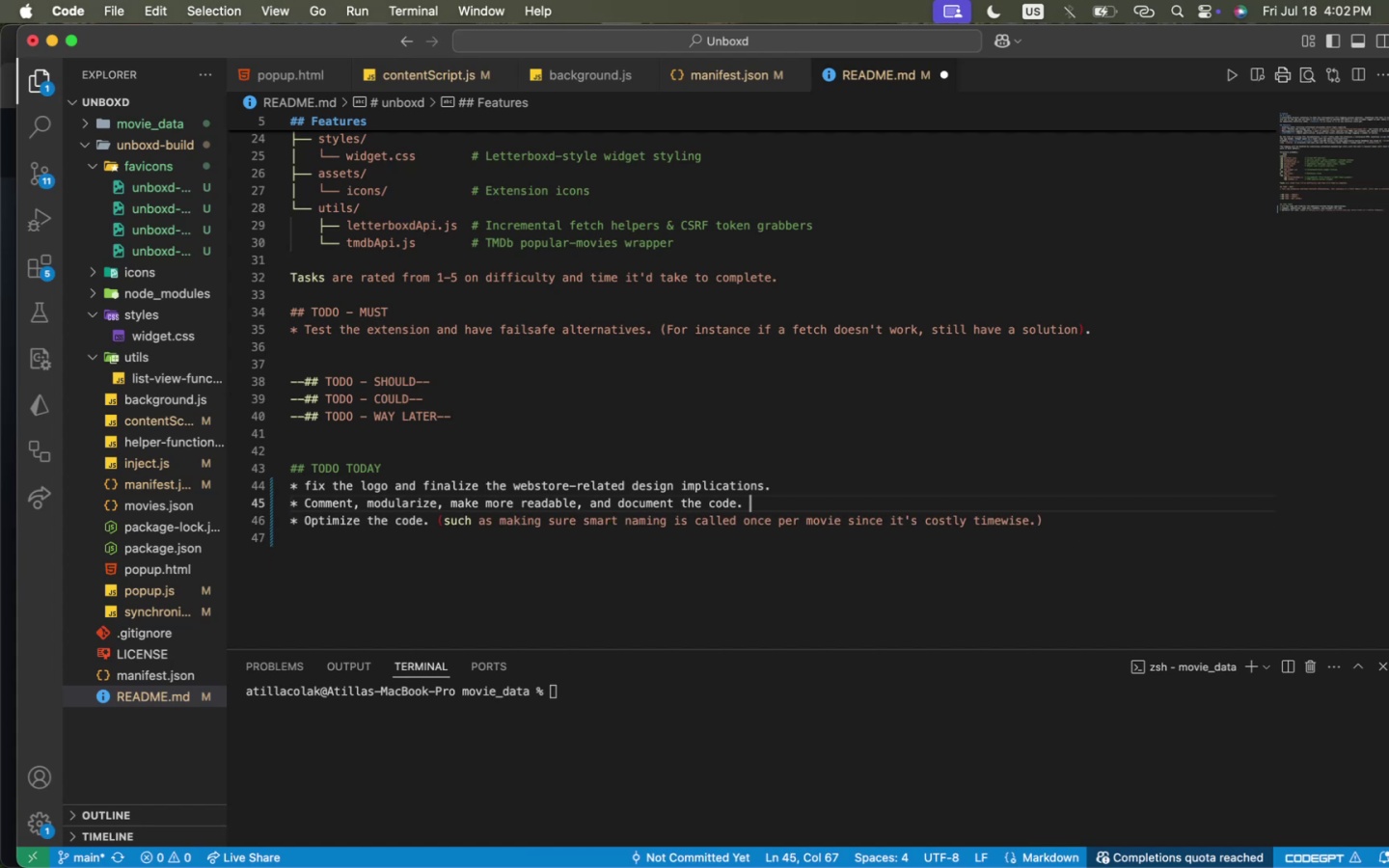 
key(Backspace)
 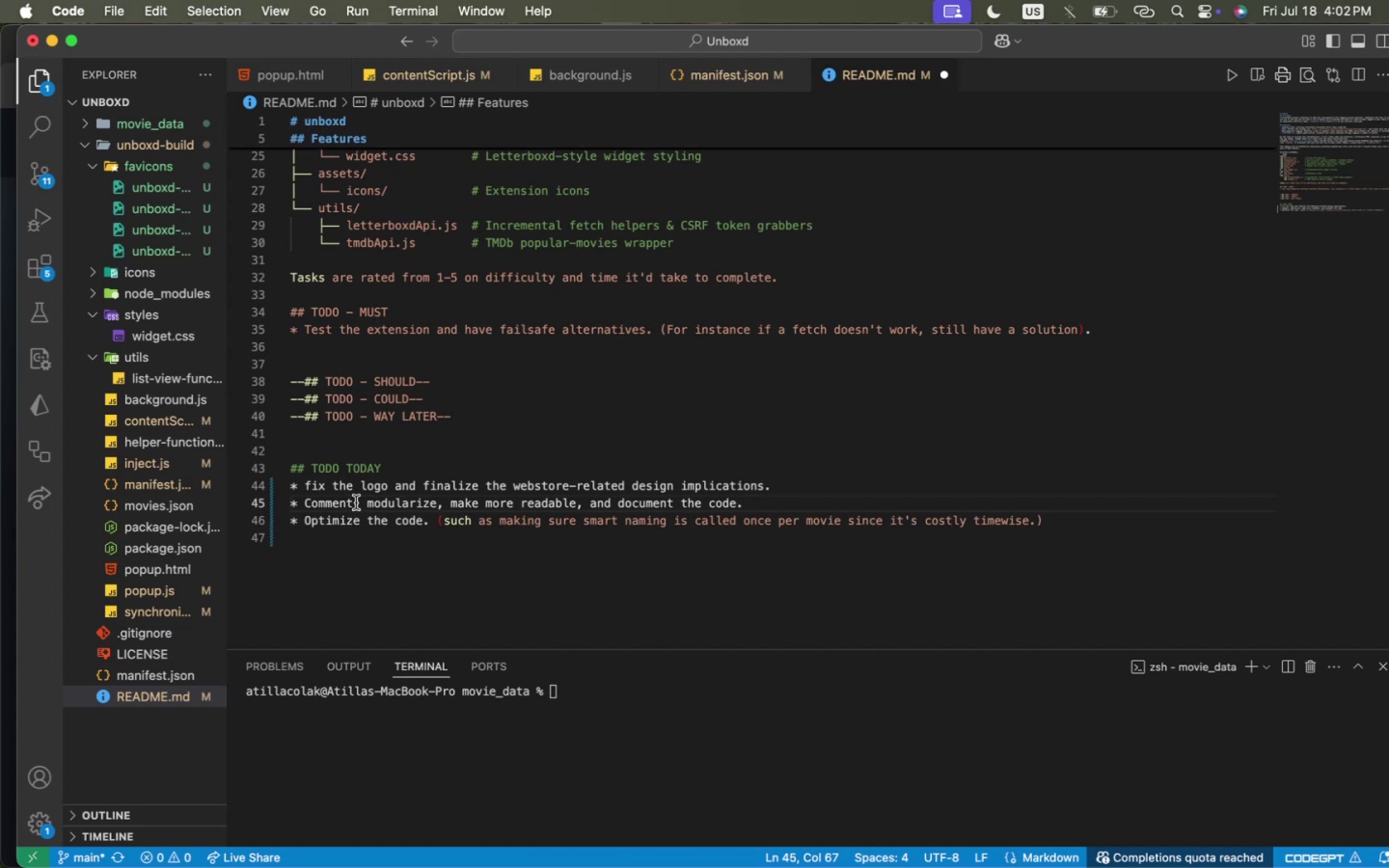 
left_click([334, 506])
 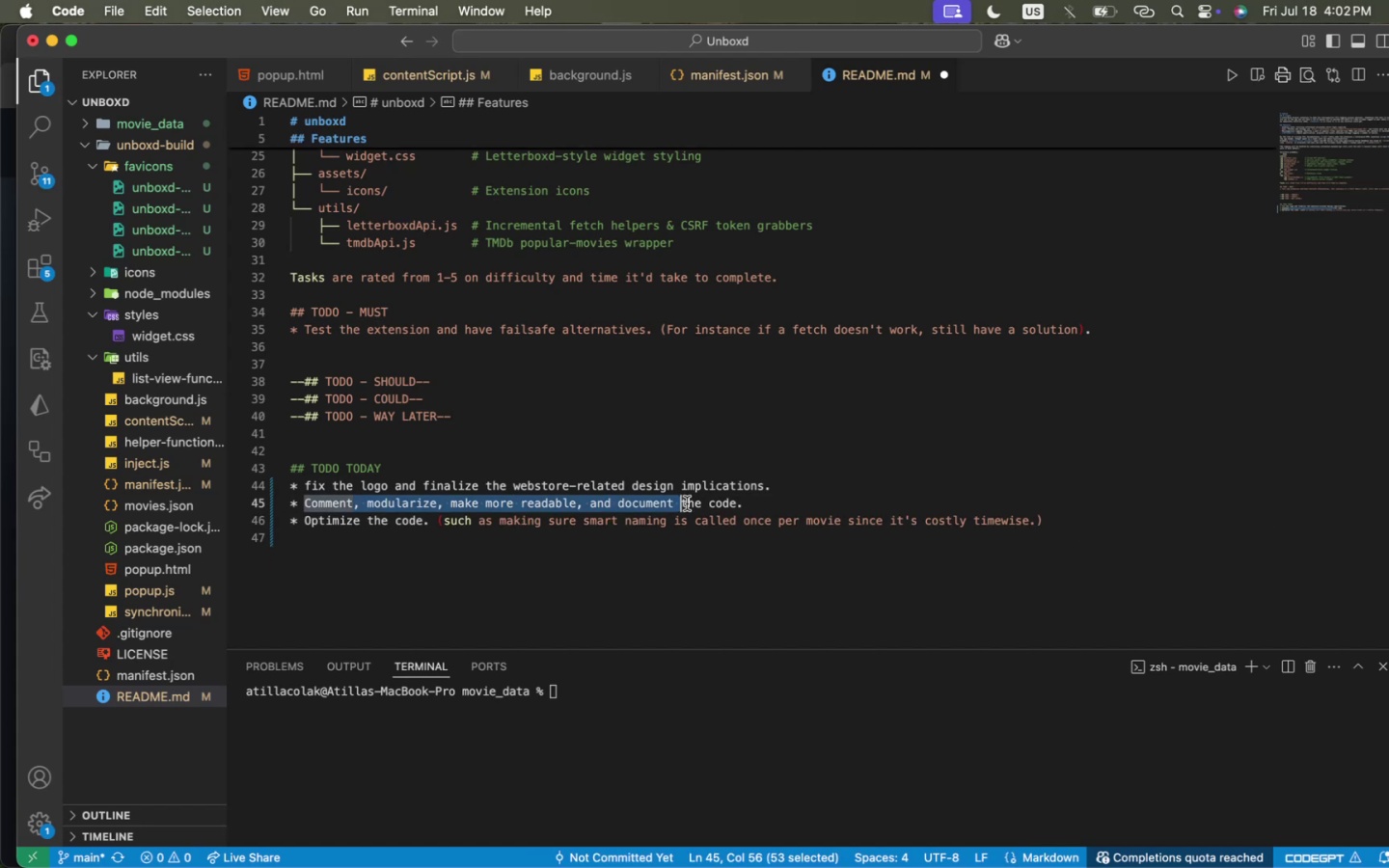 
left_click_drag(start_coordinate=[334, 506], to_coordinate=[753, 499])
 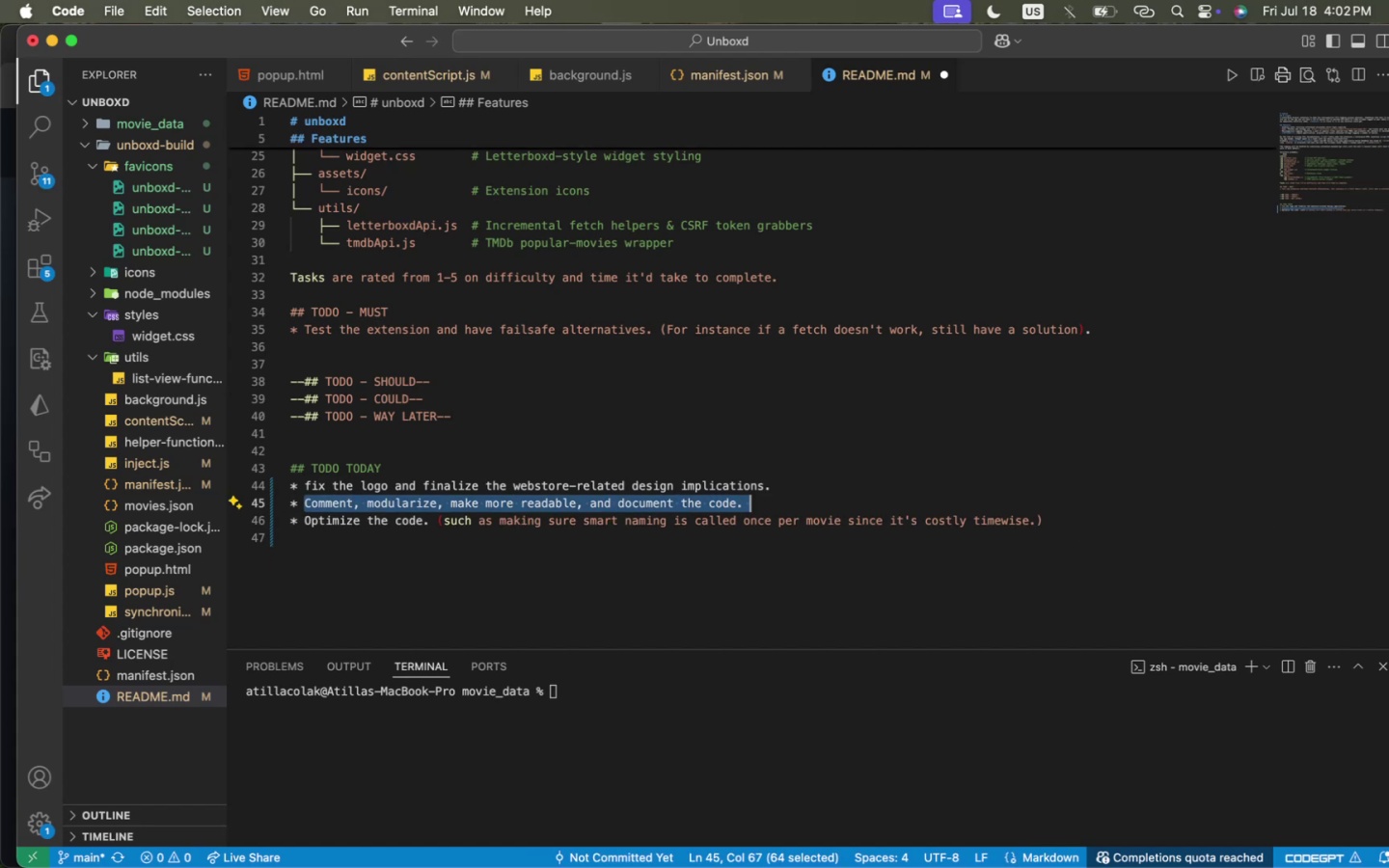 
type(more code documentation and modularization. )
 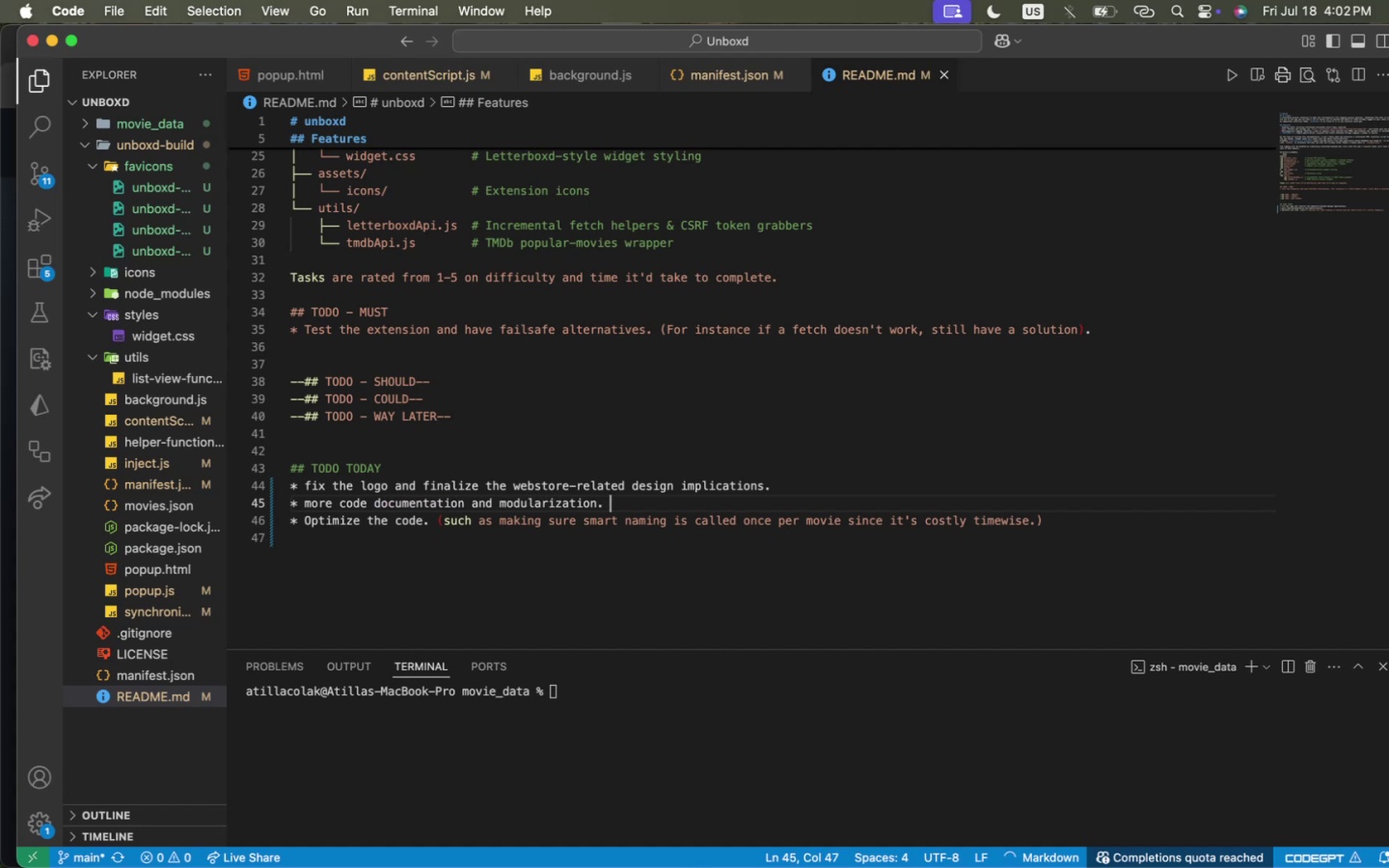 
key(Meta+CommandLeft)
 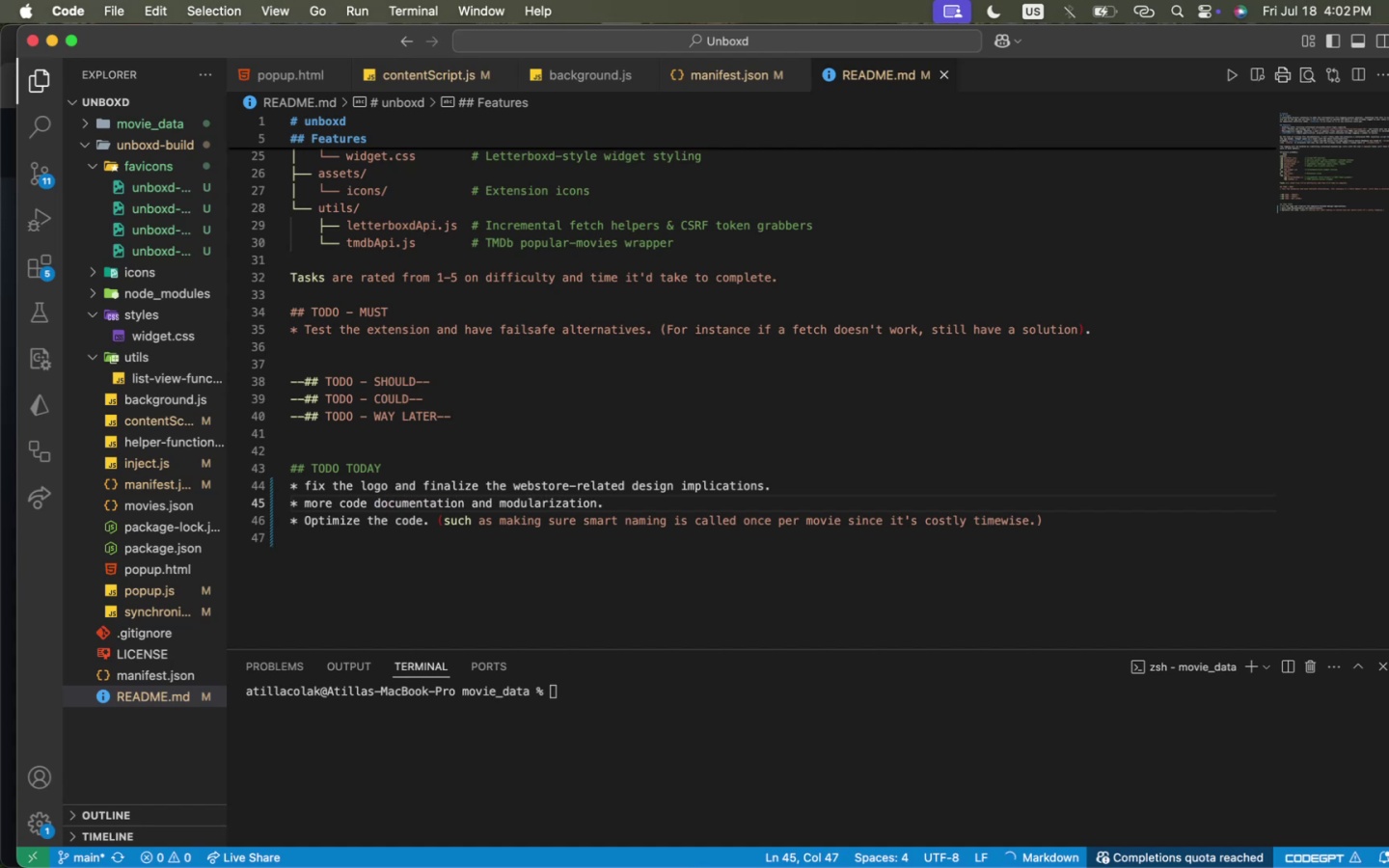 
key(Meta+S)
 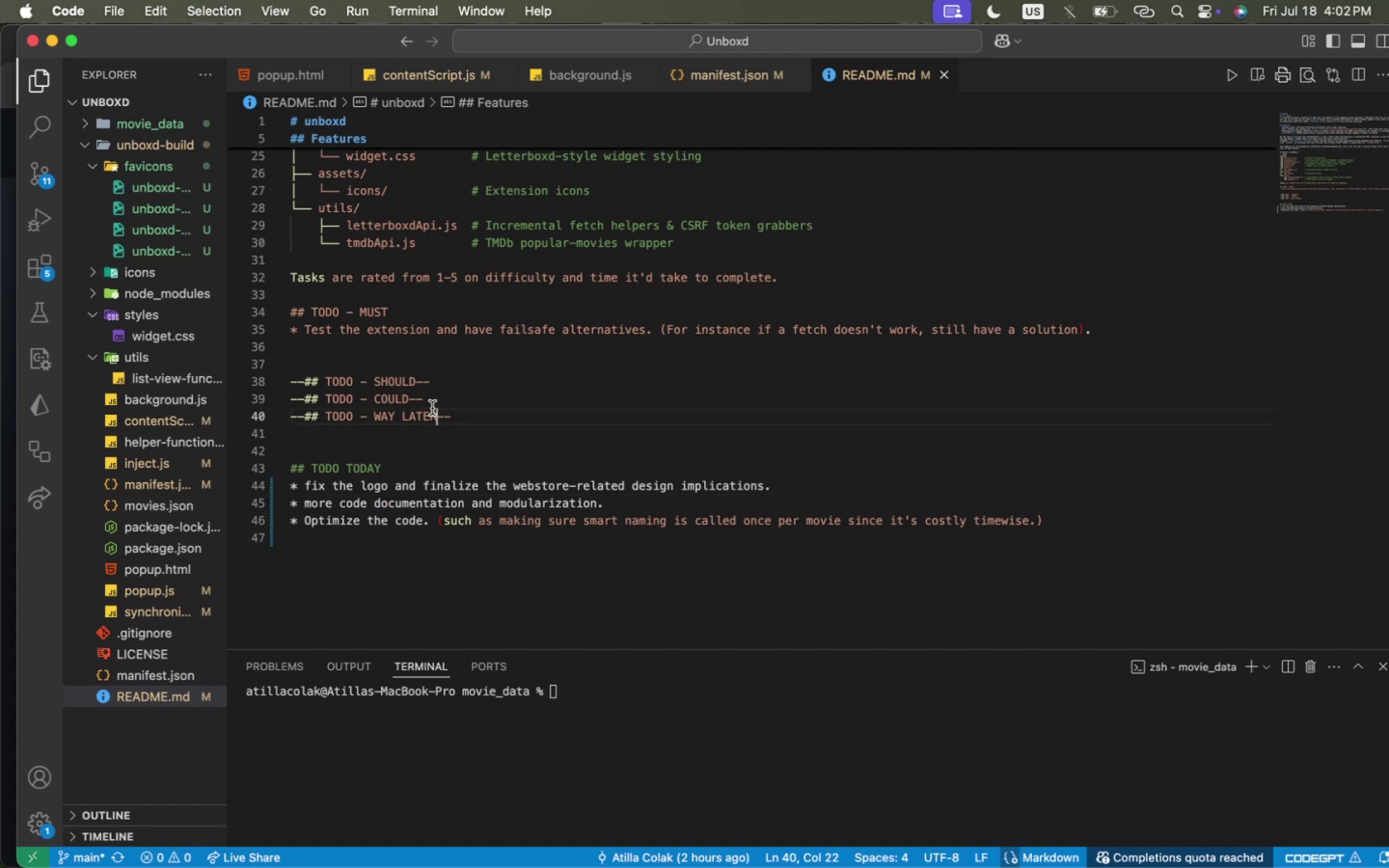 
left_click_drag(start_coordinate=[436, 410], to_coordinate=[348, 389])
 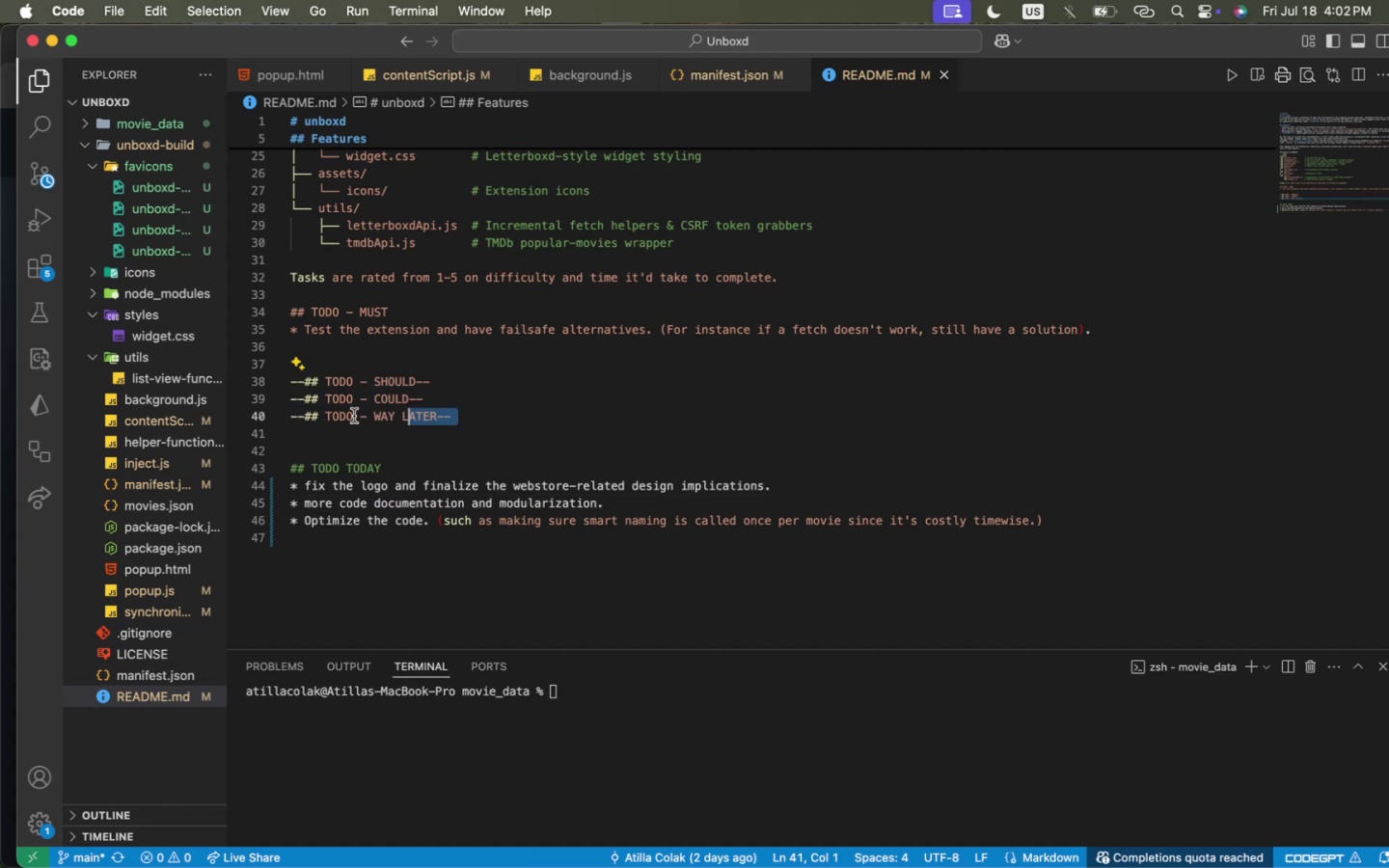 
left_click_drag(start_coordinate=[526, 438], to_coordinate=[230, 303])
 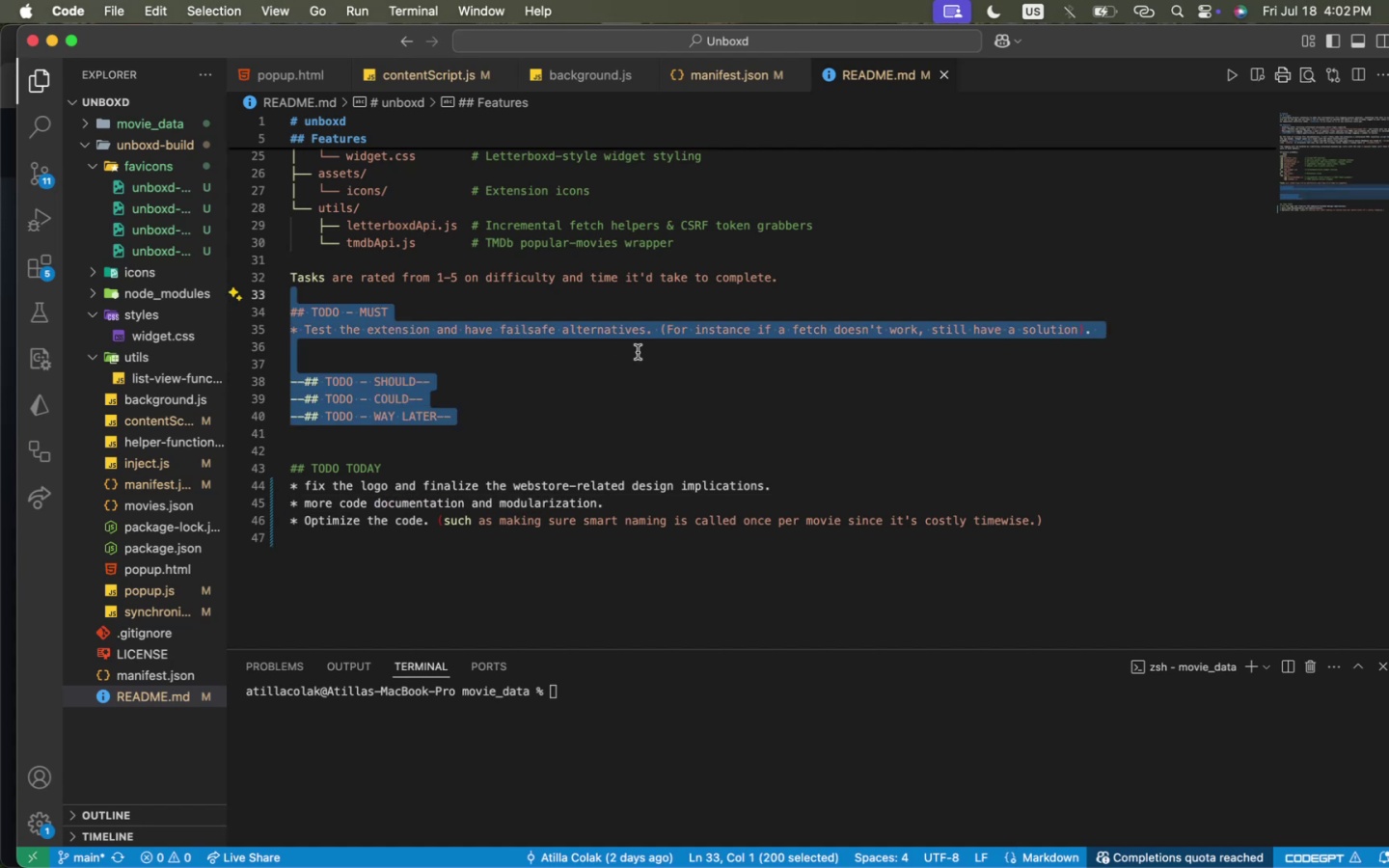 
key(Backspace)
 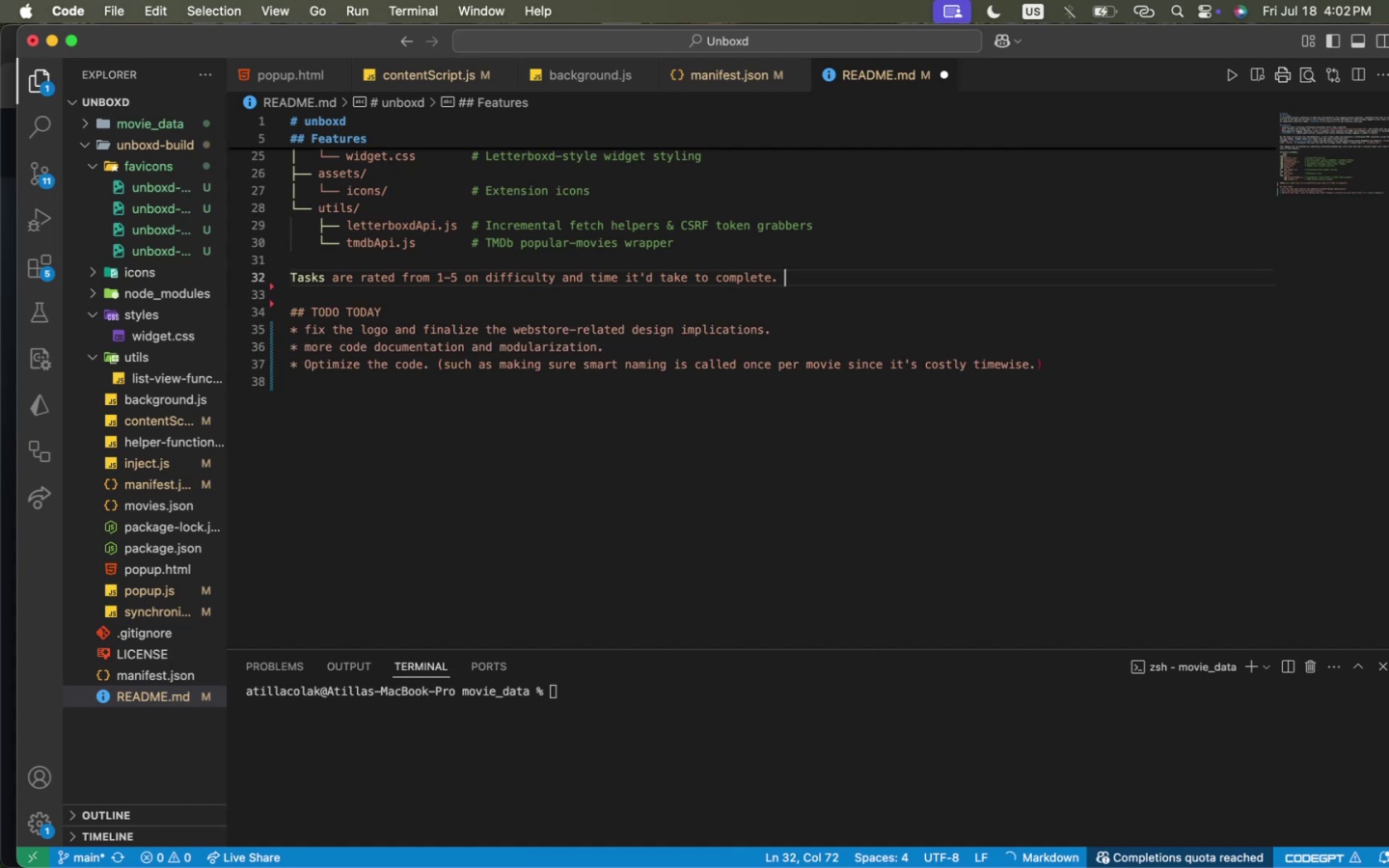 
key(Backspace)
 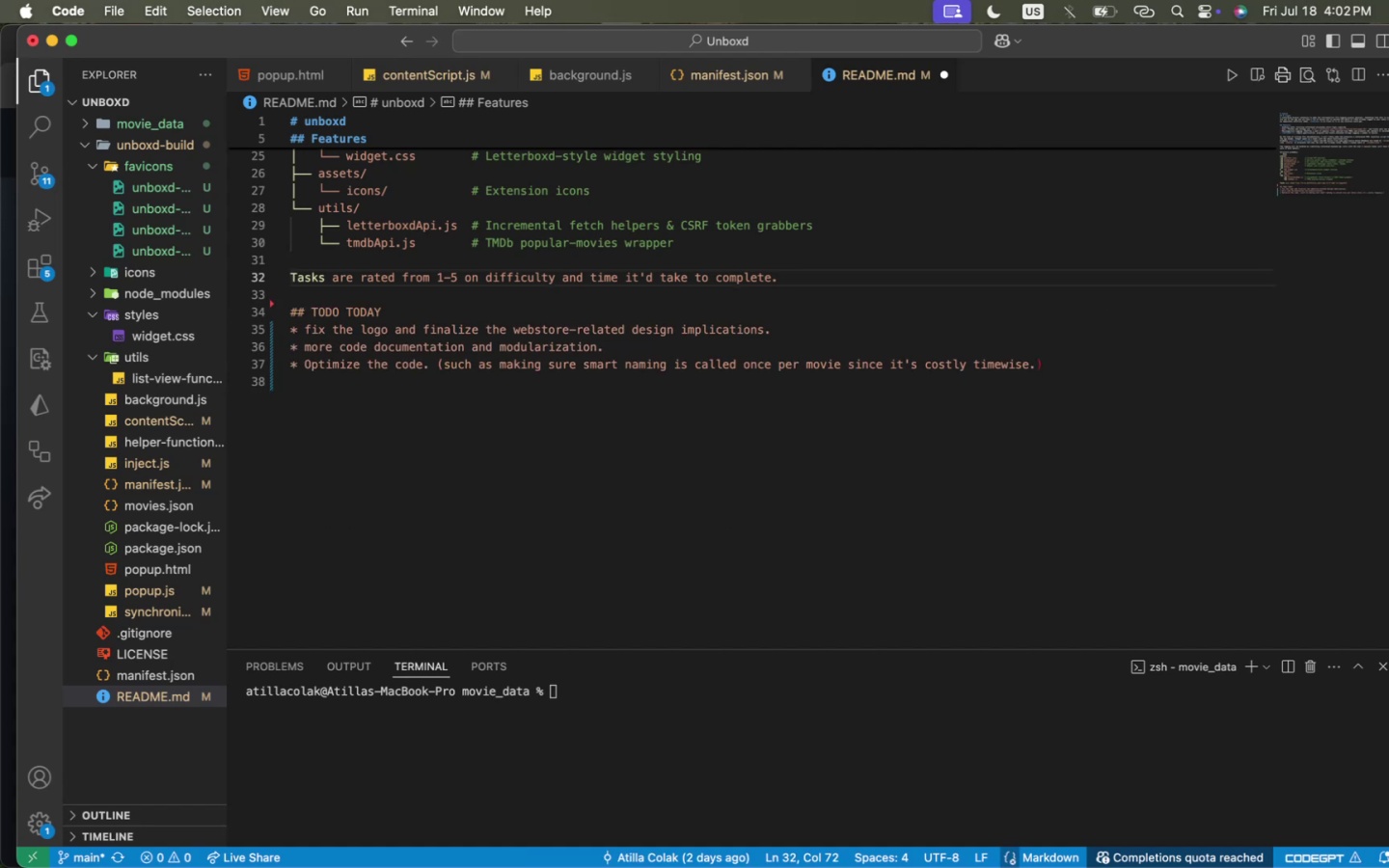 
key(Meta+CommandLeft)
 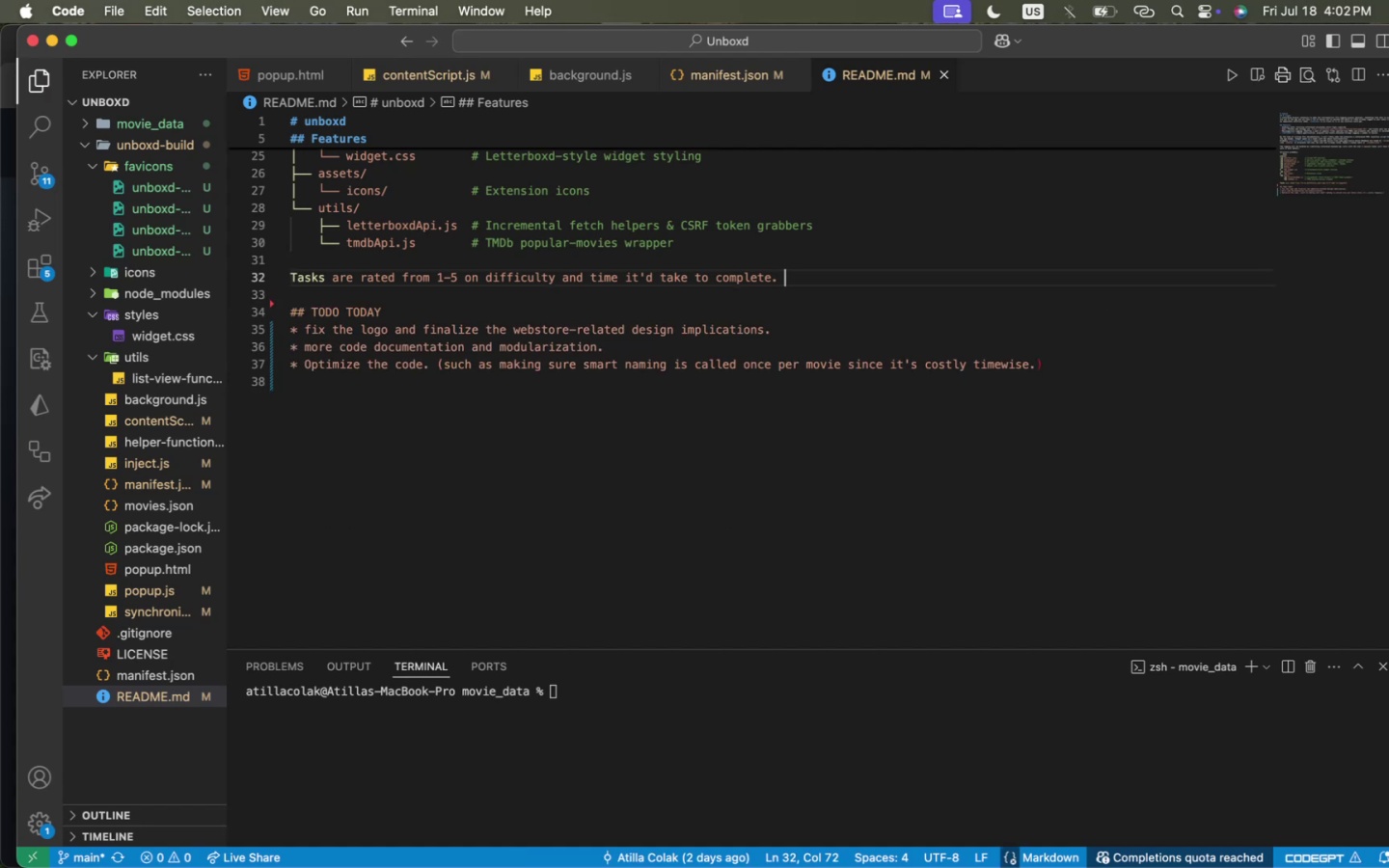 
key(Meta+S)
 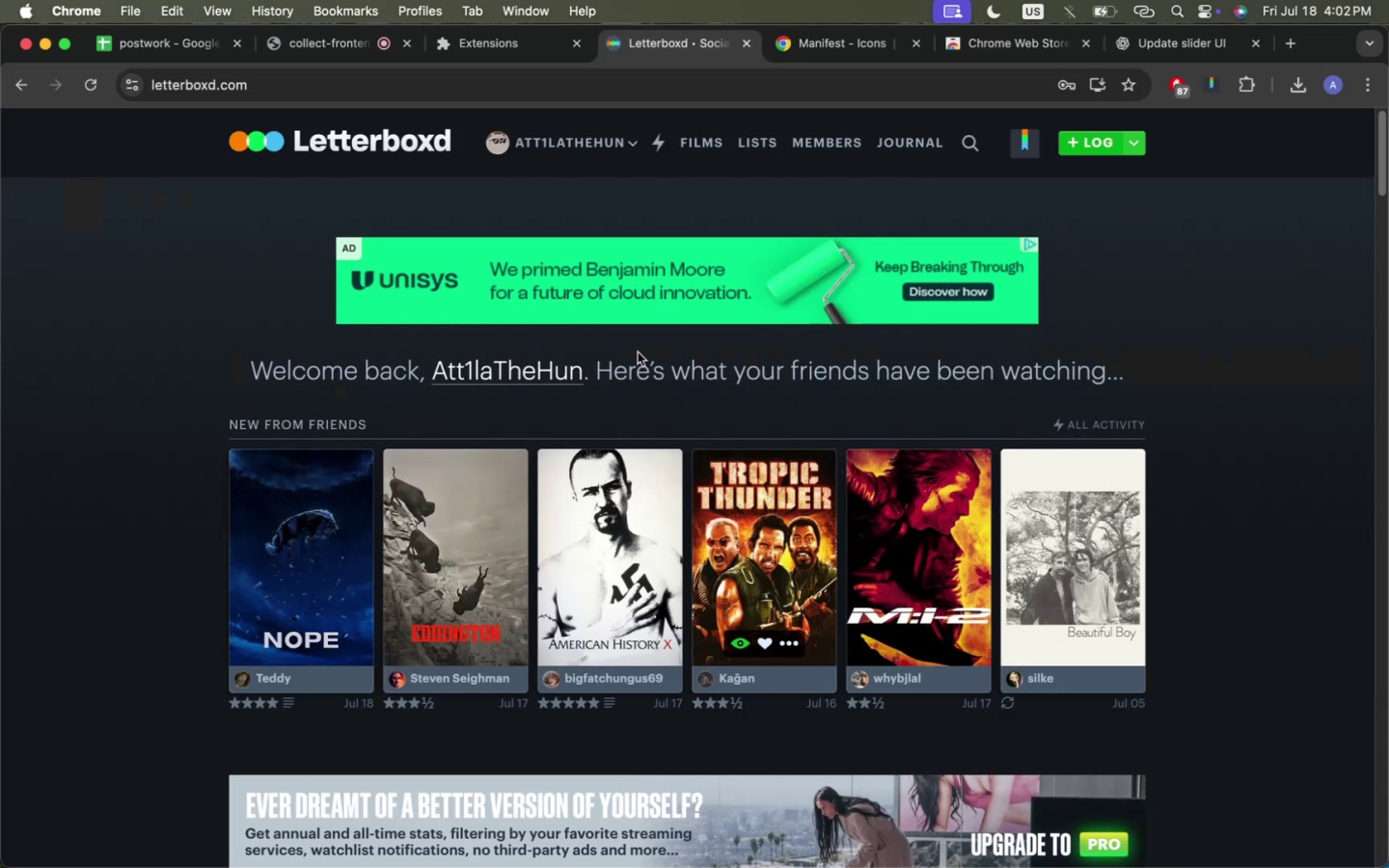 
key(Meta+CommandLeft)
 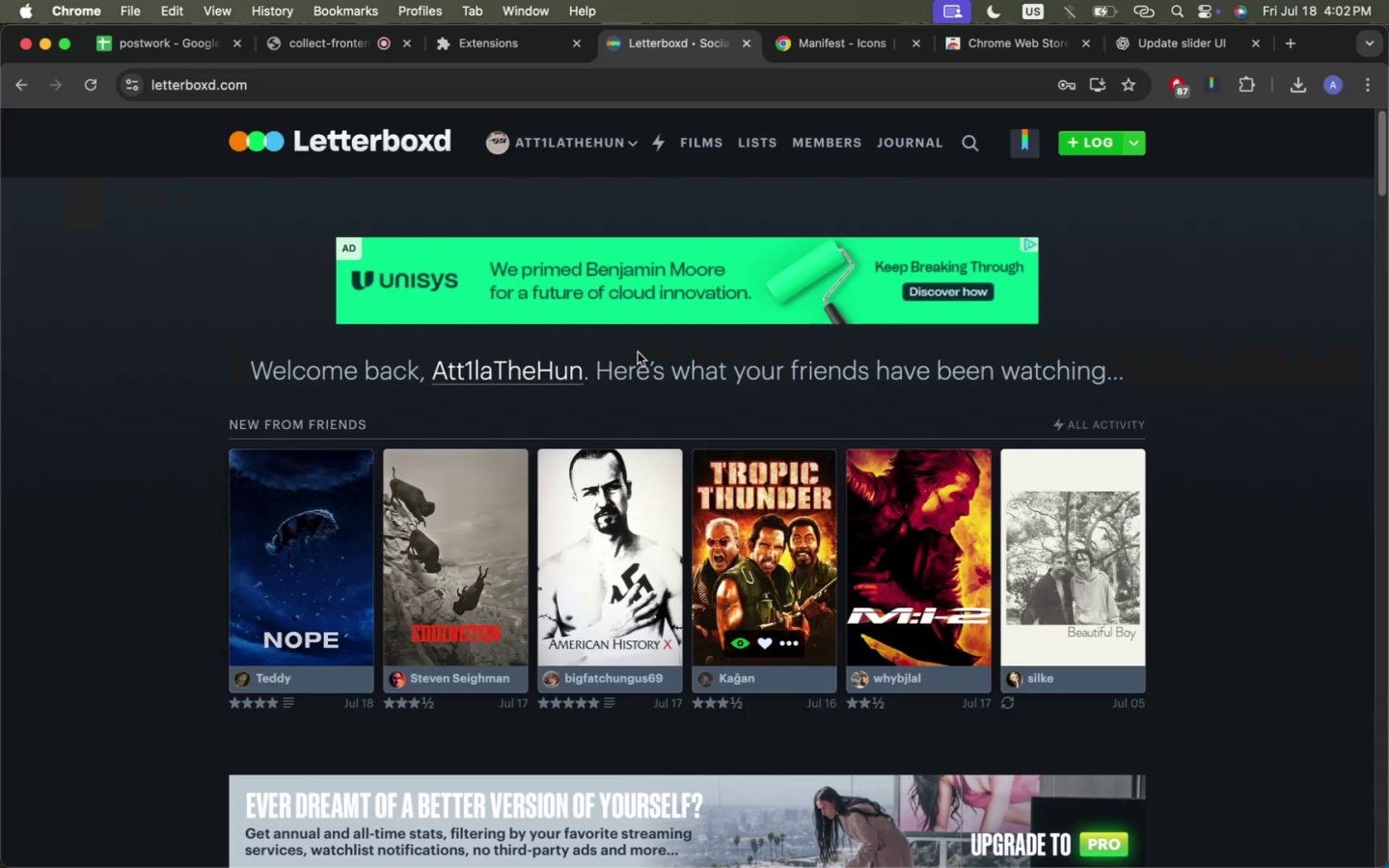 
key(Meta+Tab)
 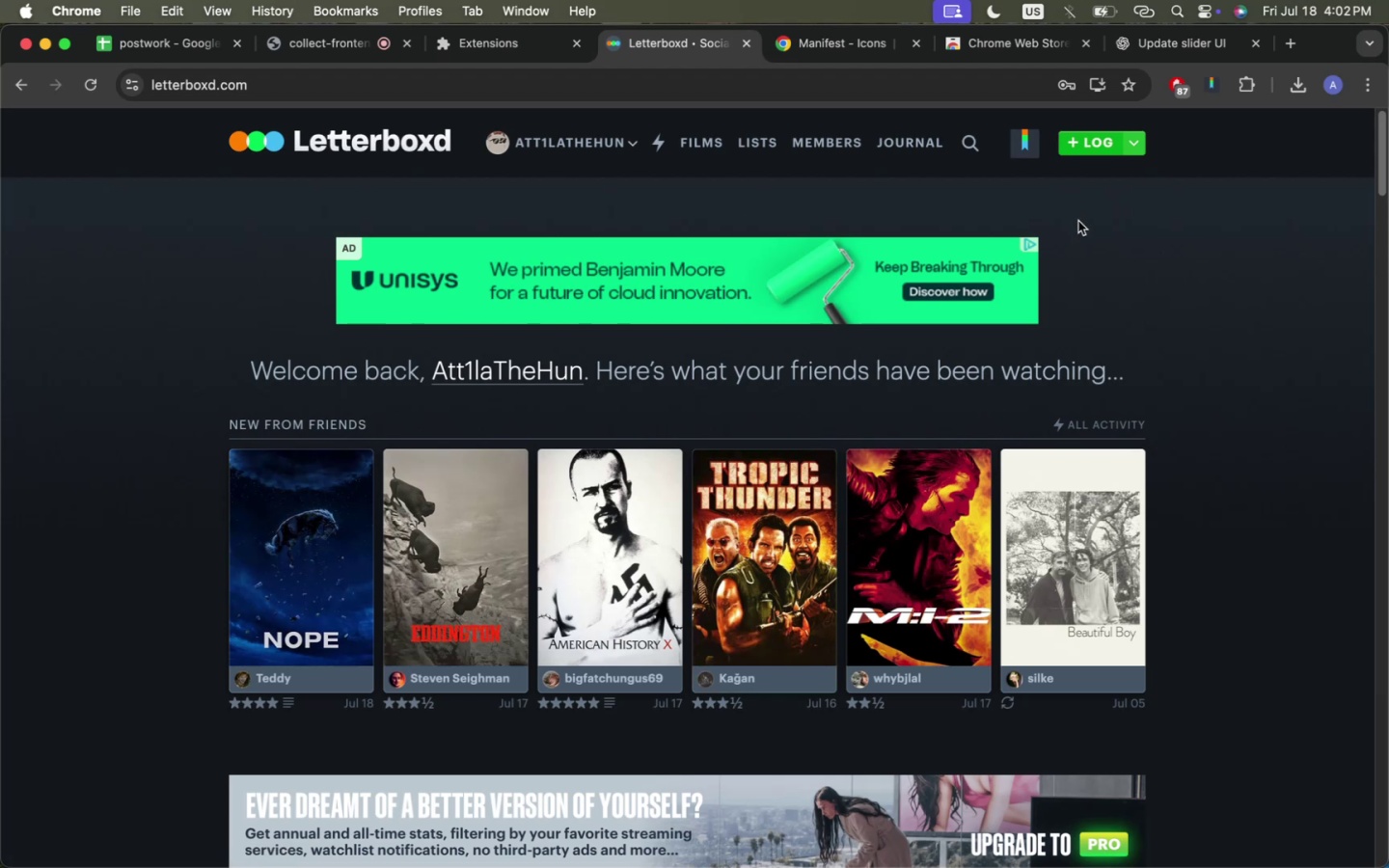 
scroll: coordinate [1158, 288], scroll_direction: down, amount: 5.0
 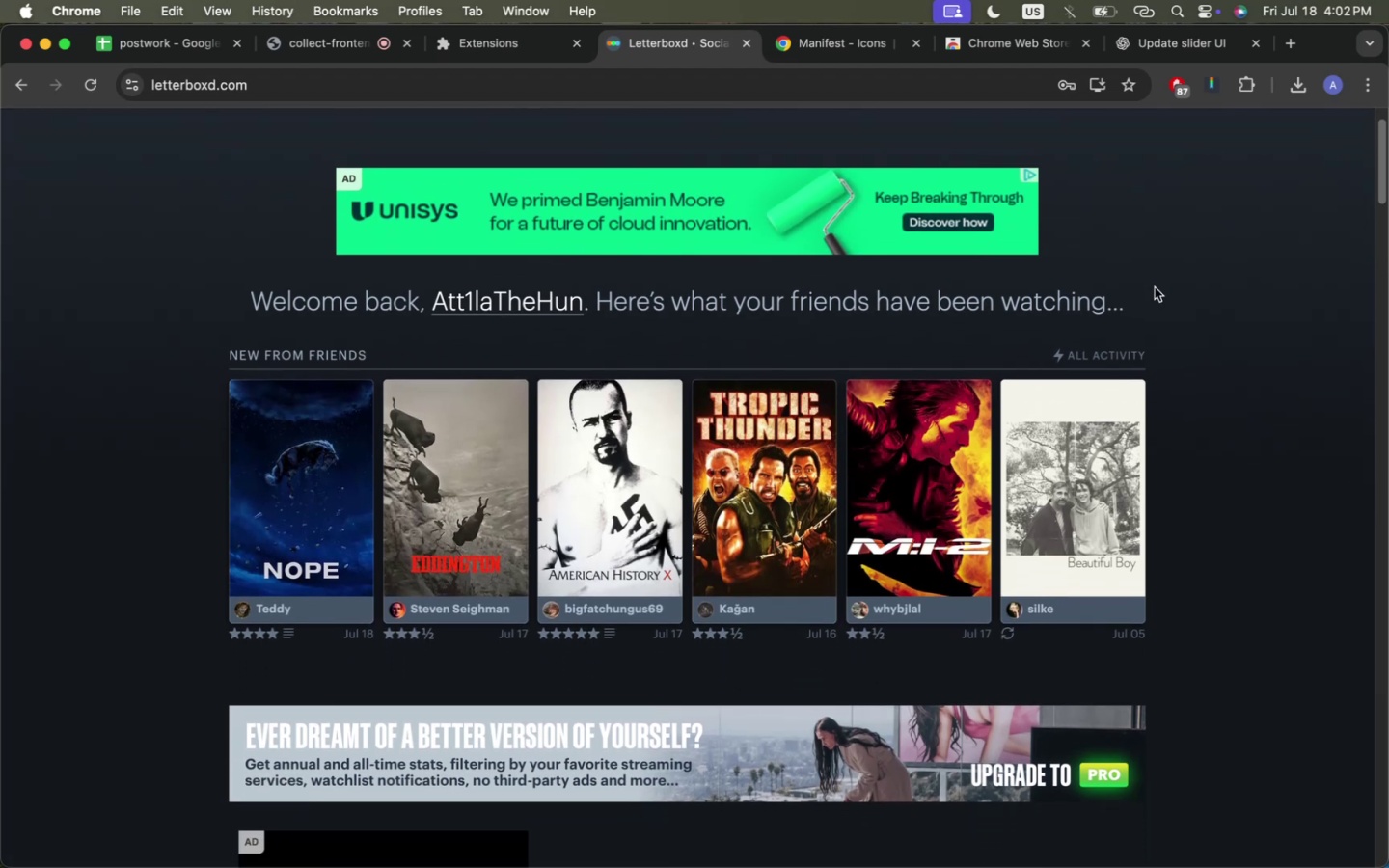 
scroll: coordinate [1155, 287], scroll_direction: up, amount: 9.0
 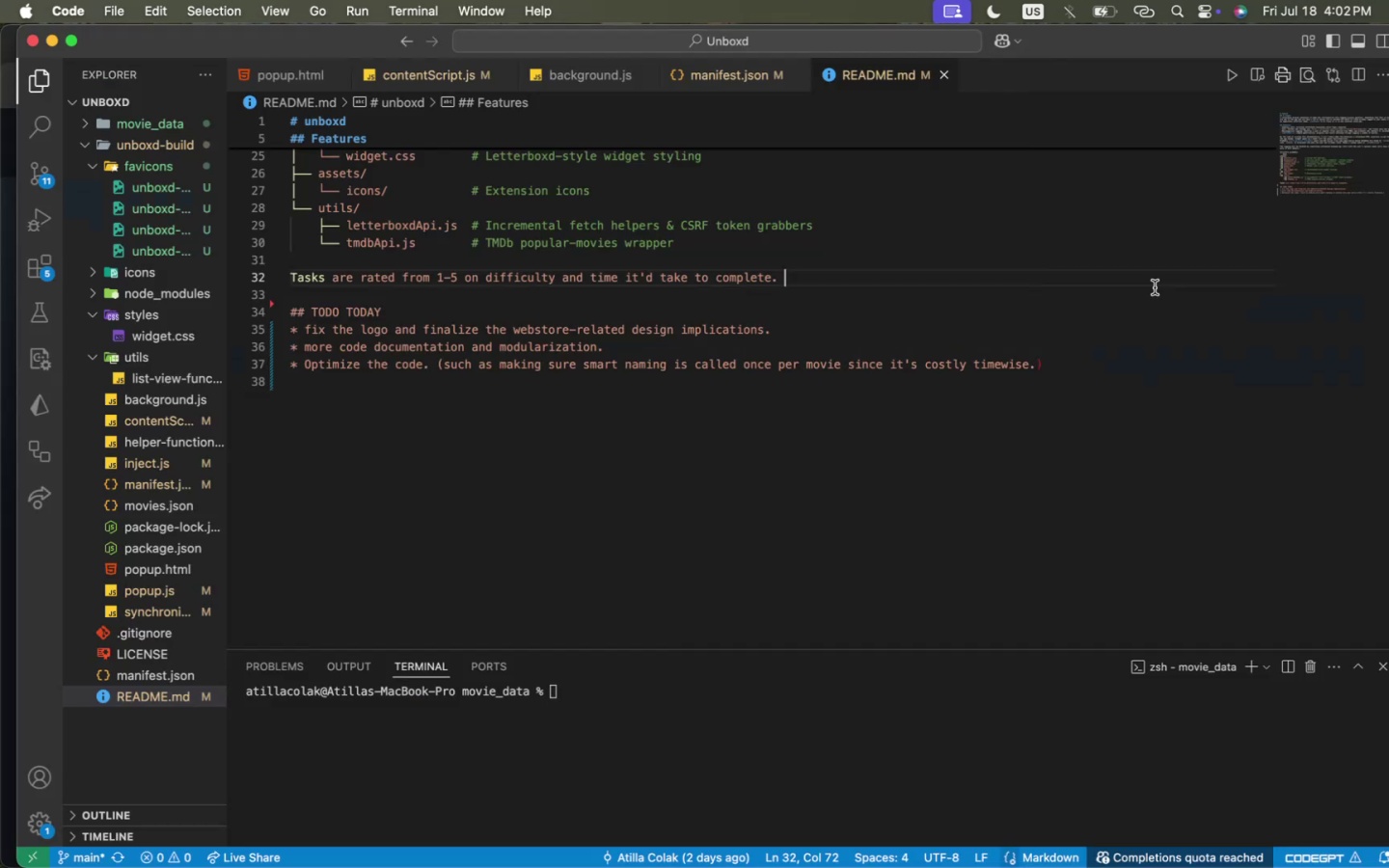 
key(Meta+CommandLeft)
 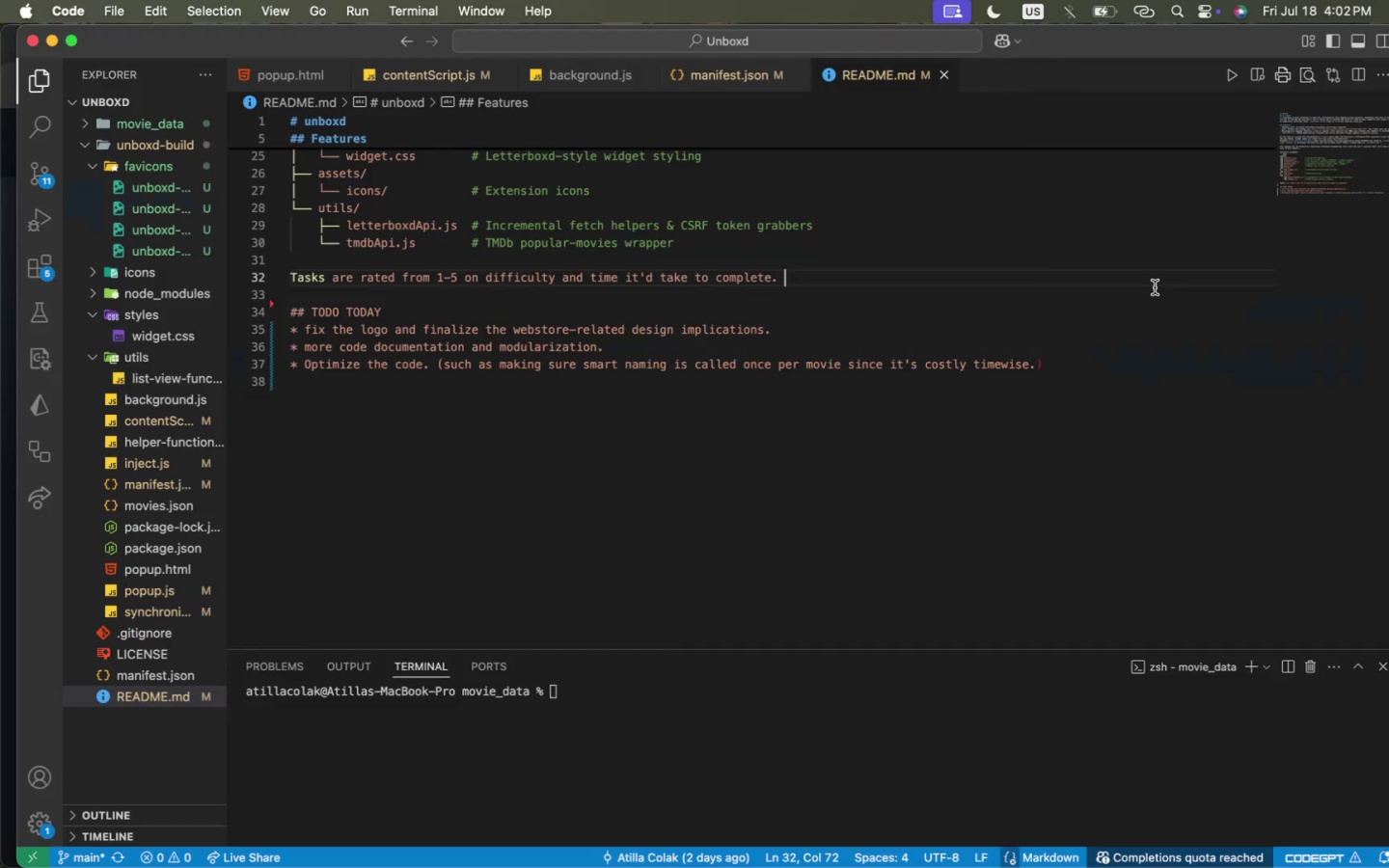 
key(Meta+Tab)
 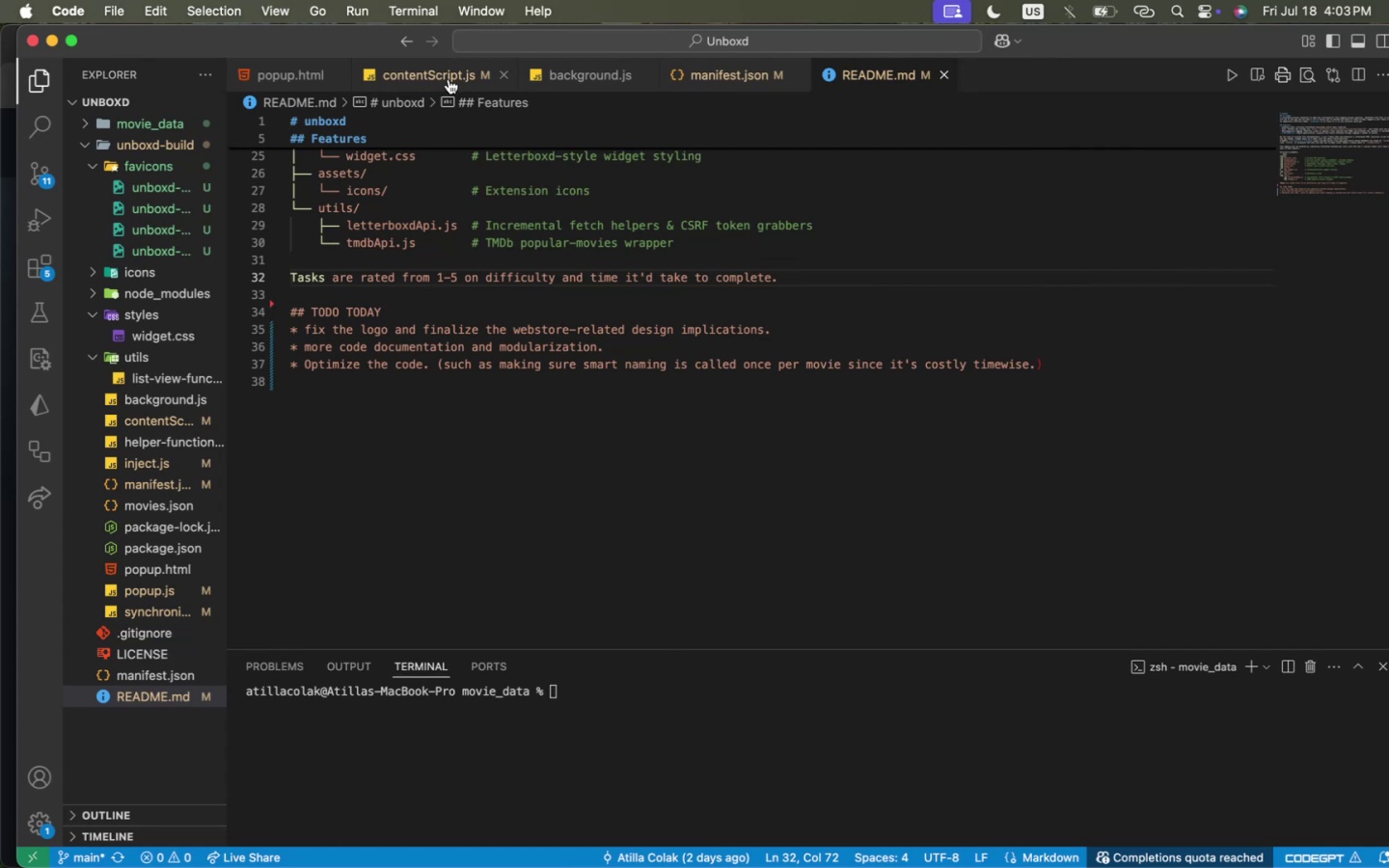 
key(Meta+CommandLeft)
 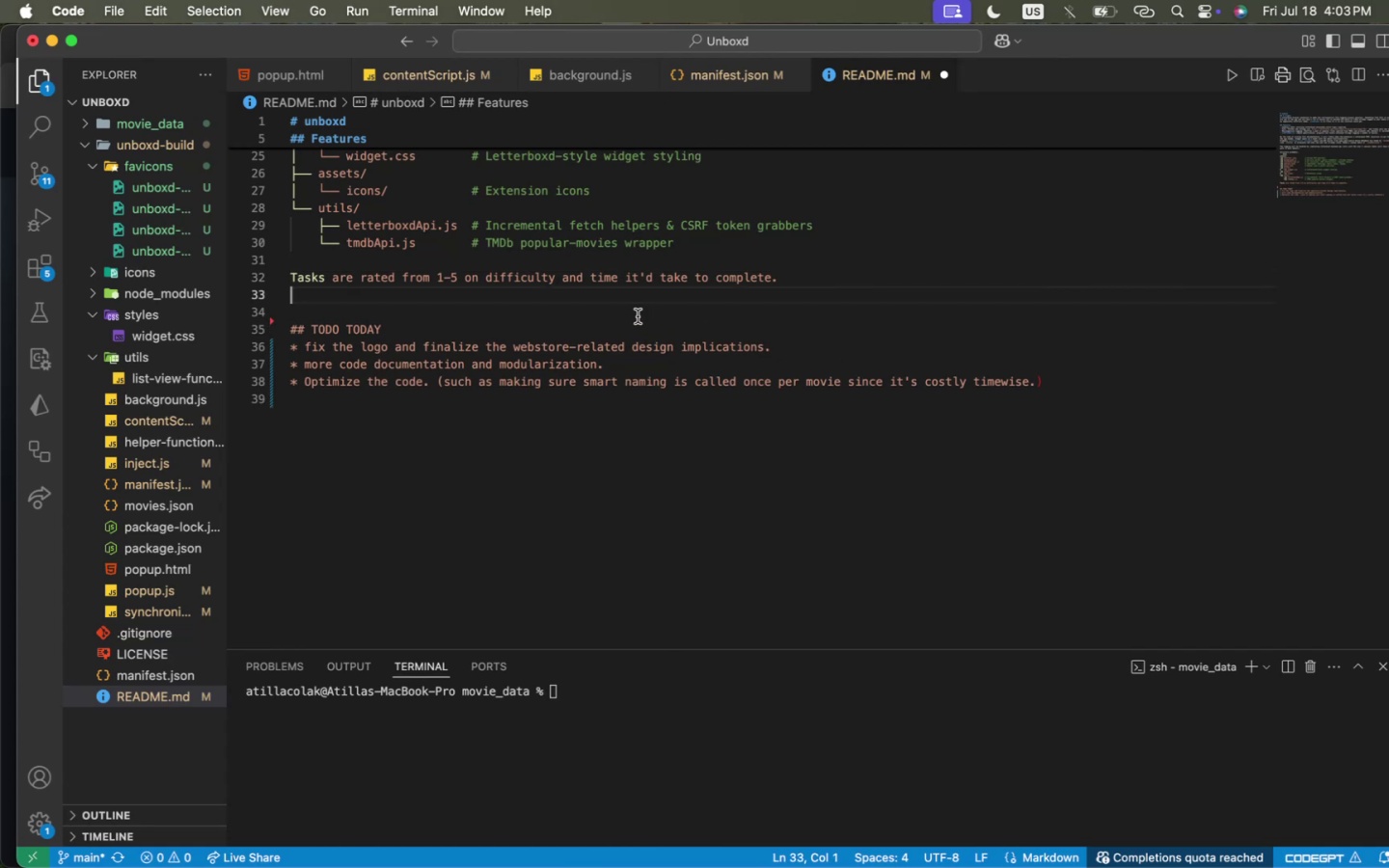 
key(Meta+Z)
 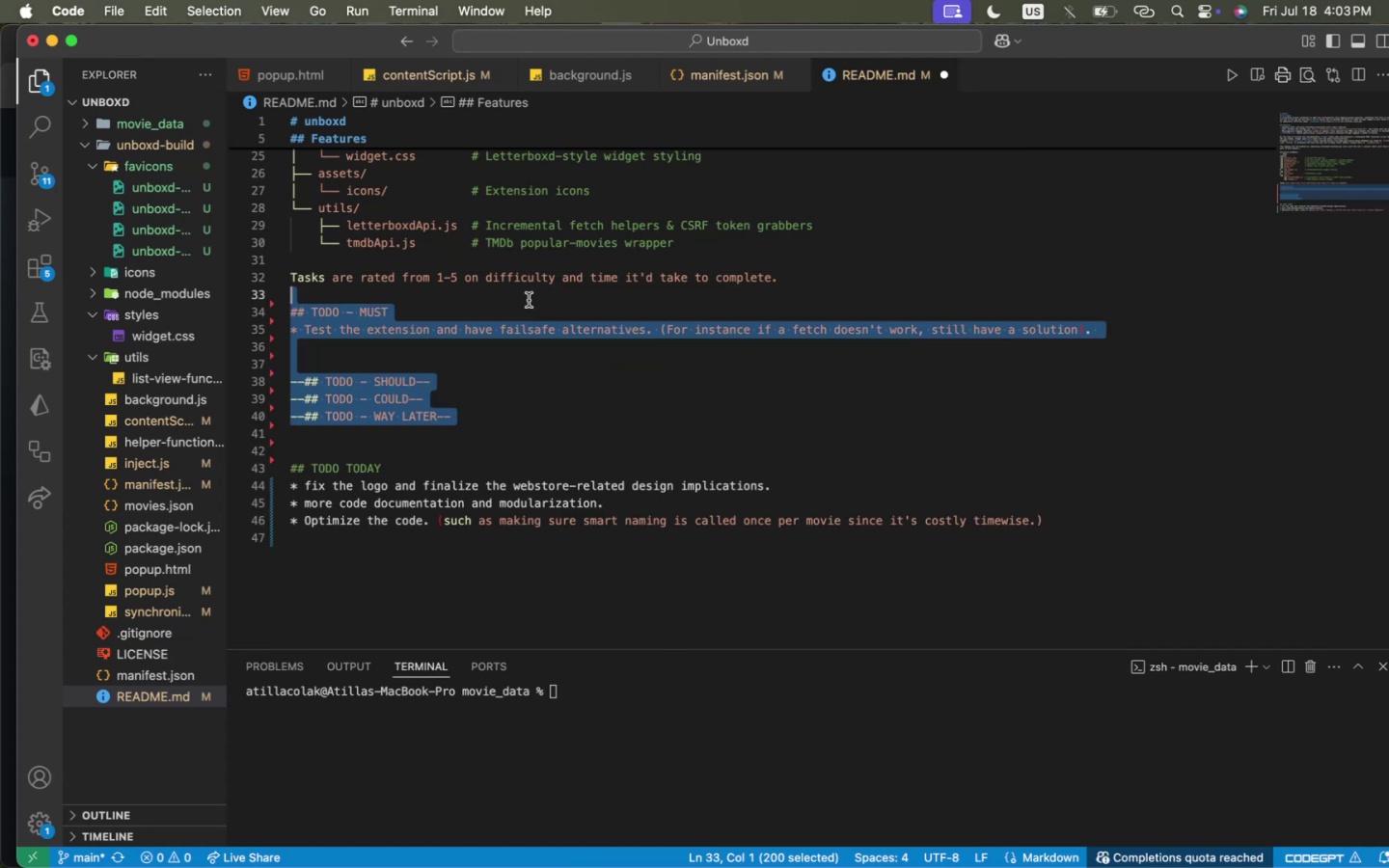 
key(Meta+CommandLeft)
 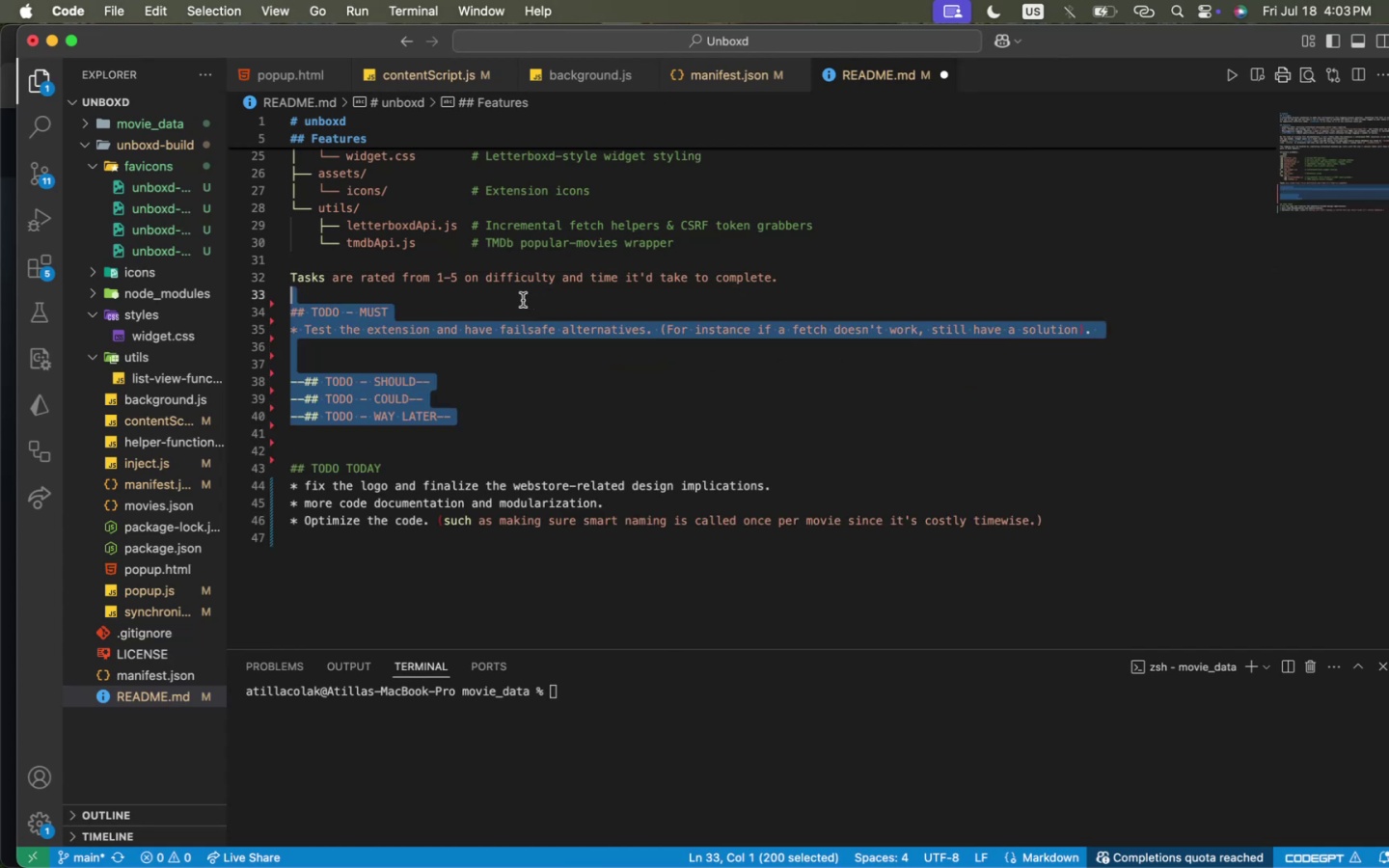 
key(Meta+Z)
 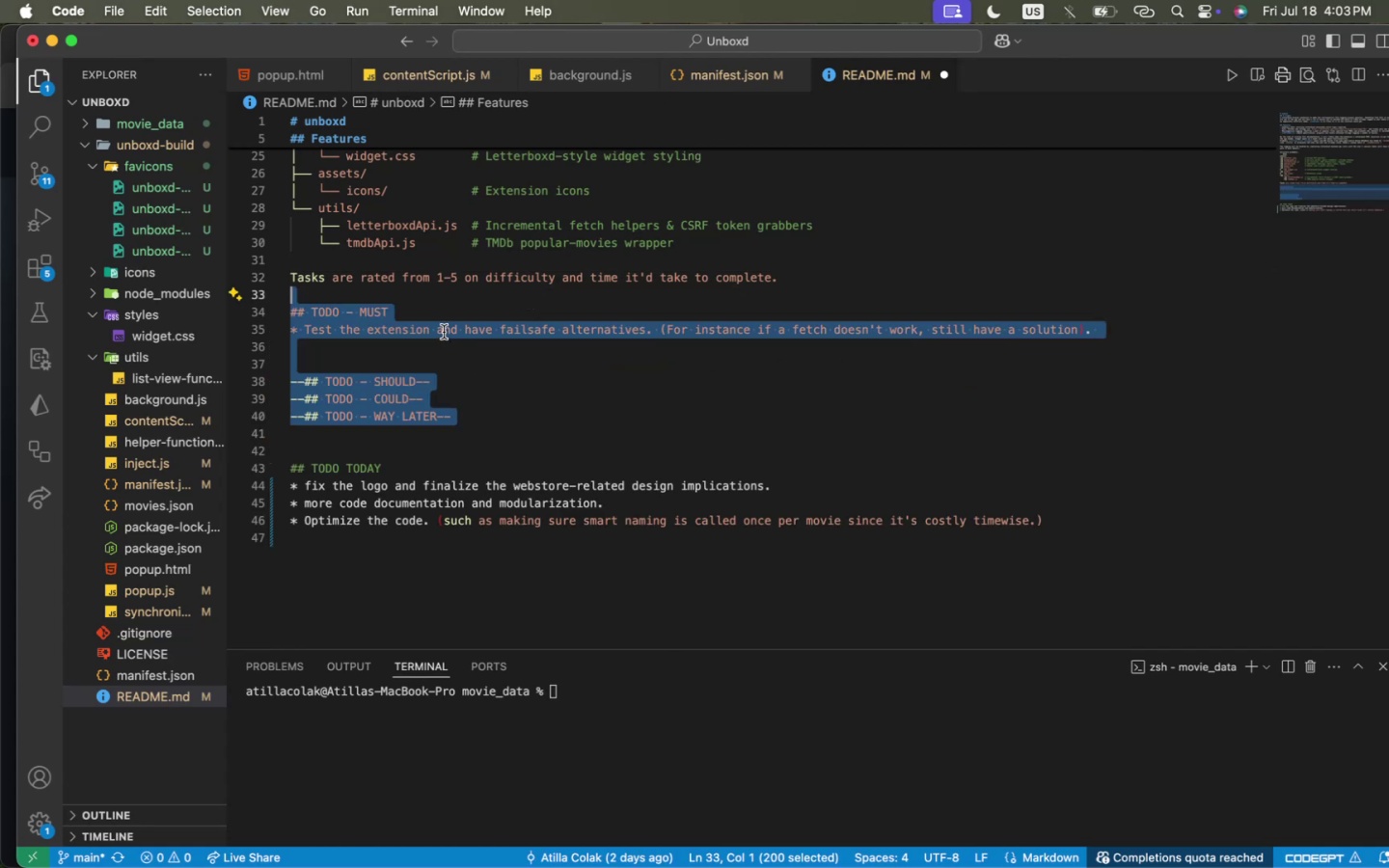 
double_click([444, 332])
 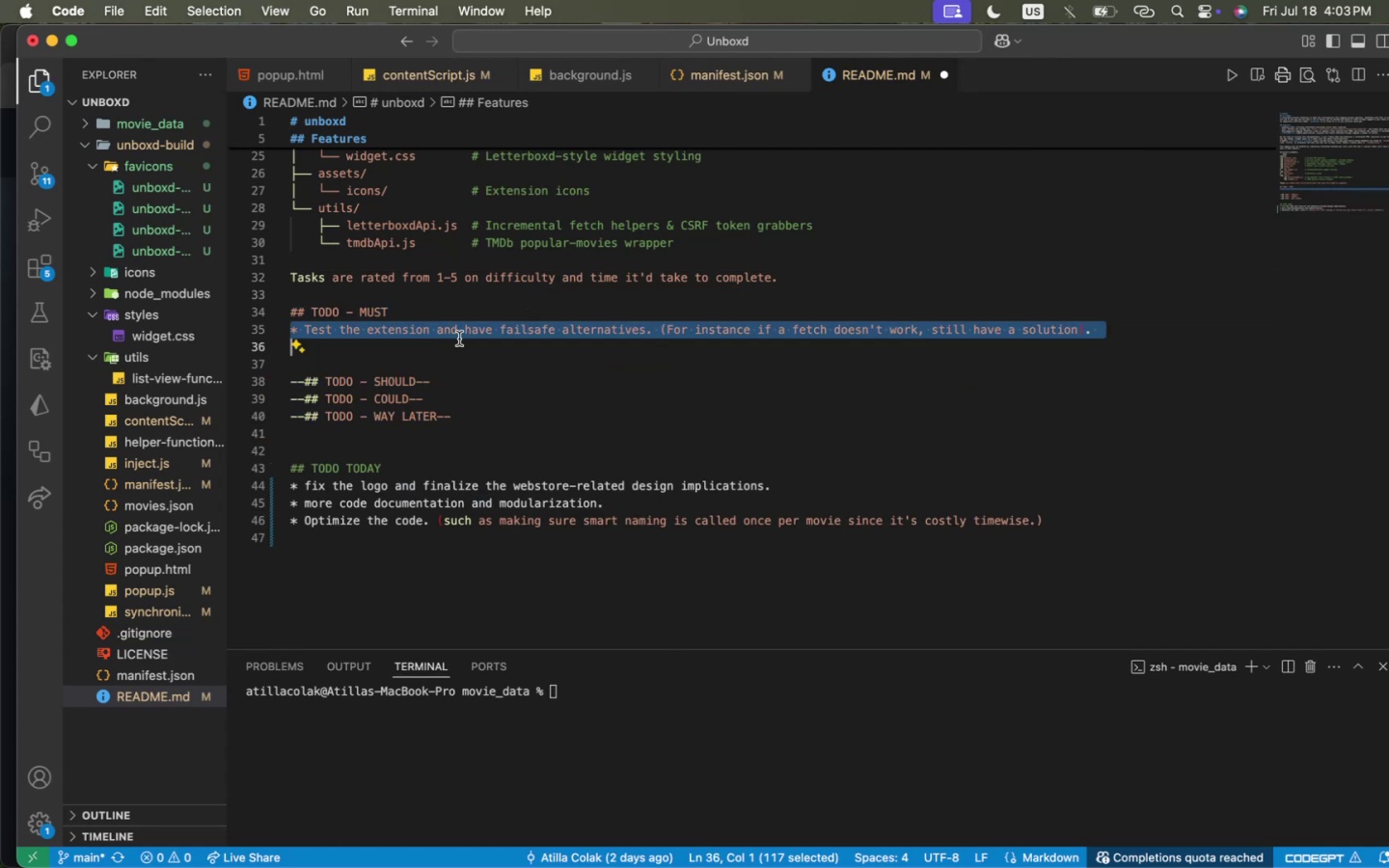 
triple_click([444, 332])
 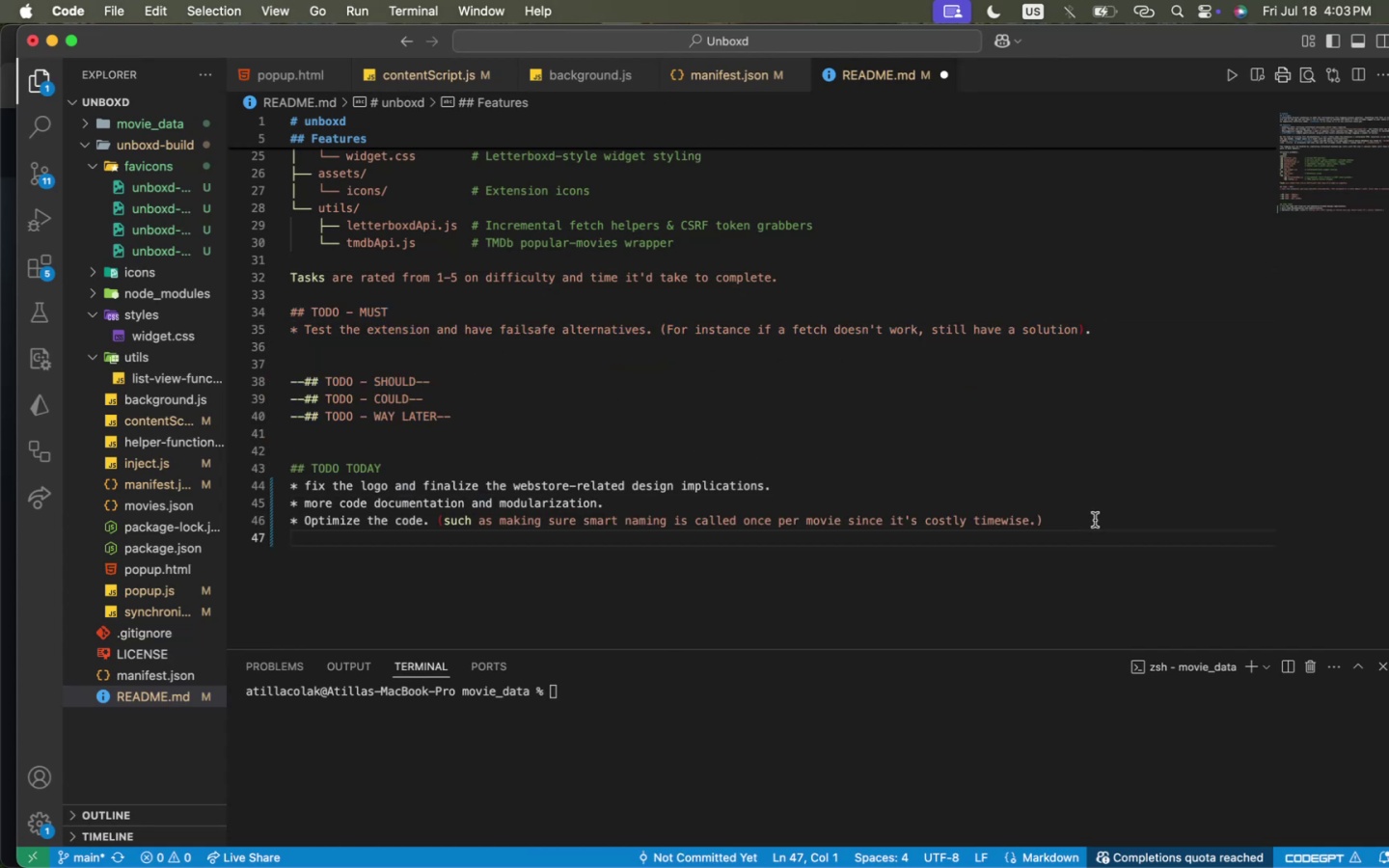 
type(* k)
key(Backspace)
type(impor)
key(Backspace)
key(Backspace)
type(roved the errne)
key(Backspace)
key(Backspace)
type(or handling and more fail-safe code. )
 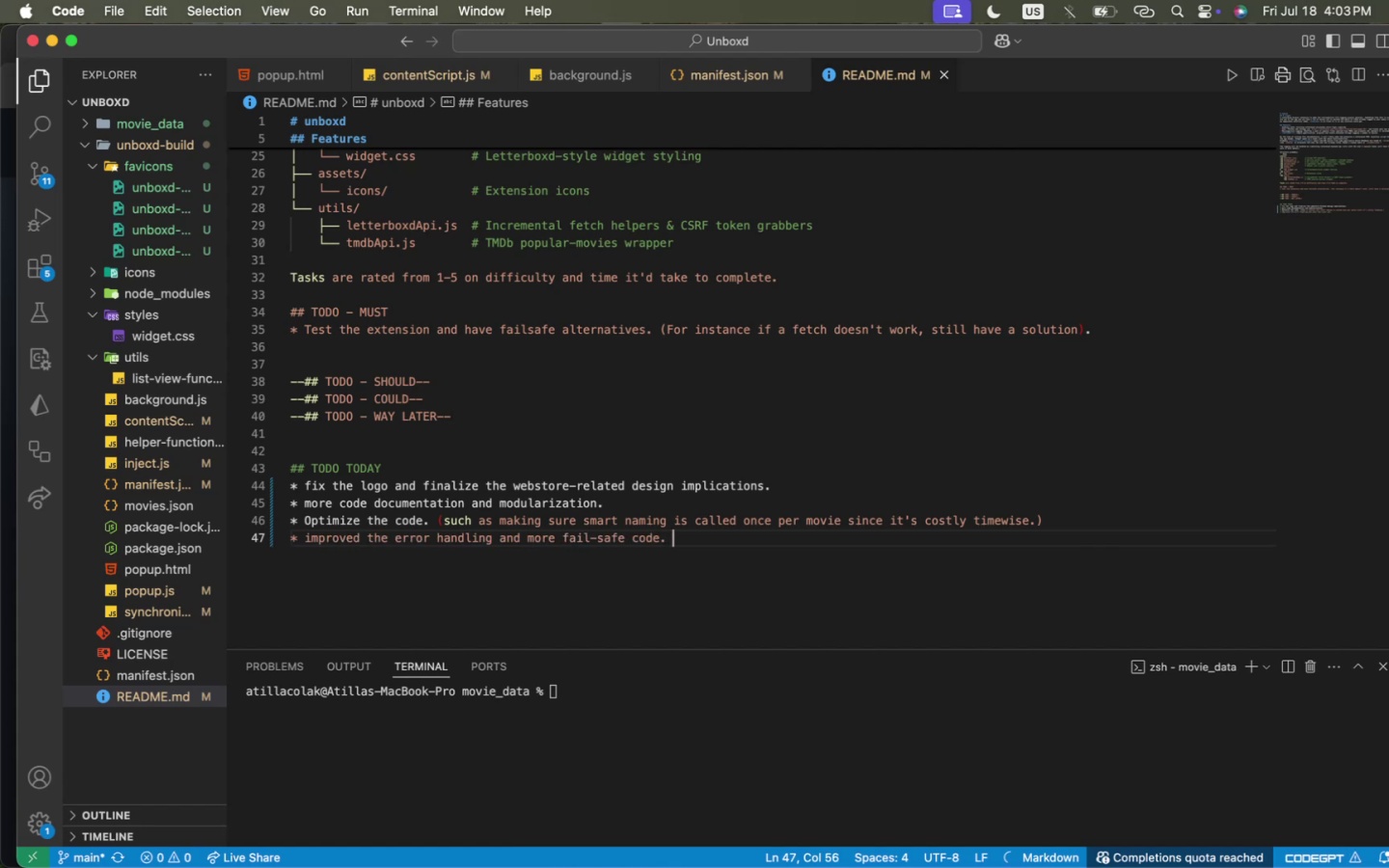 
key(Meta+CommandLeft)
 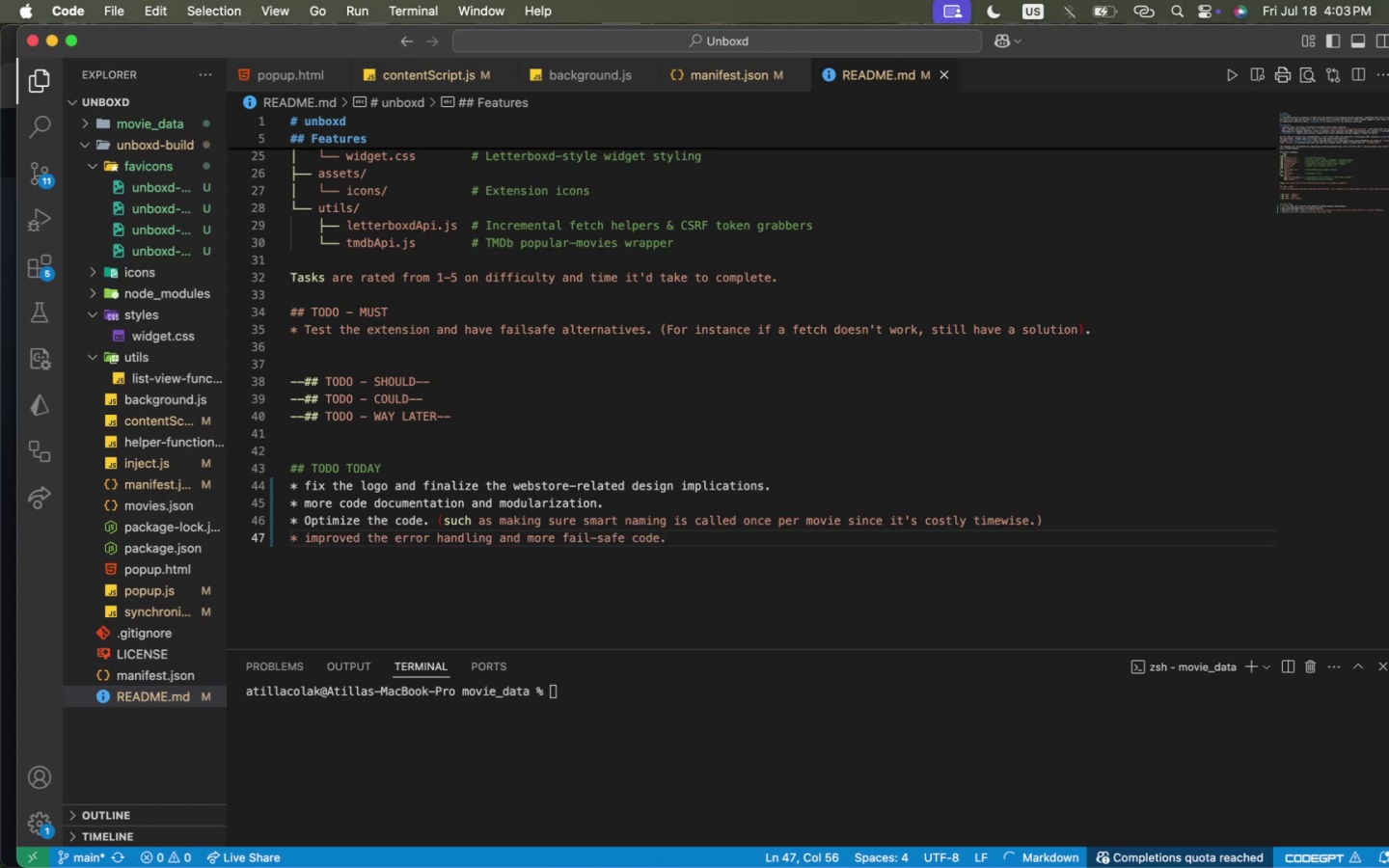 
key(Meta+S)
 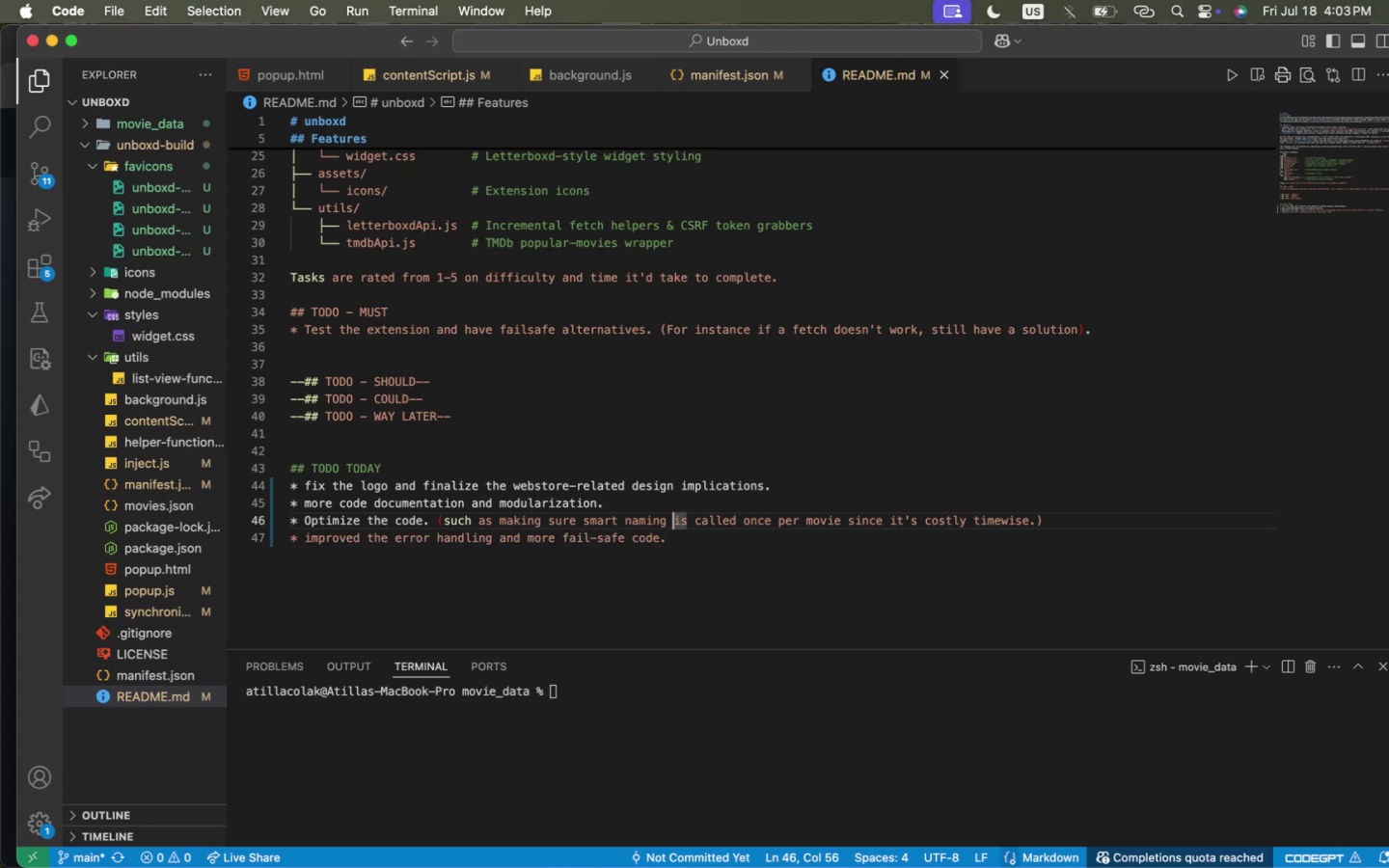 
key(ArrowUp)
 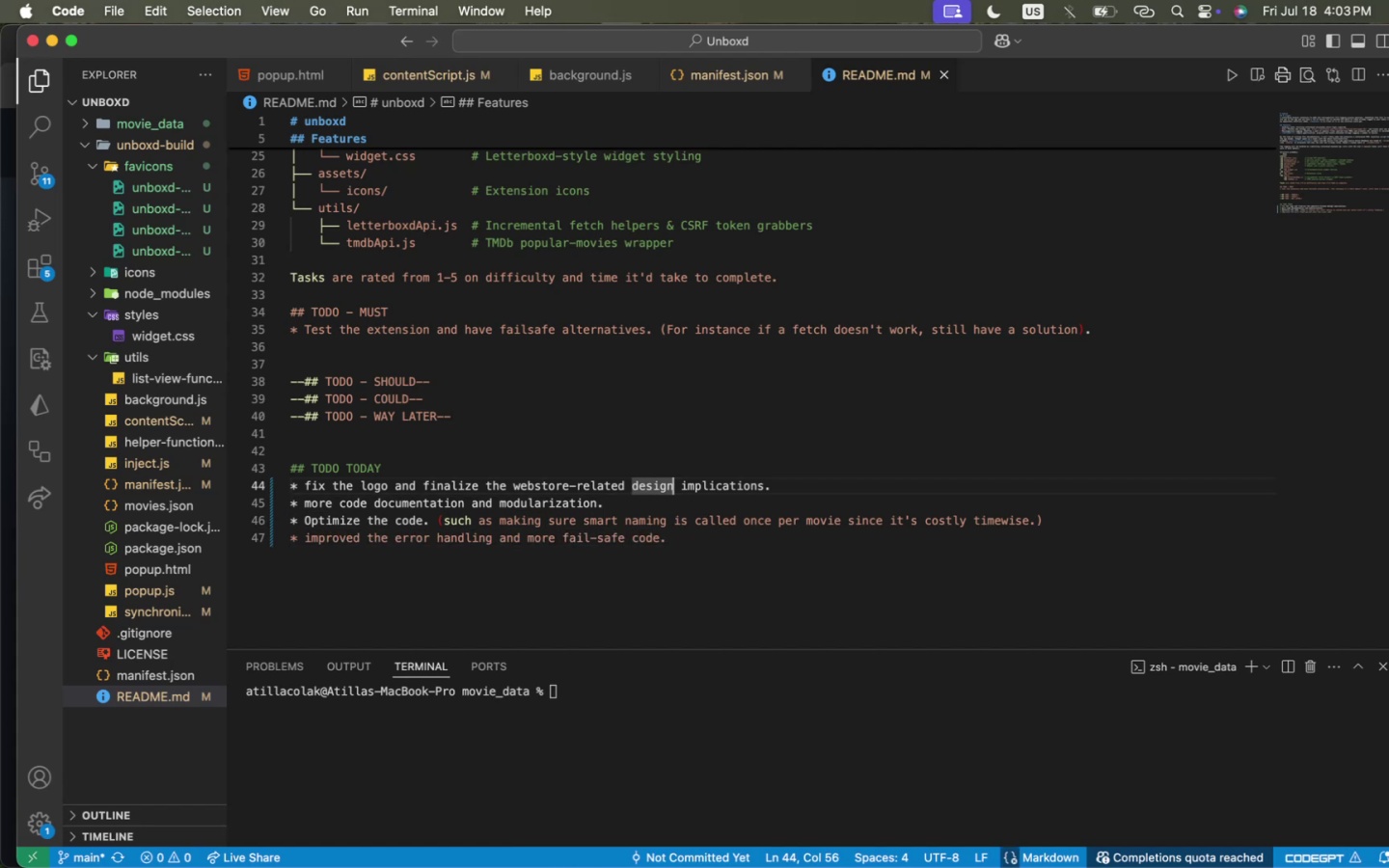 
key(ArrowUp)
 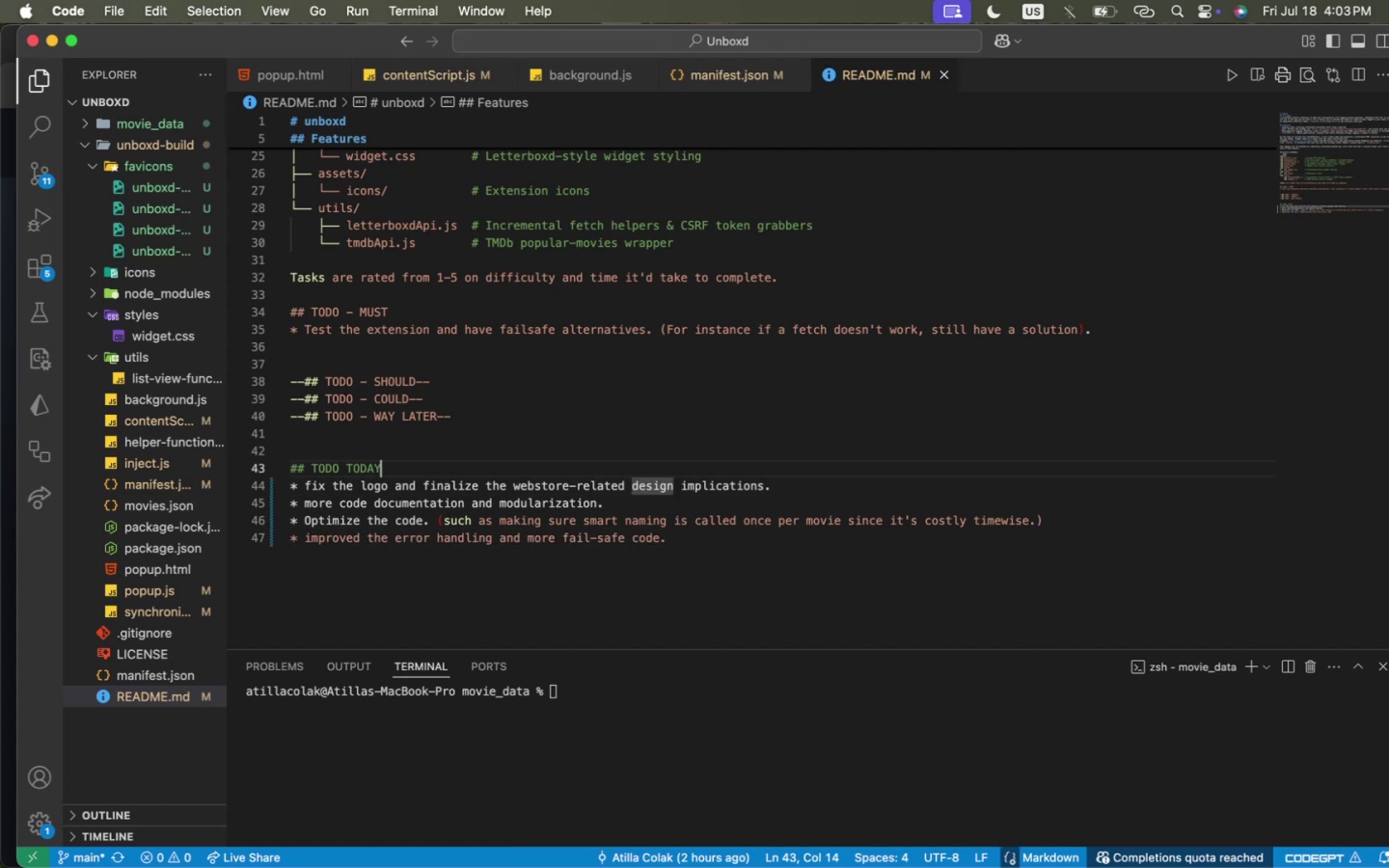 
key(ArrowUp)
 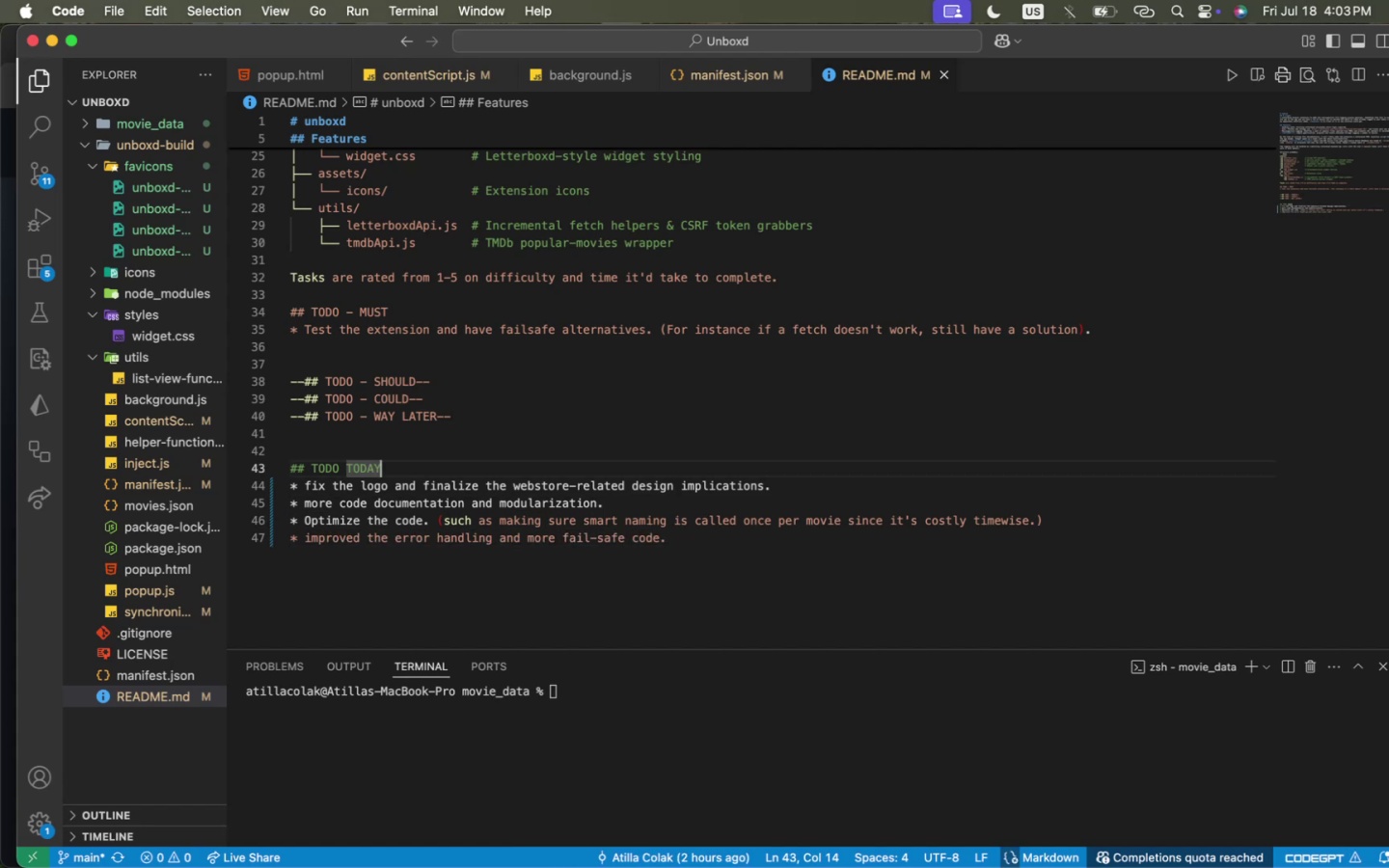 
key(ArrowUp)
 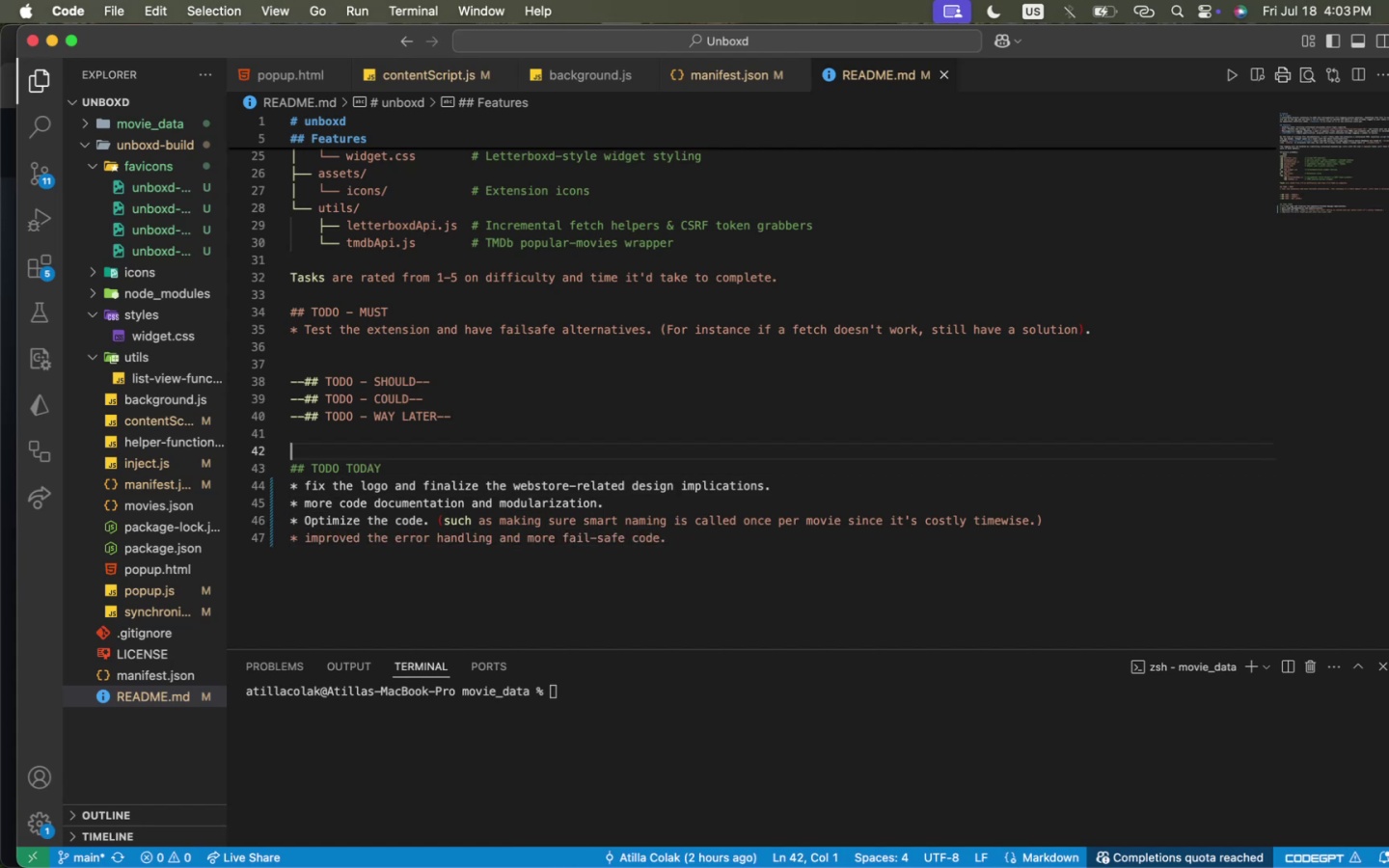 
key(ArrowUp)
 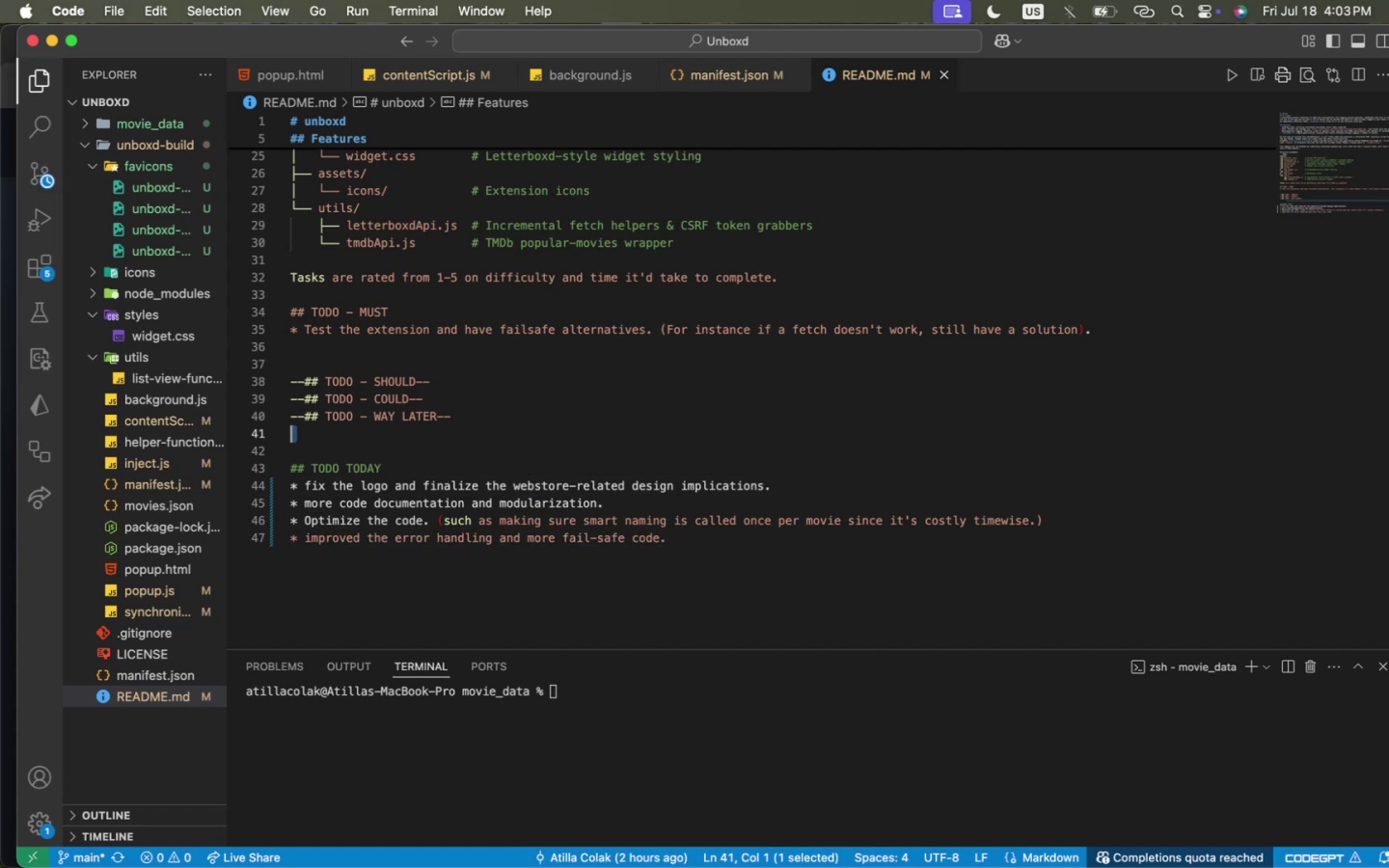 
key(Shift+ArrowUp)
 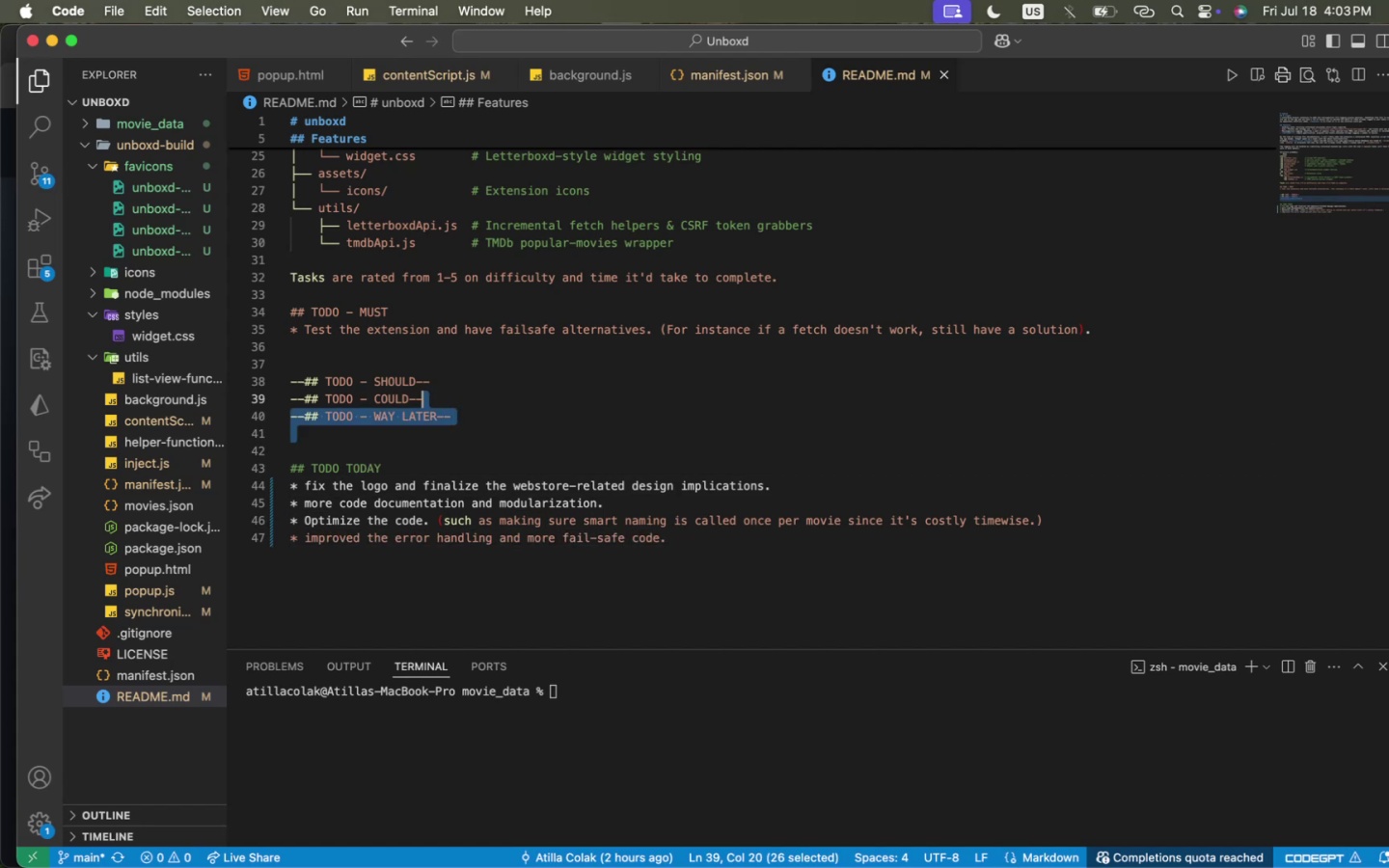 
key(Shift+ArrowUp)
 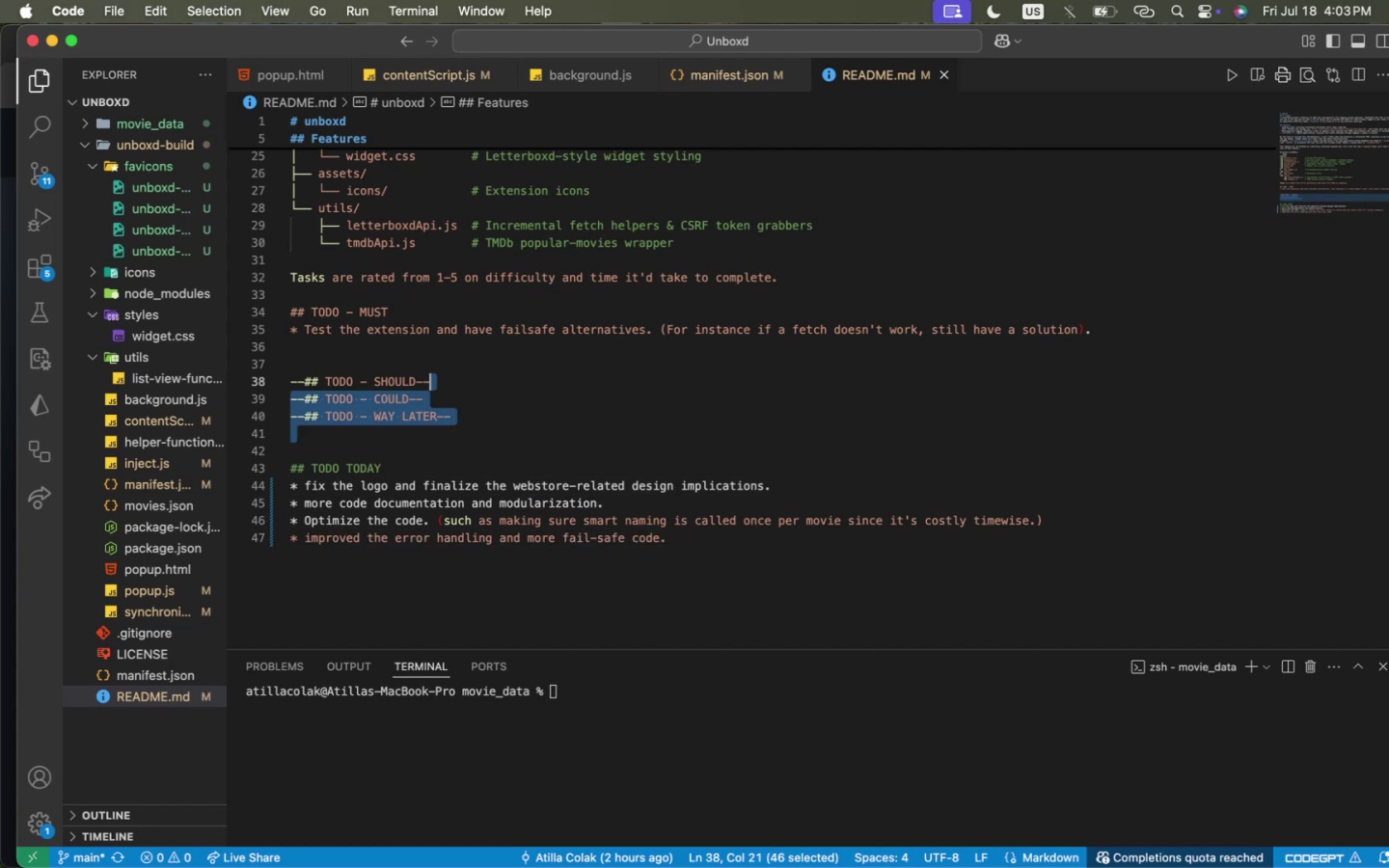 
key(Shift+ArrowUp)
 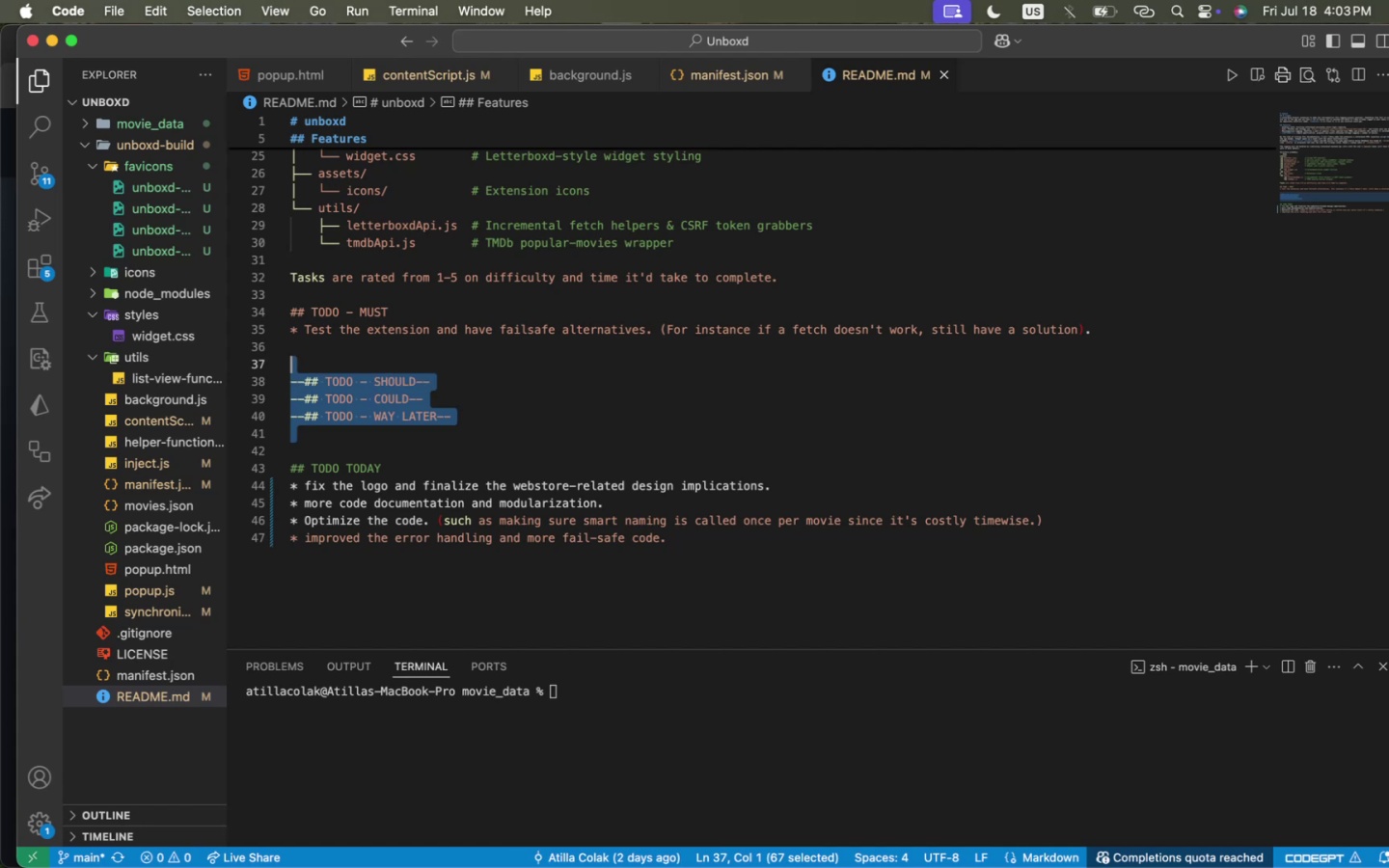 
key(Shift+ArrowUp)
 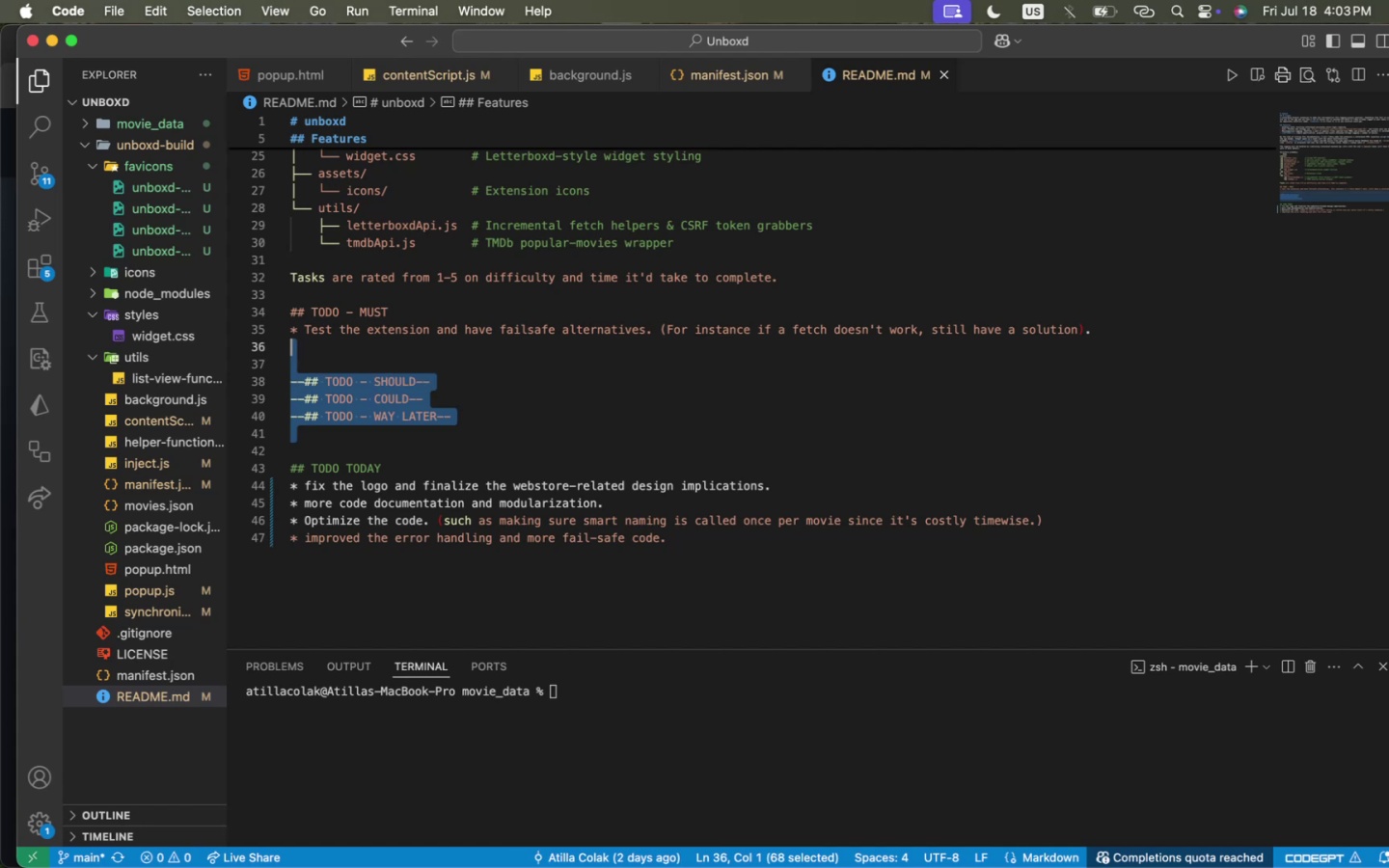 
key(Shift+ArrowUp)
 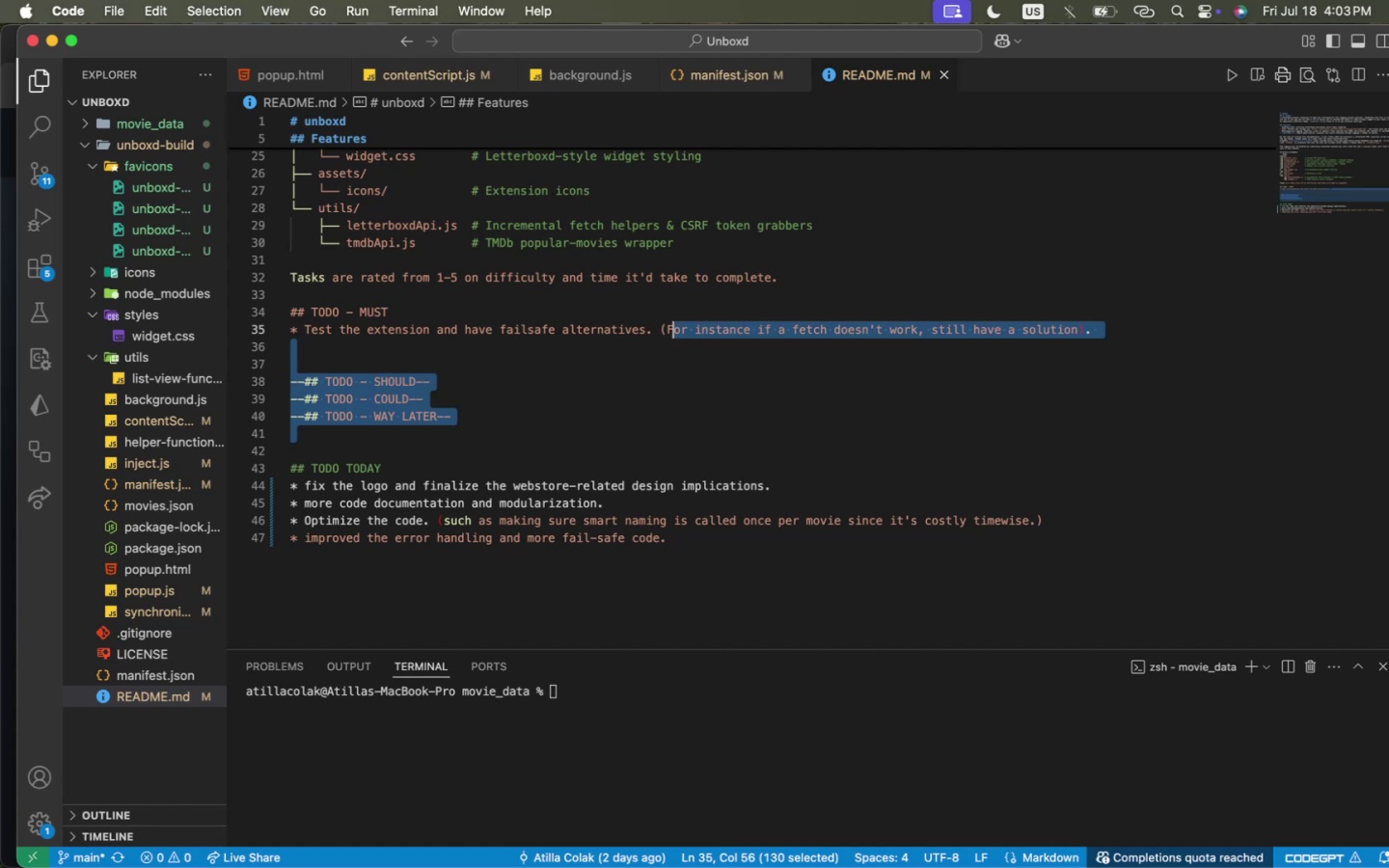 
key(Shift+ArrowUp)
 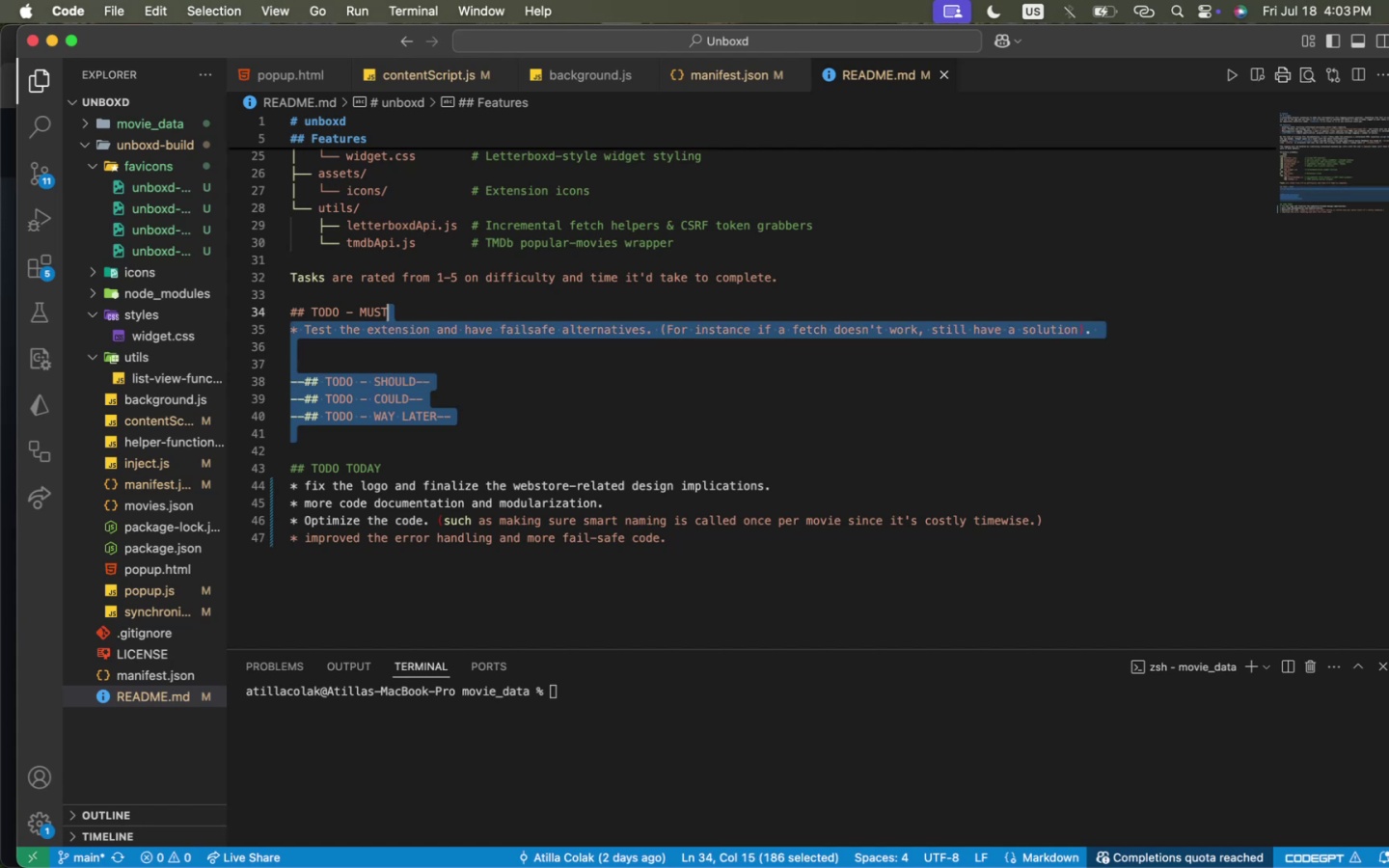 
key(Shift+ArrowUp)
 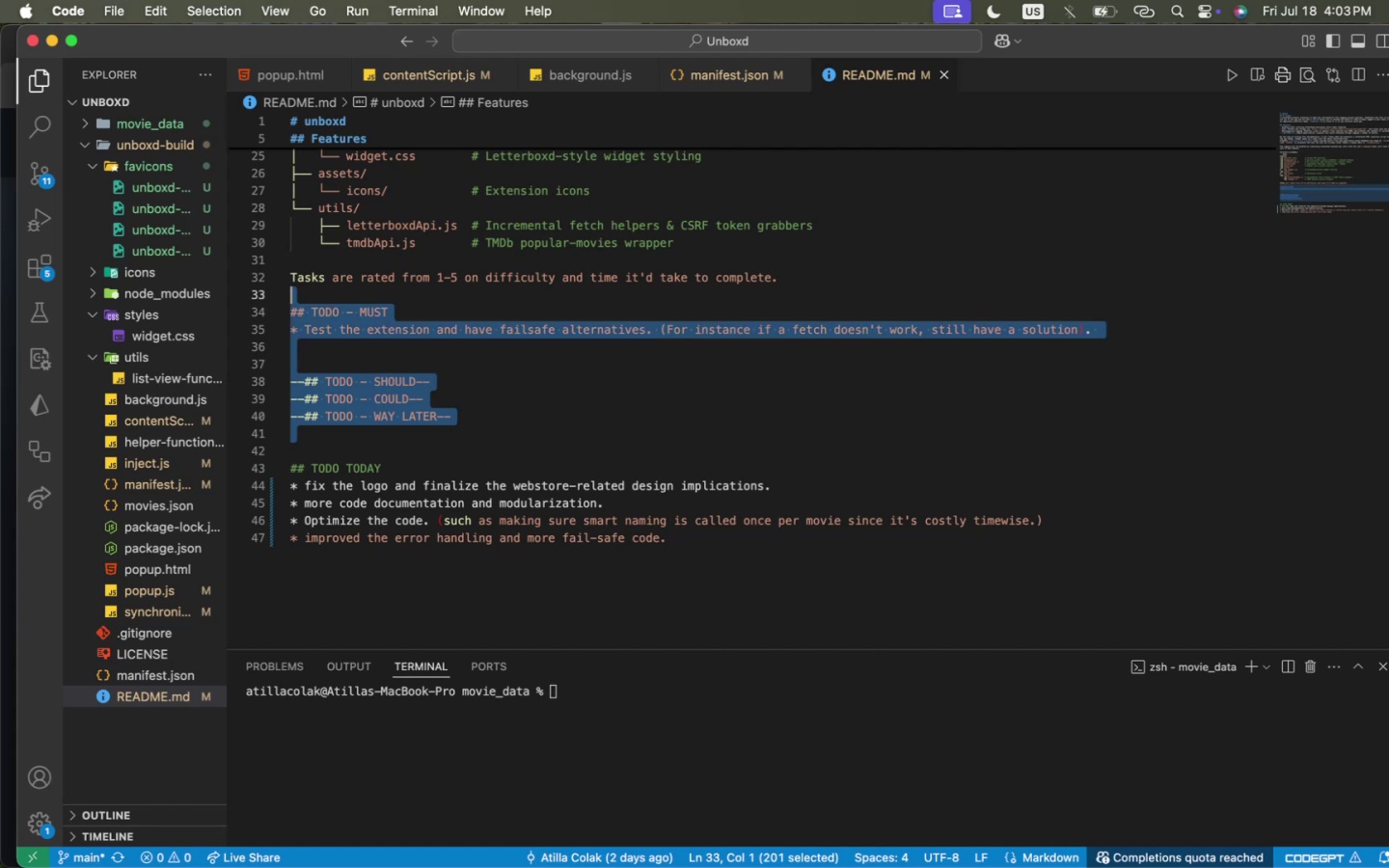 
key(Shift+ArrowUp)
 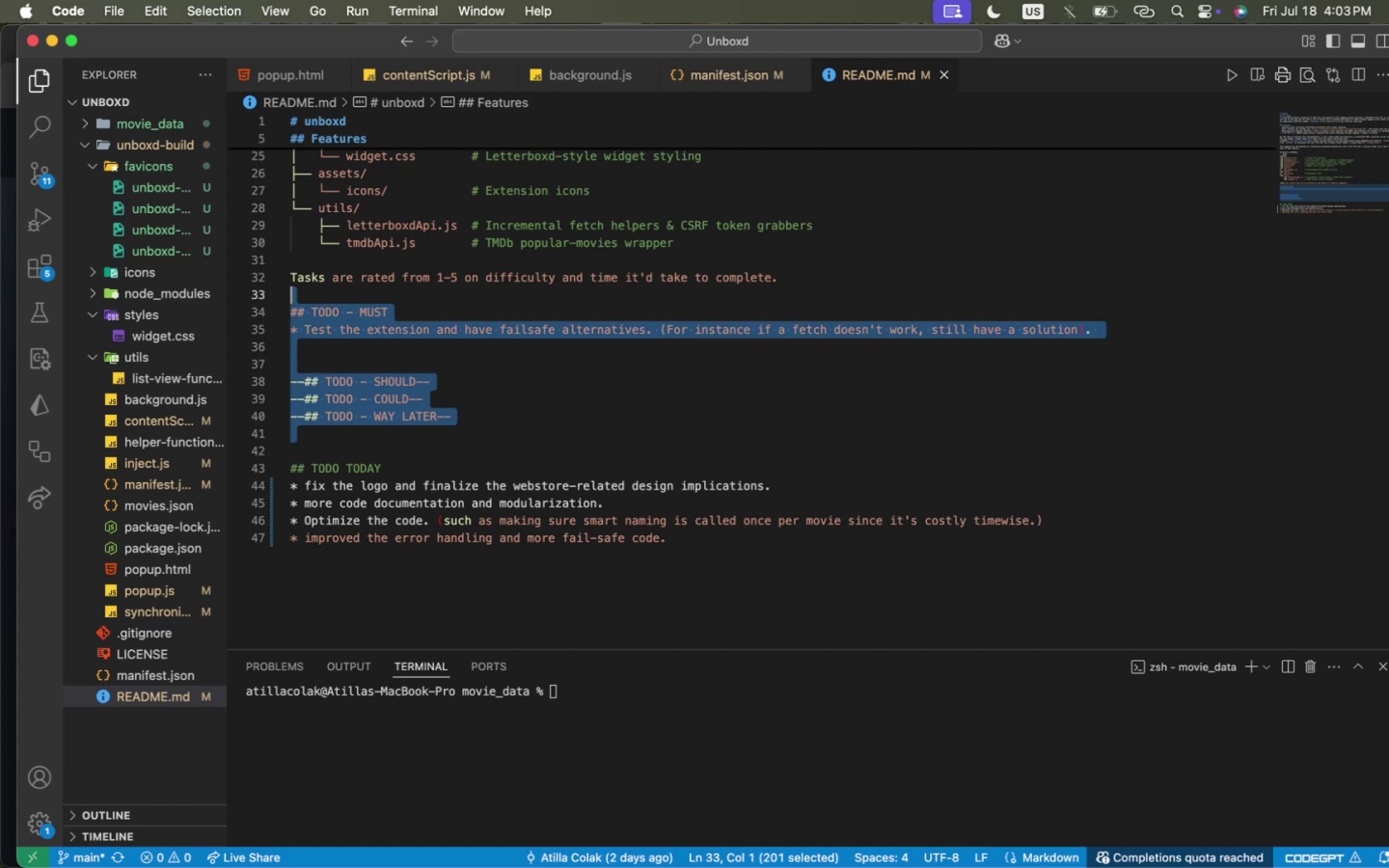 
key(Shift+ArrowUp)
 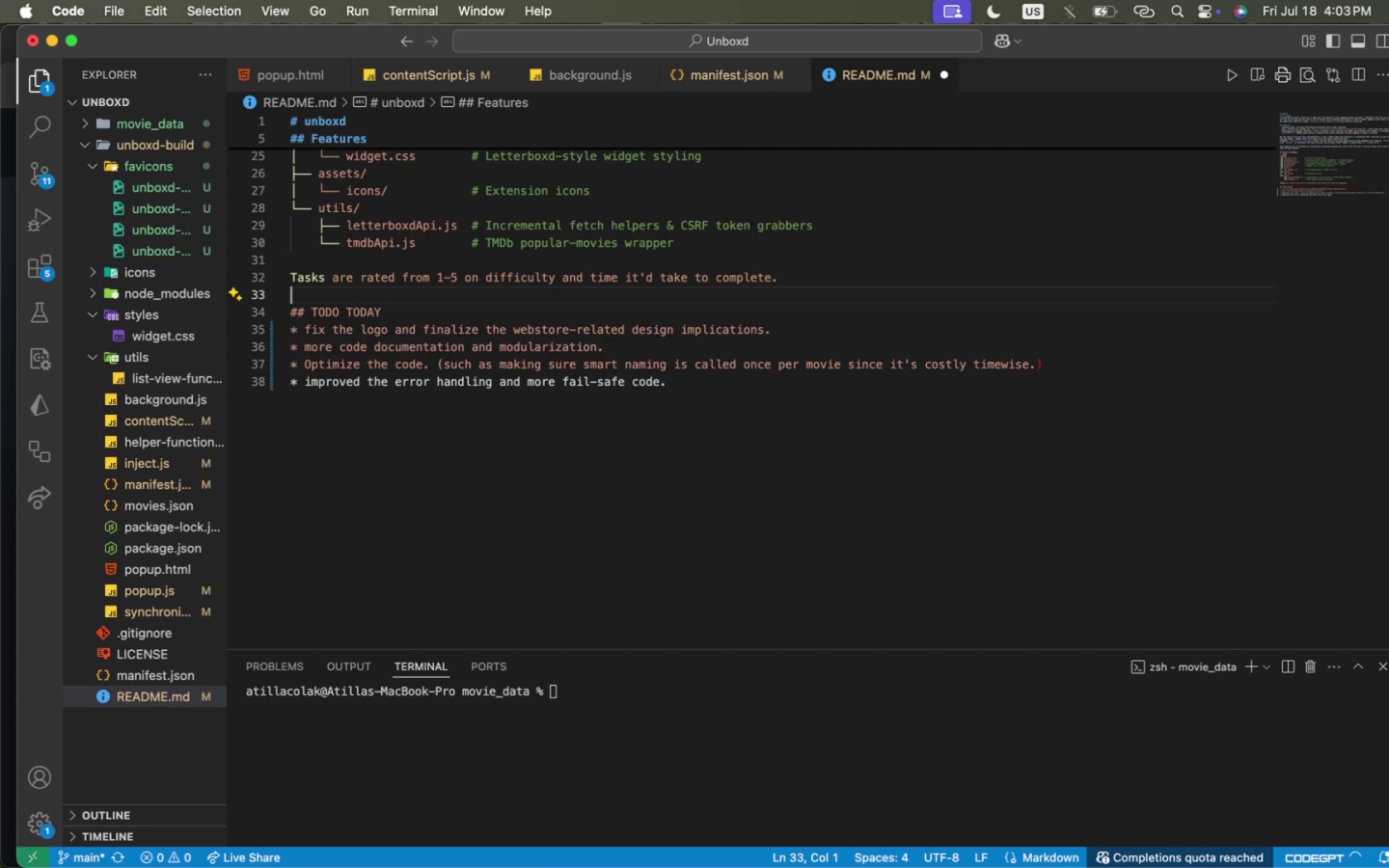 
key(Backspace)
 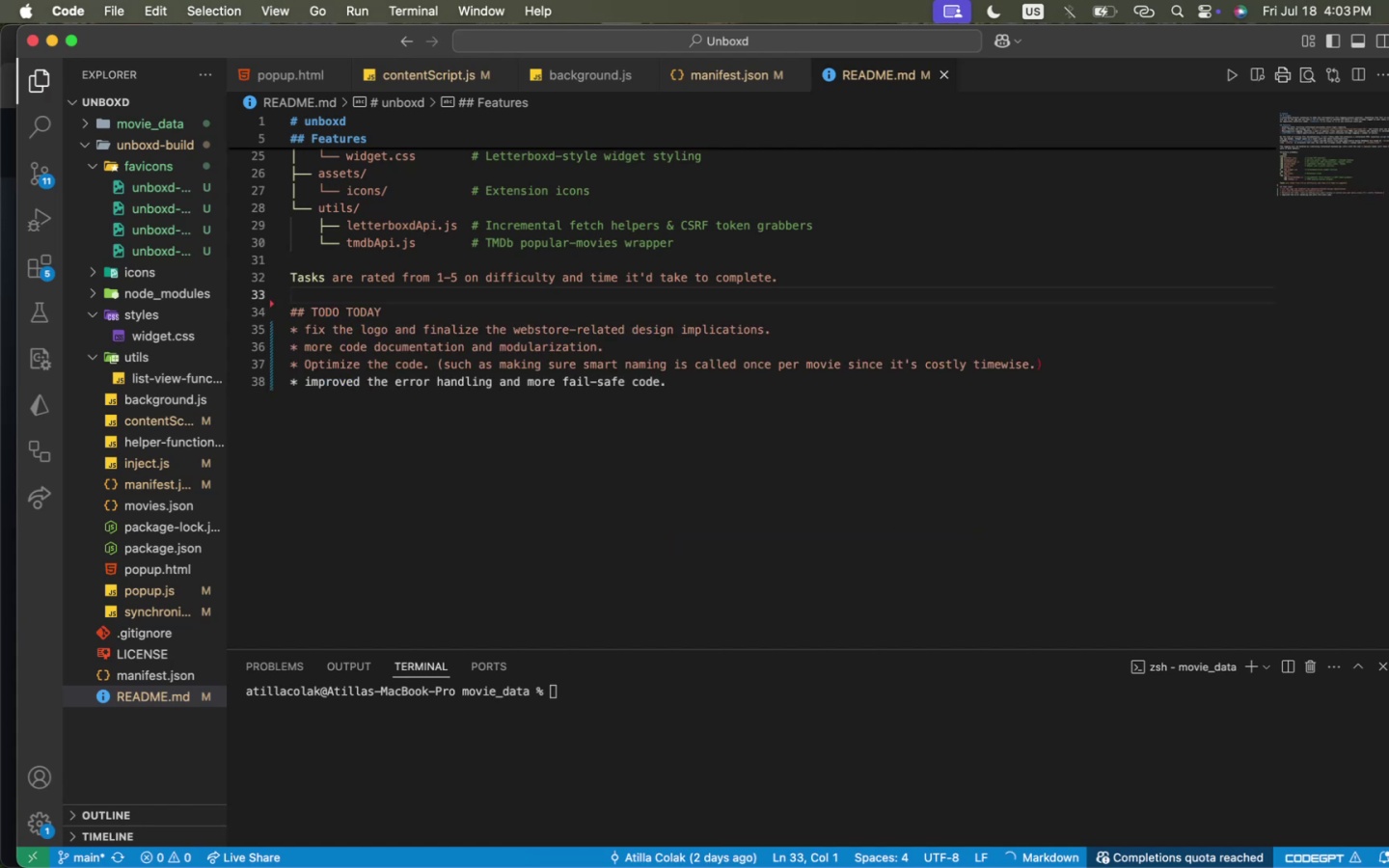 
key(Meta+CommandLeft)
 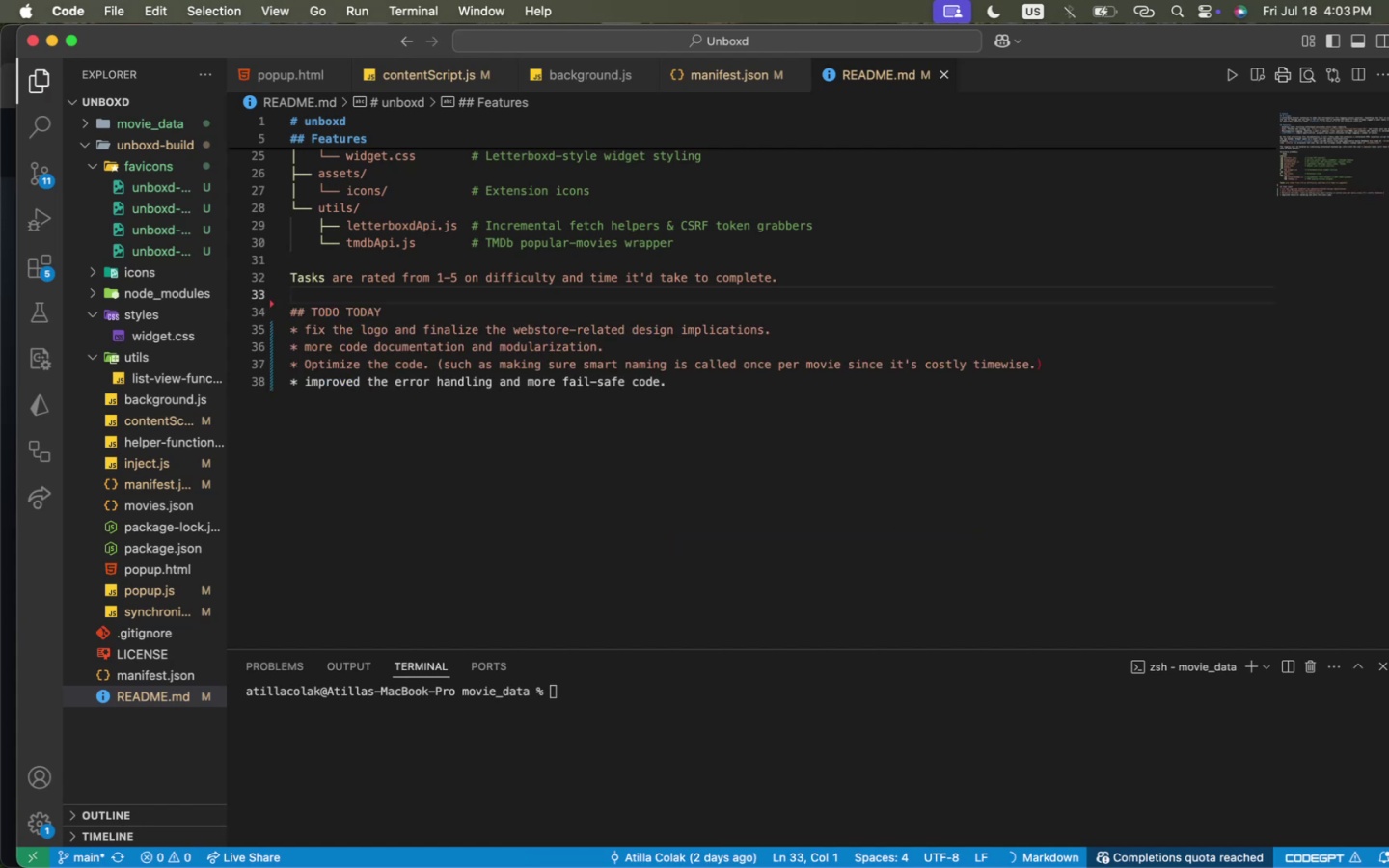 
key(Meta+S)
 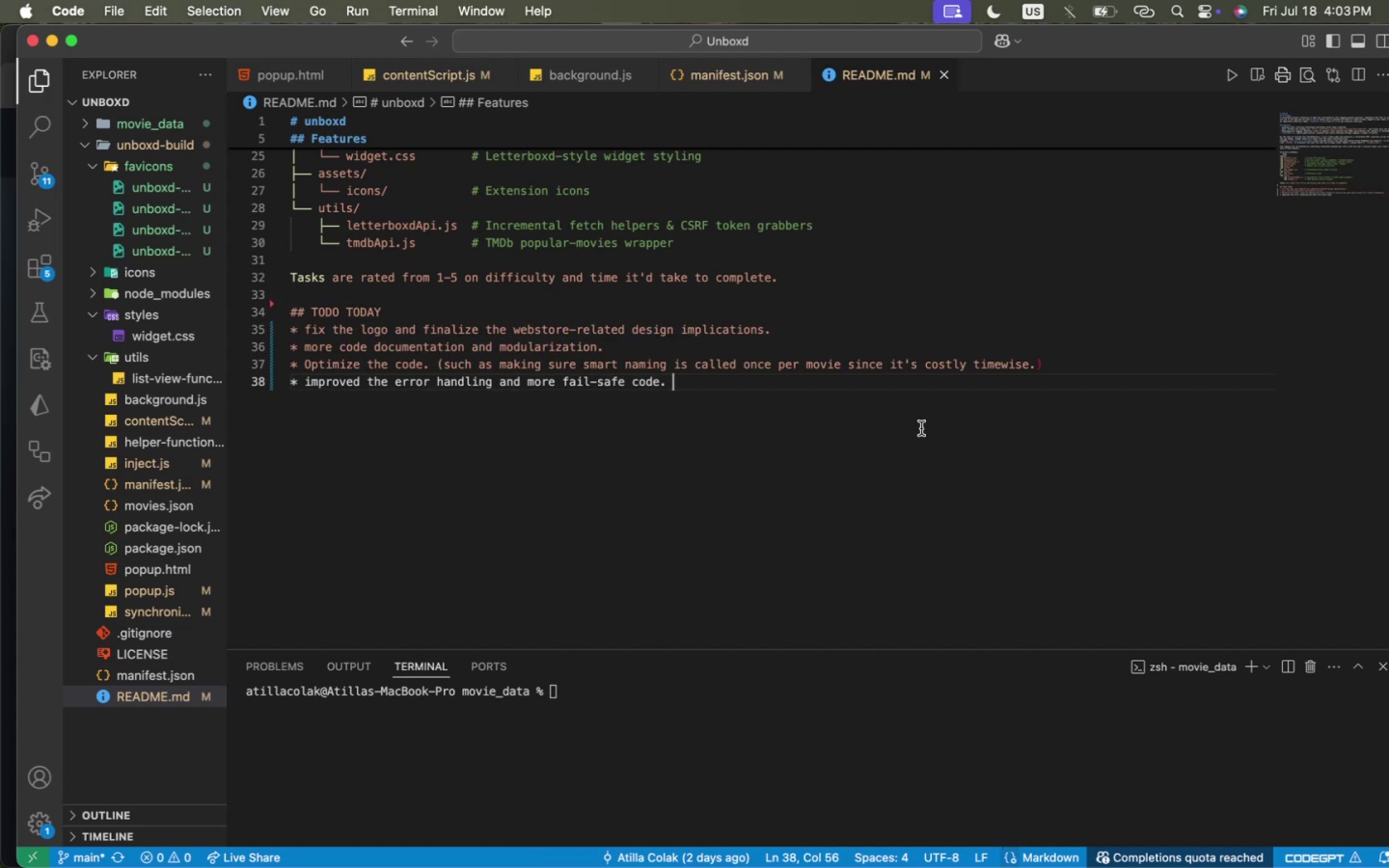 
left_click([921, 428])
 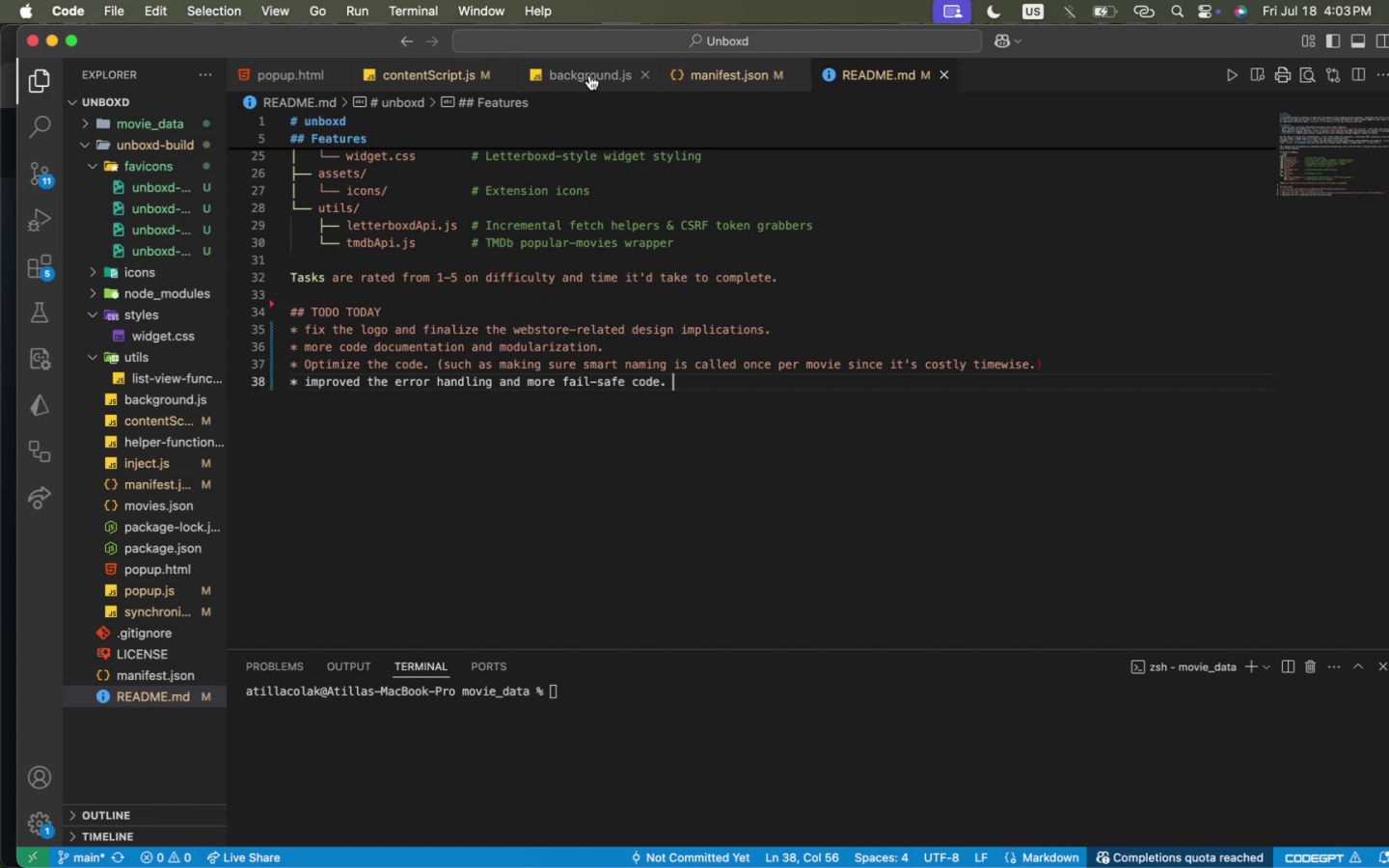 
left_click([589, 75])
 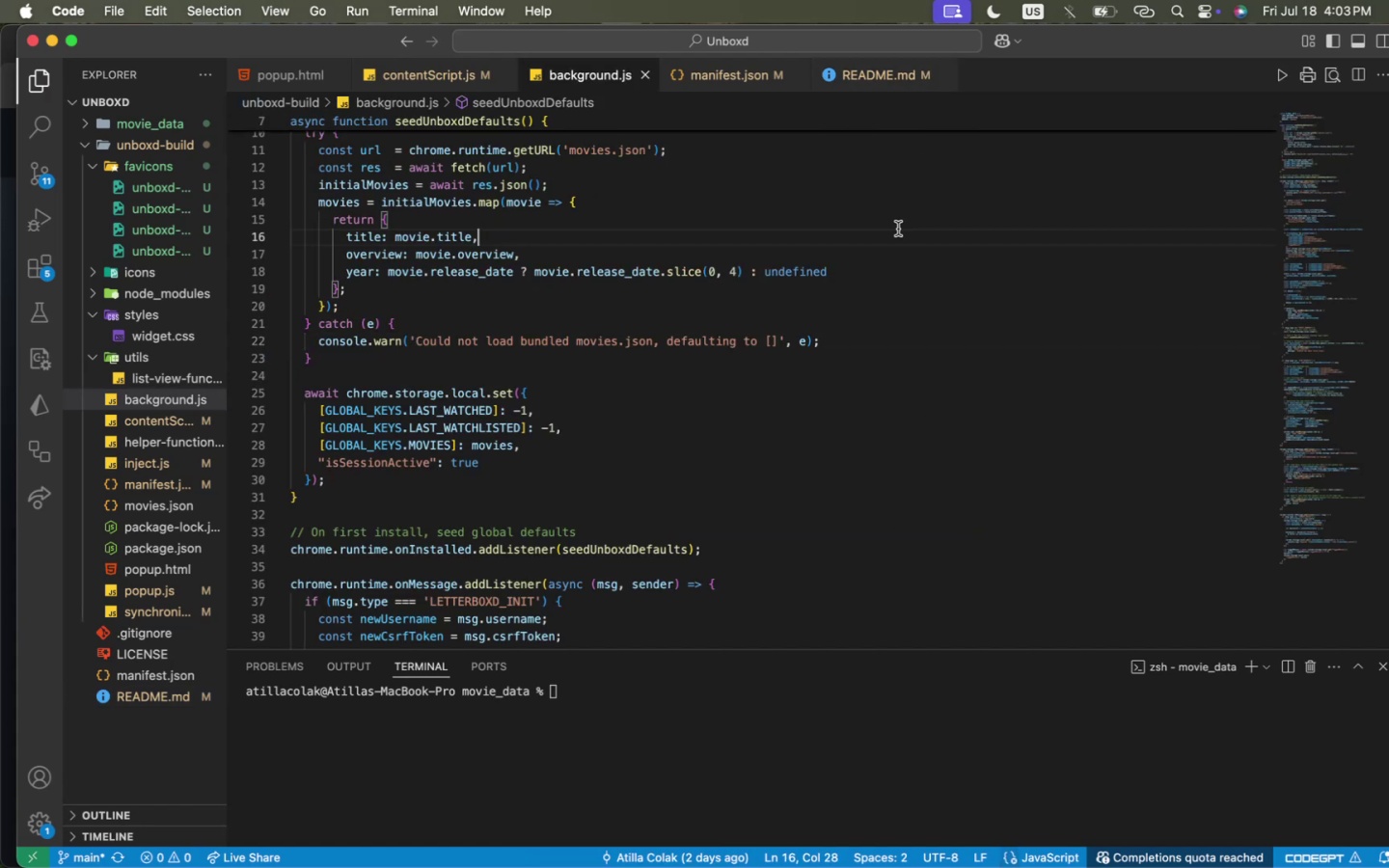 
left_click([898, 229])
 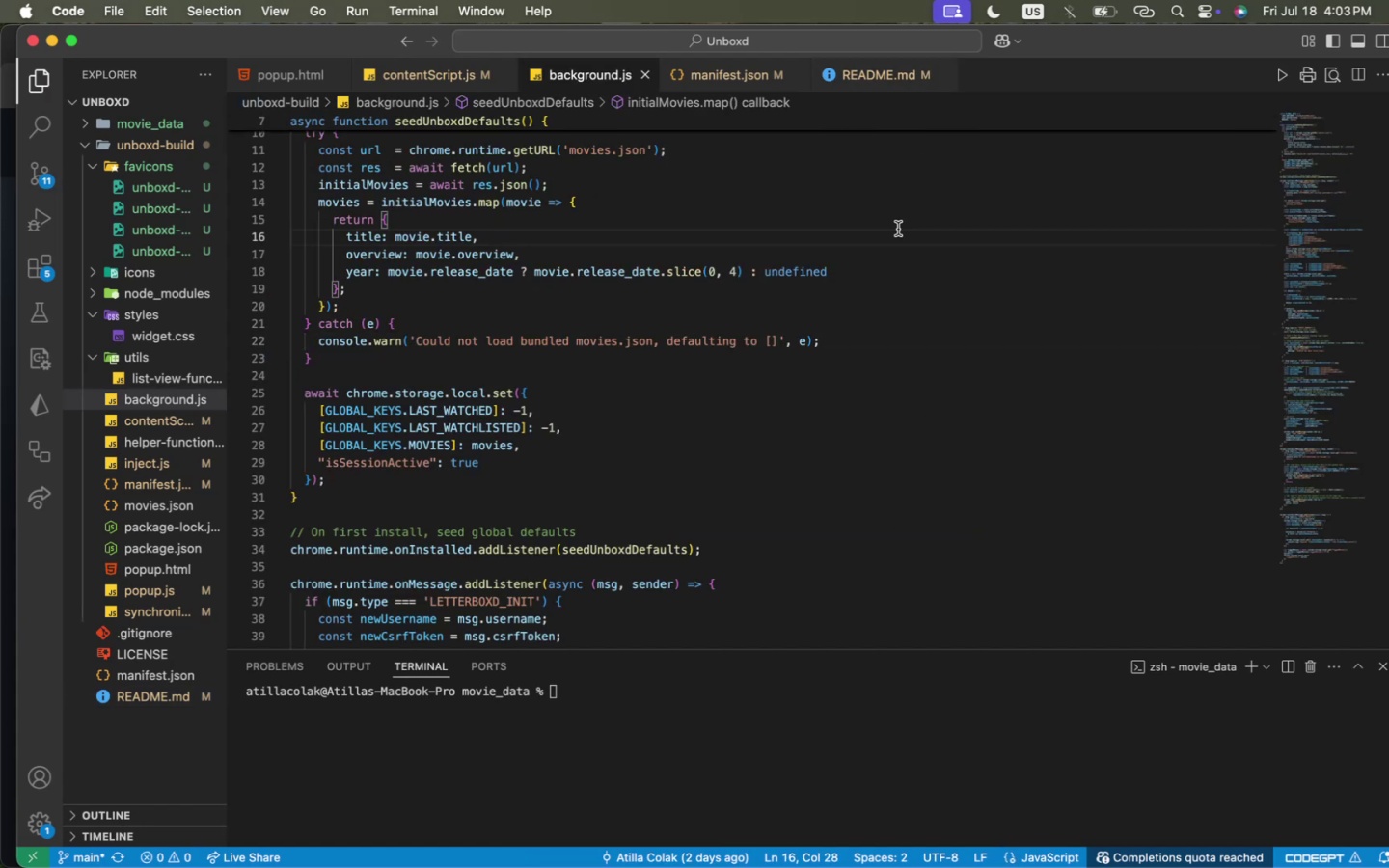 
key(Meta+CommandLeft)
 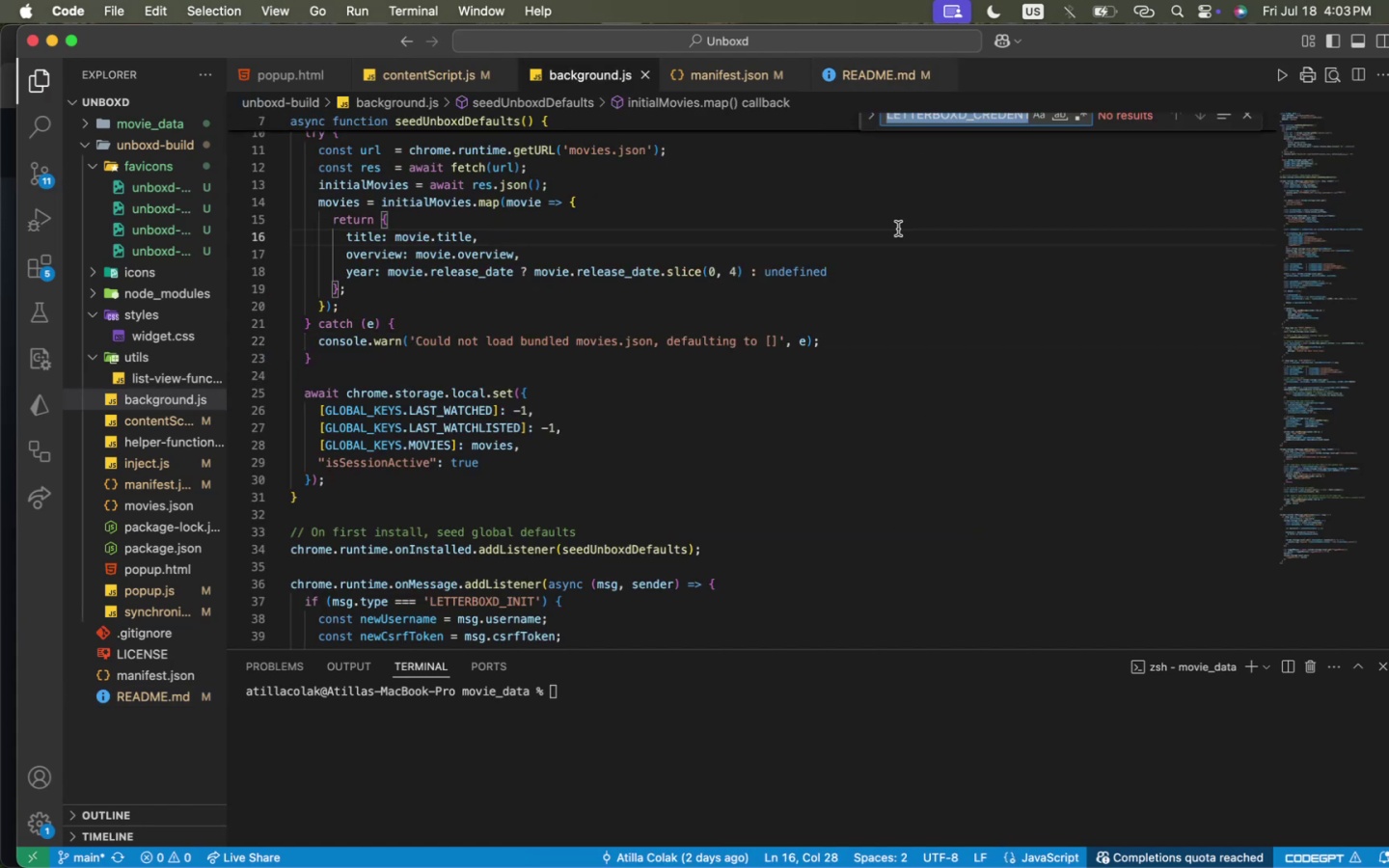 
key(Meta+F)
 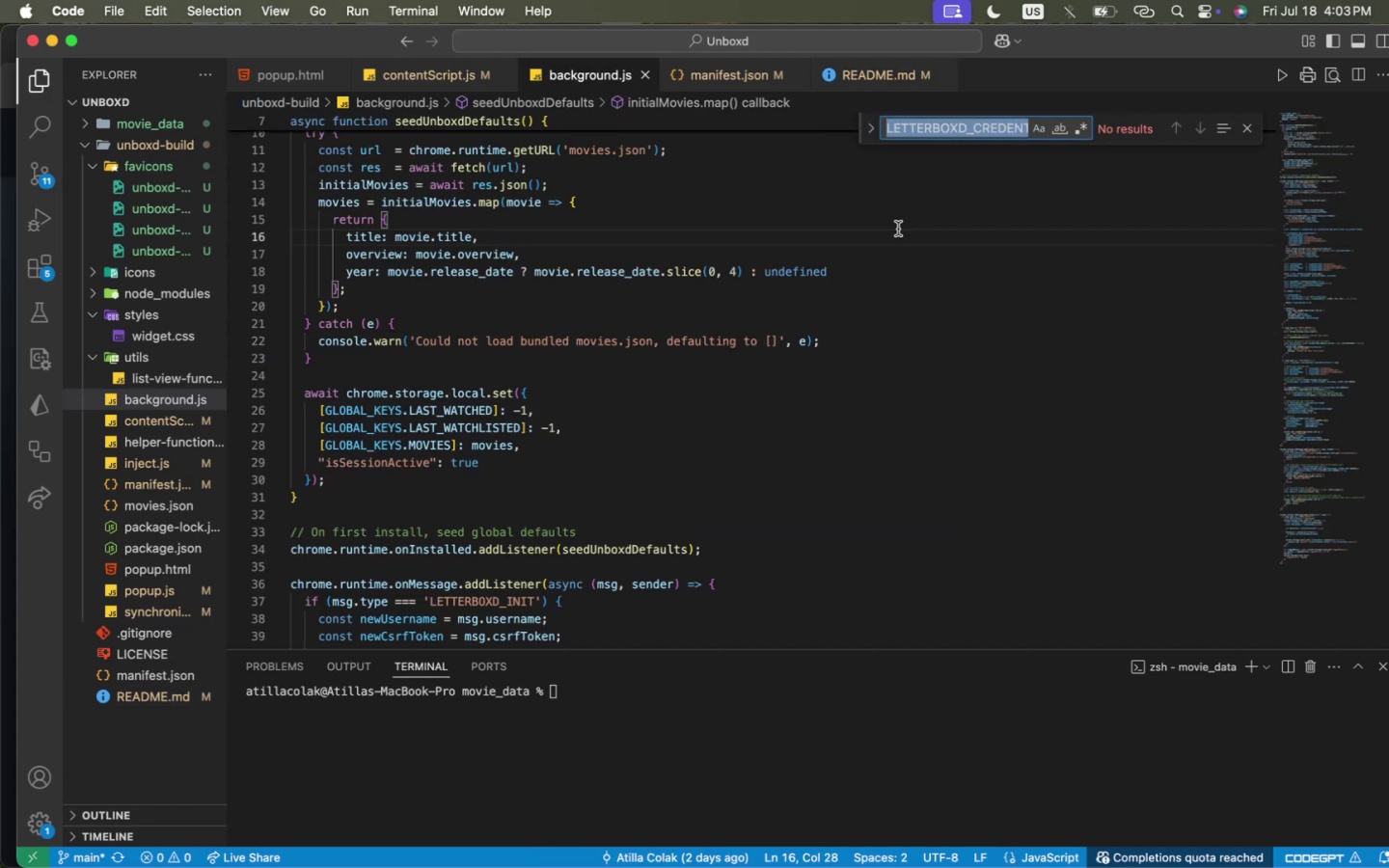 
type(console.warn)
 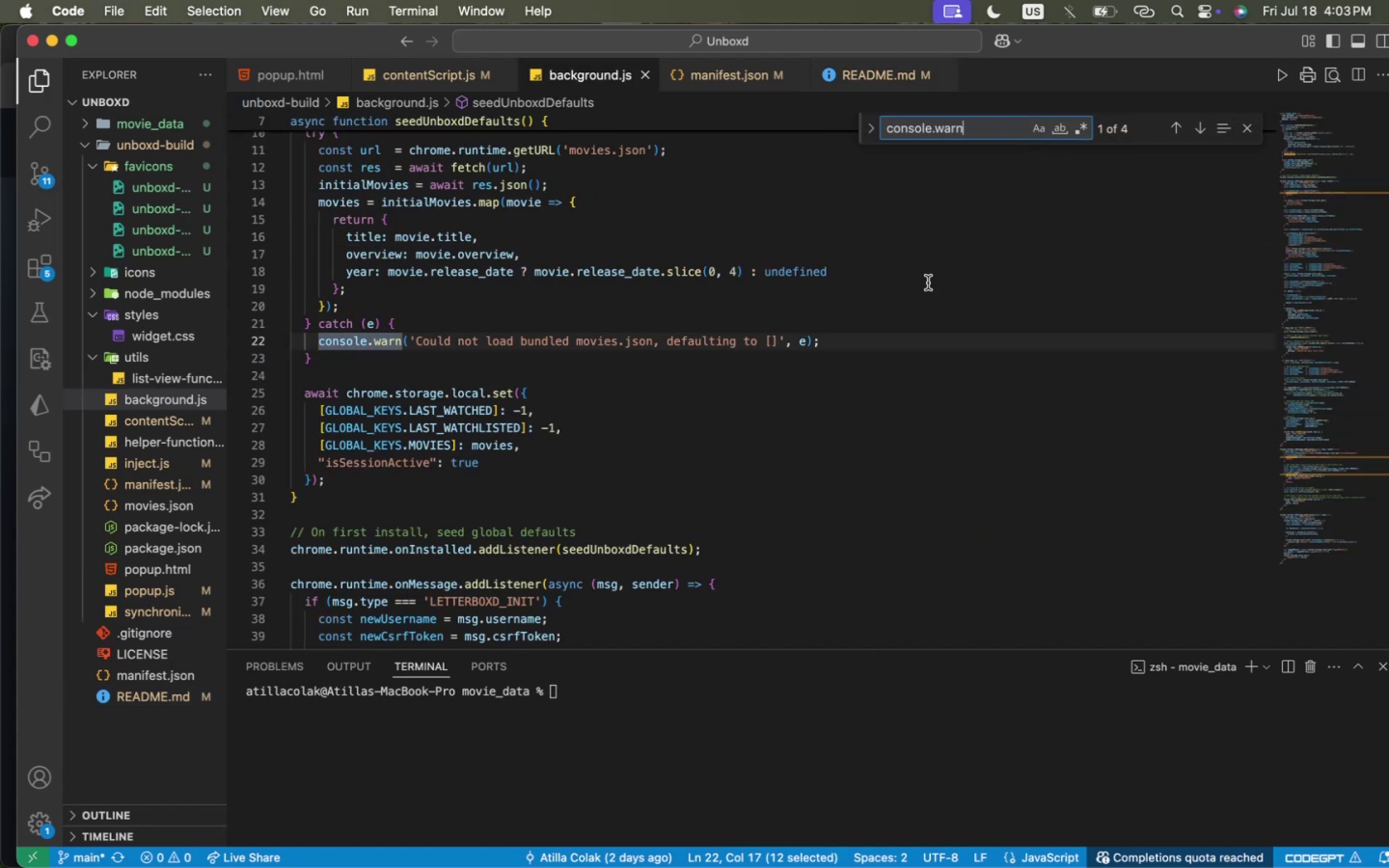 
scroll: coordinate [895, 309], scroll_direction: up, amount: 2.0
 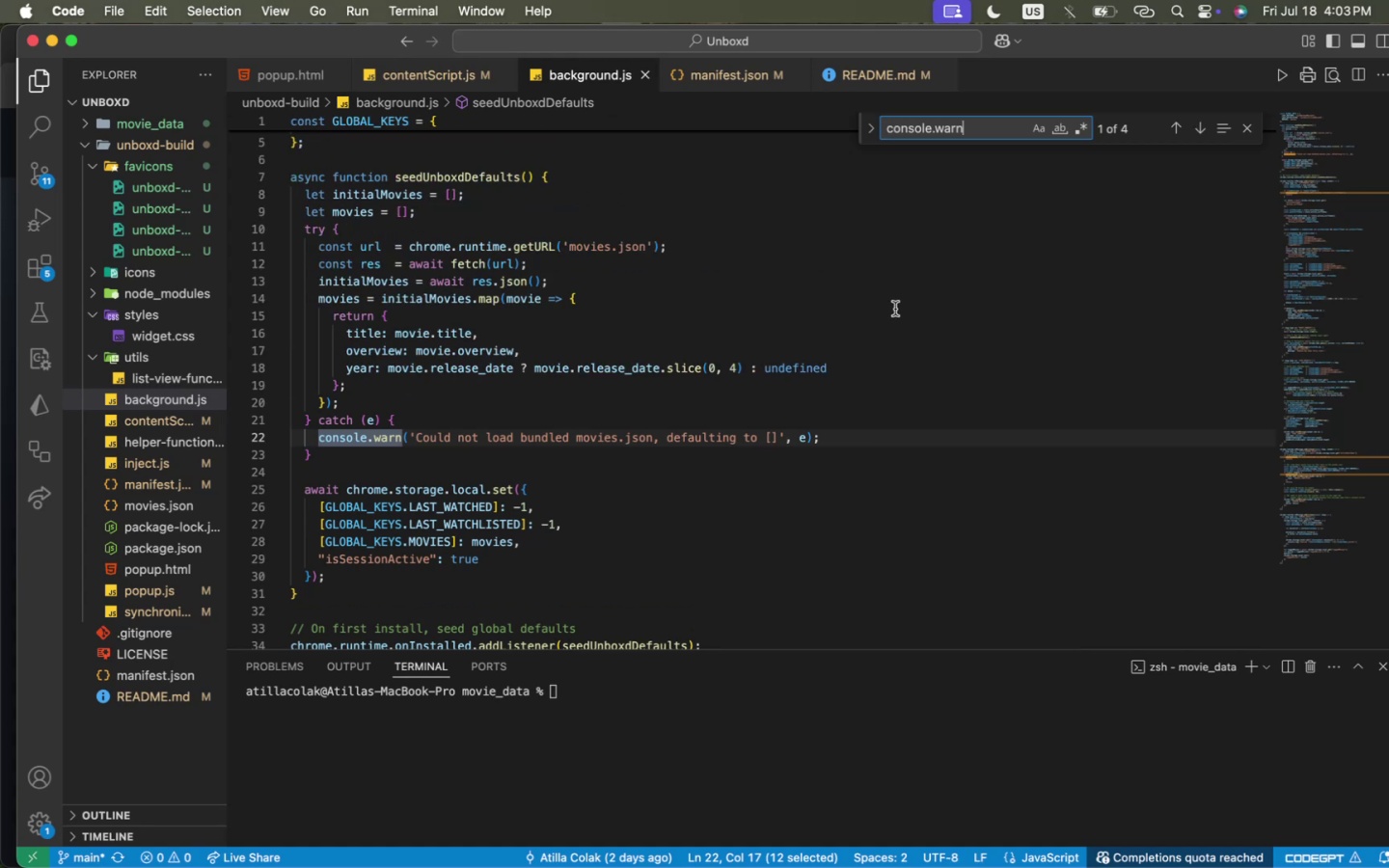 
key(Enter)
 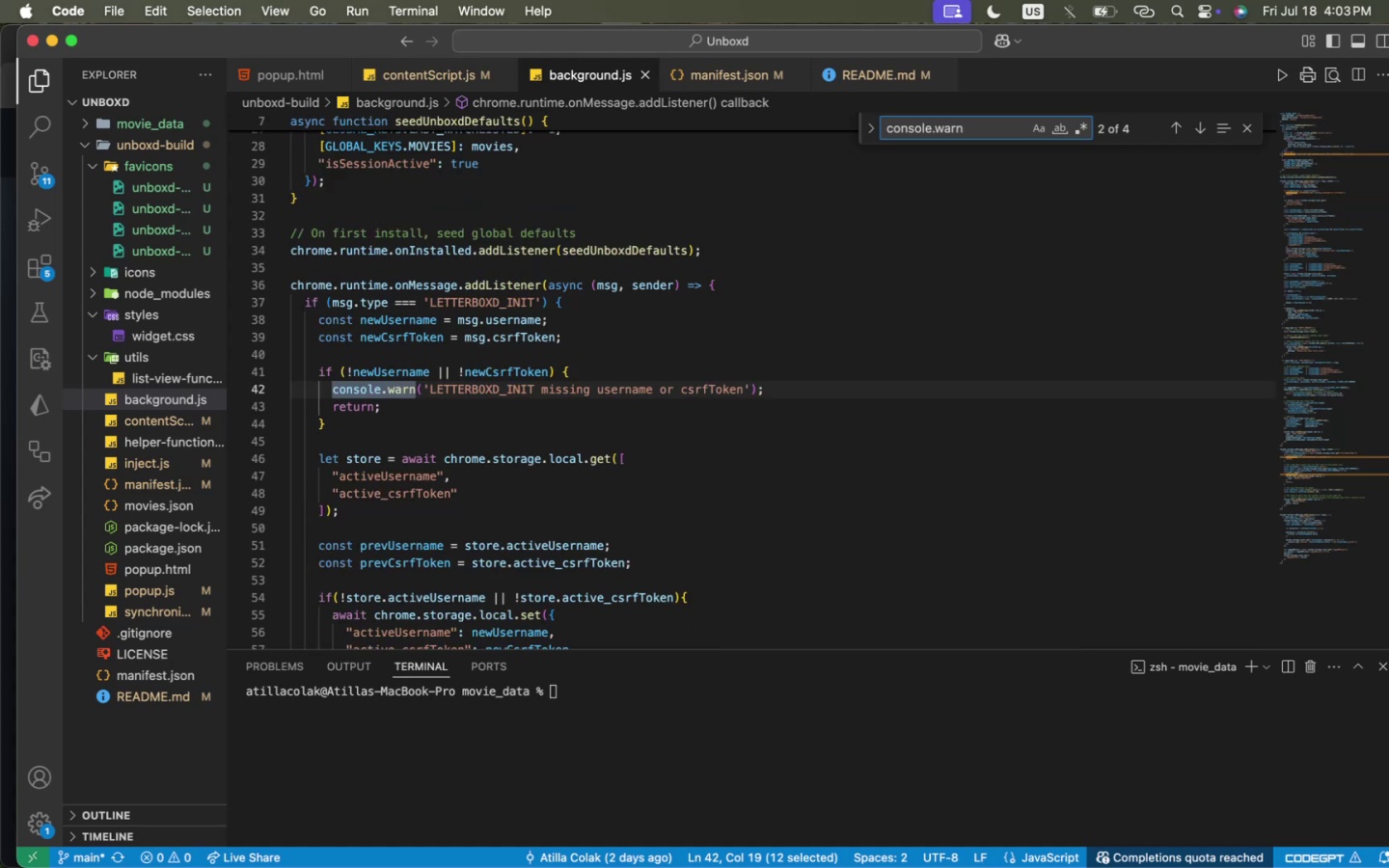 
key(Enter)
 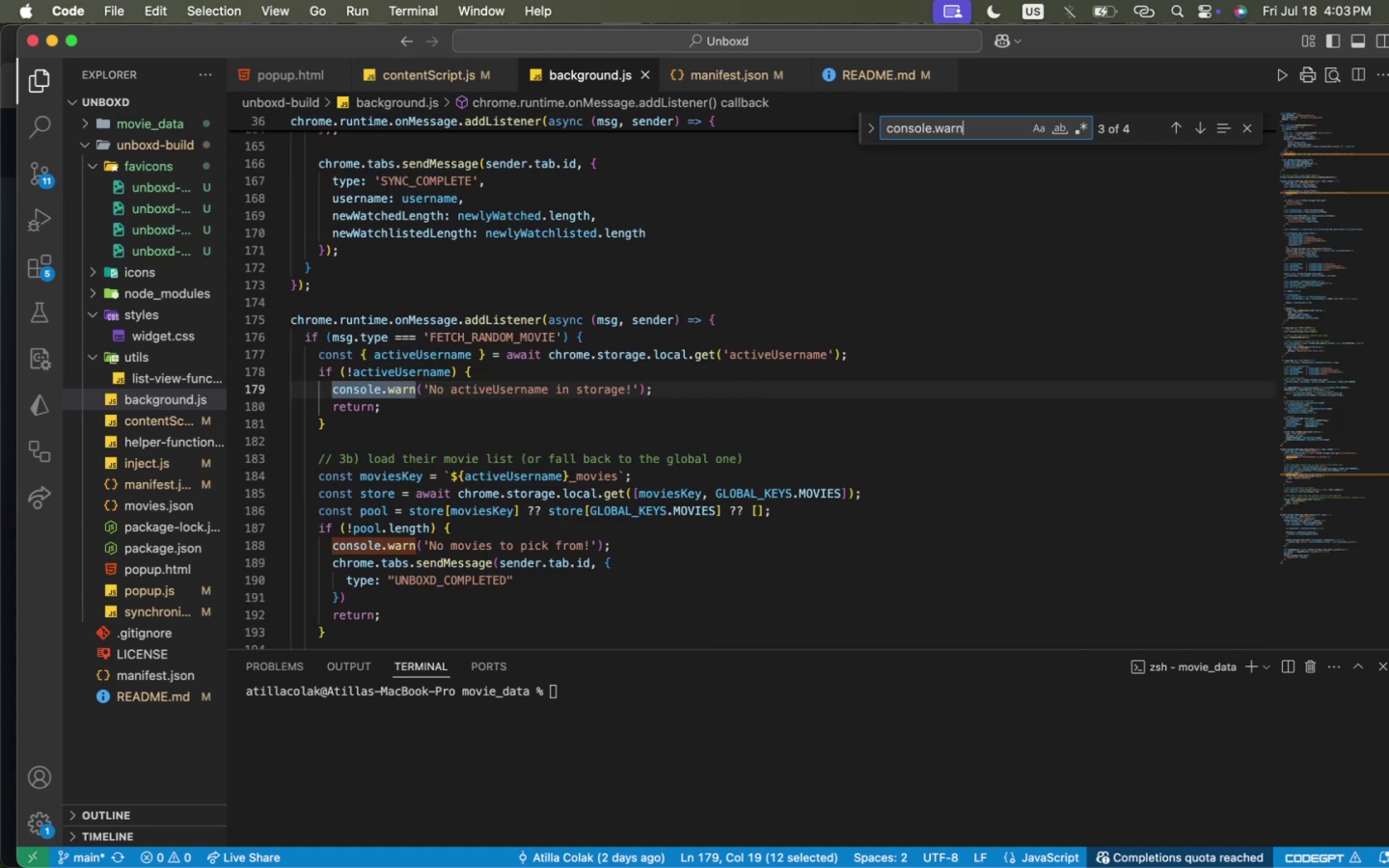 
key(Enter)
 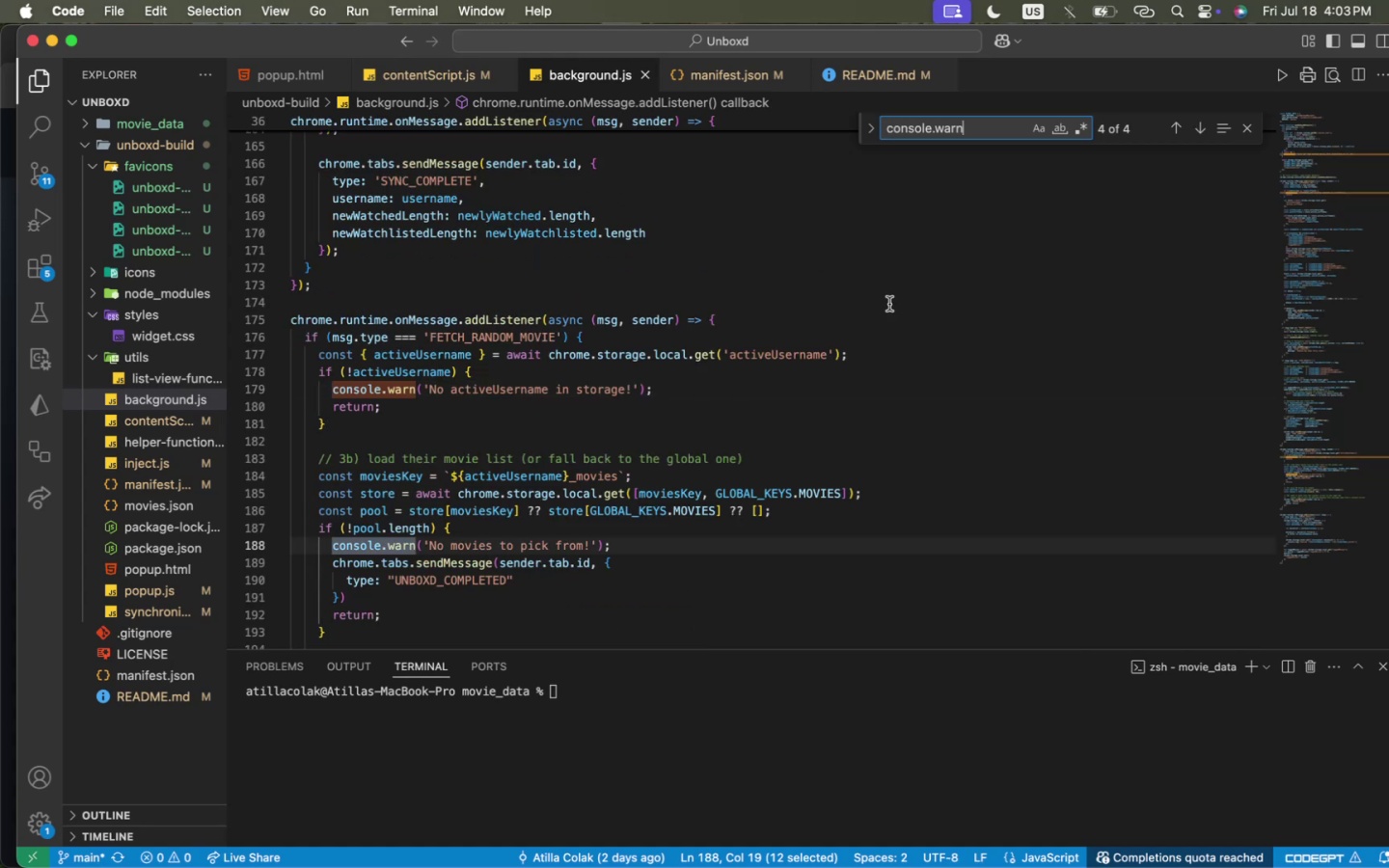 
scroll: coordinate [896, 323], scroll_direction: down, amount: 6.0
 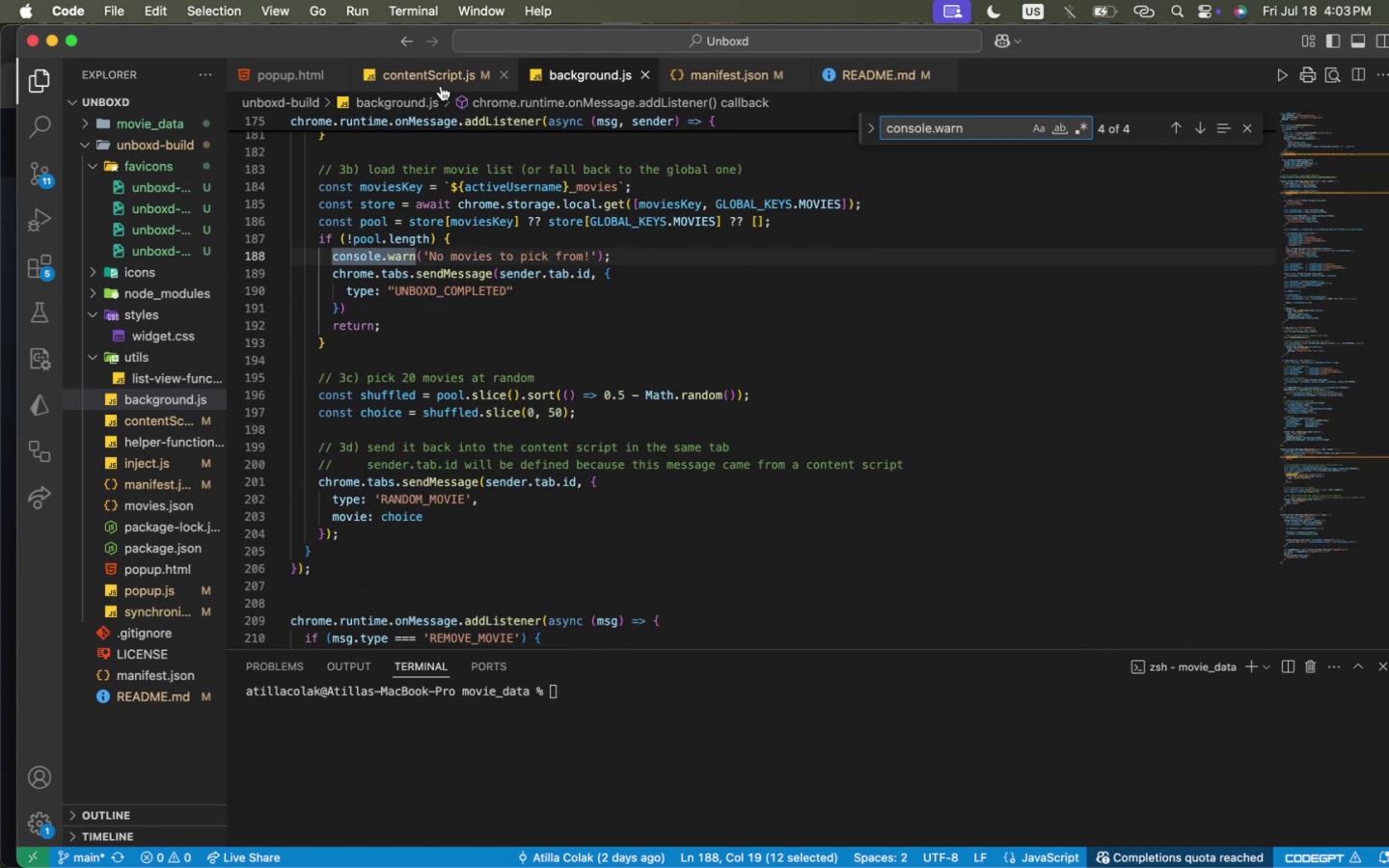 
left_click([436, 81])
 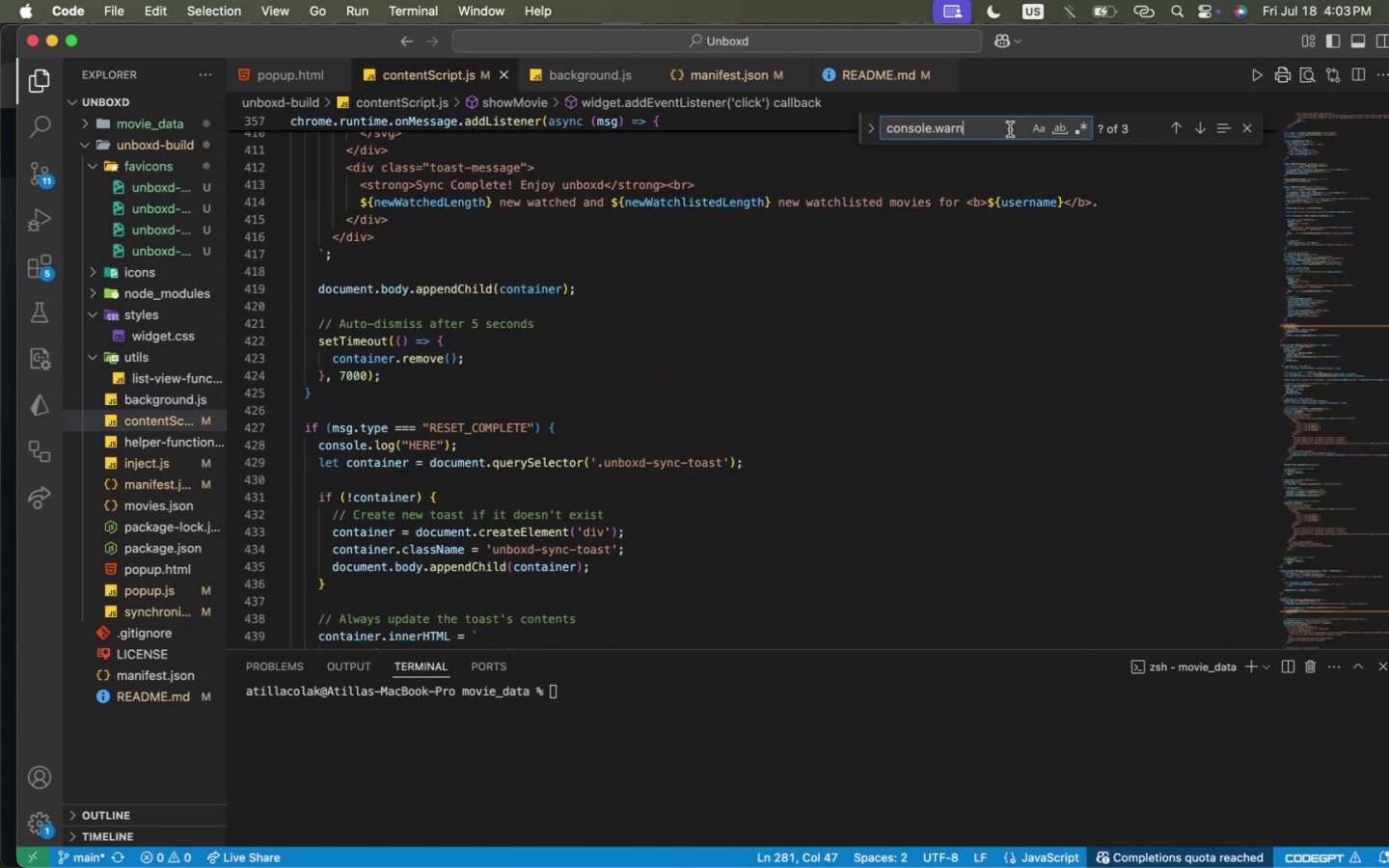 
left_click([1010, 129])
 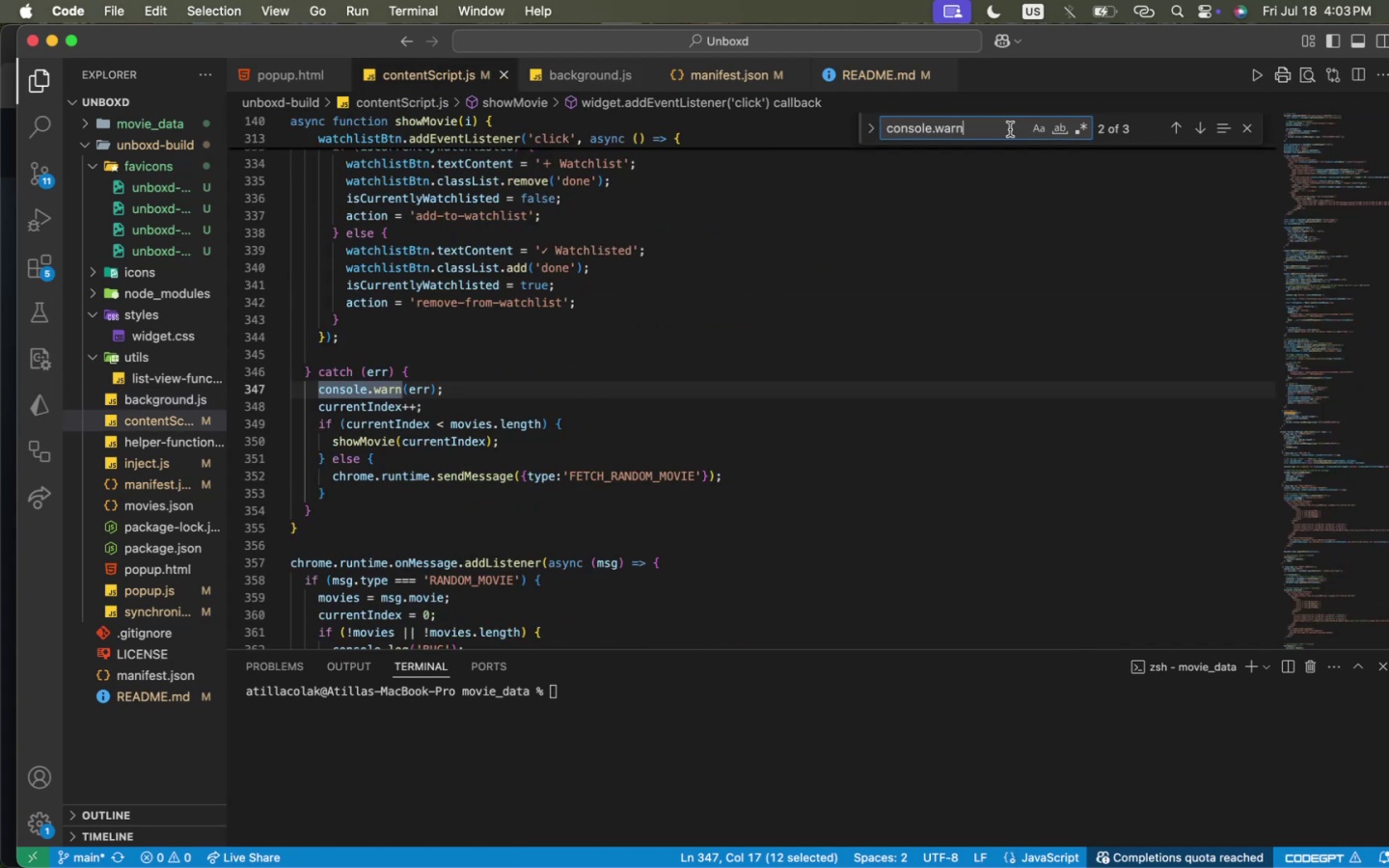 
key(Enter)
 